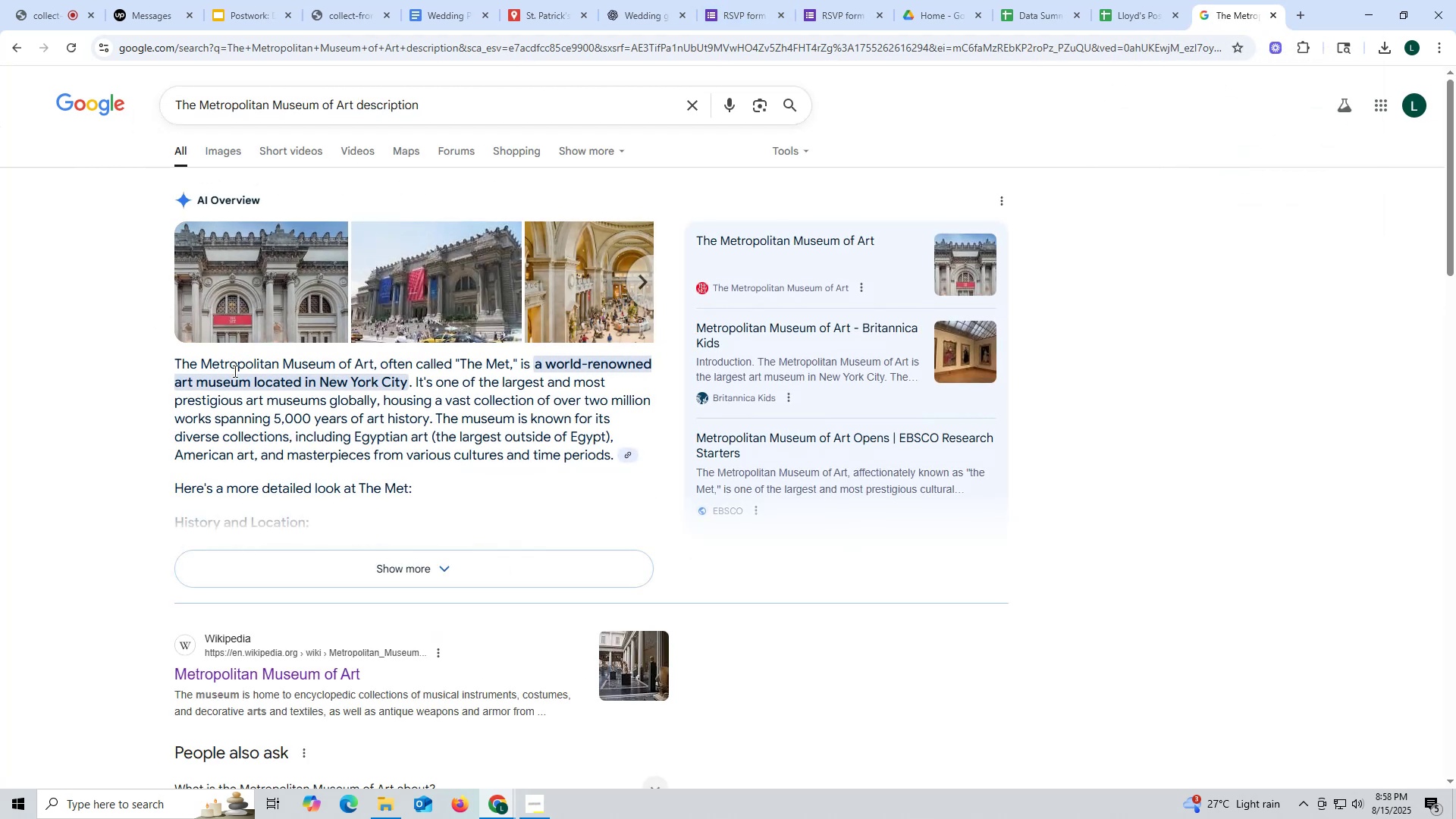 
left_click_drag(start_coordinate=[173, 359], to_coordinate=[610, 450])
 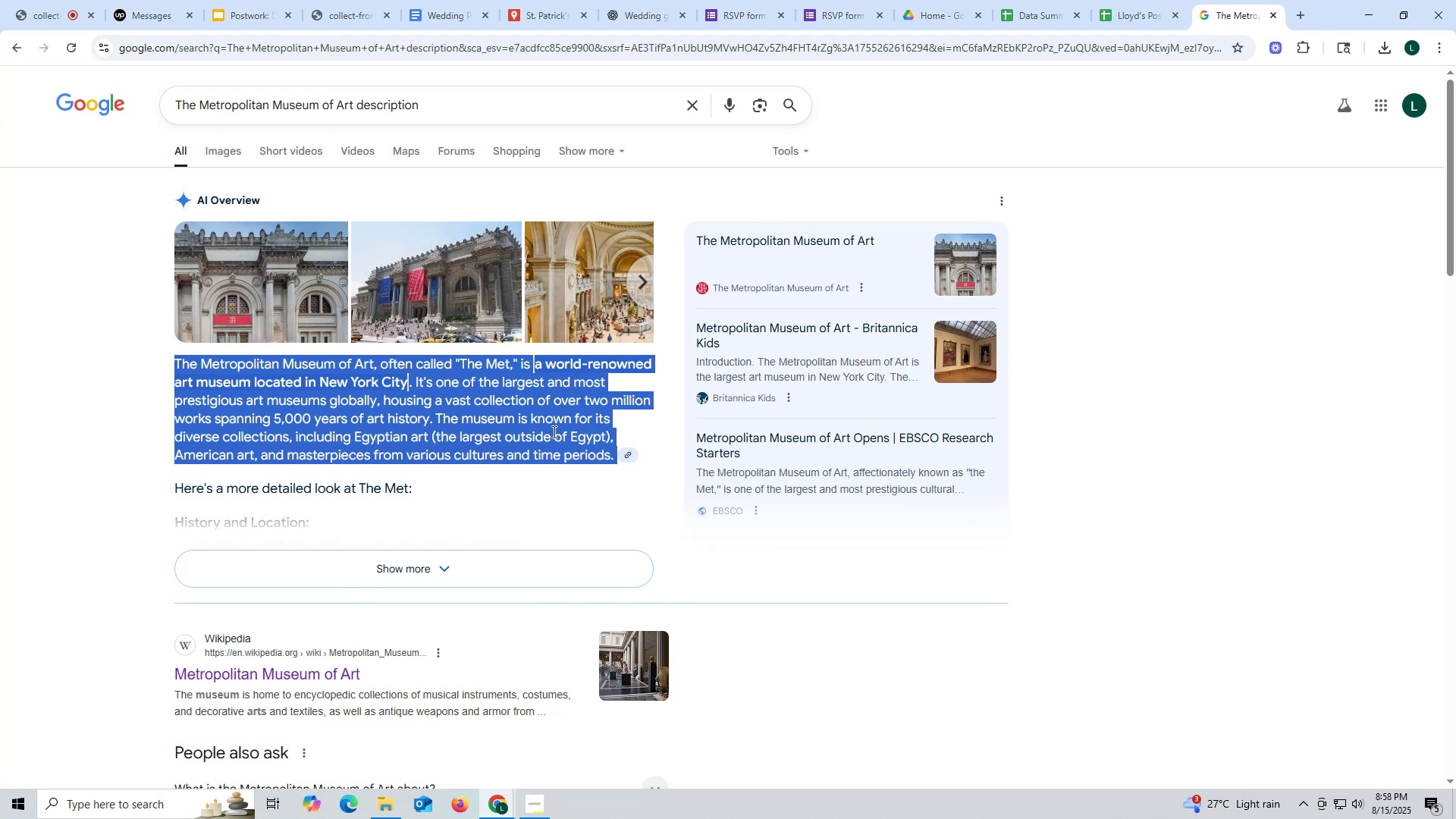 
key(Control+ControlLeft)
 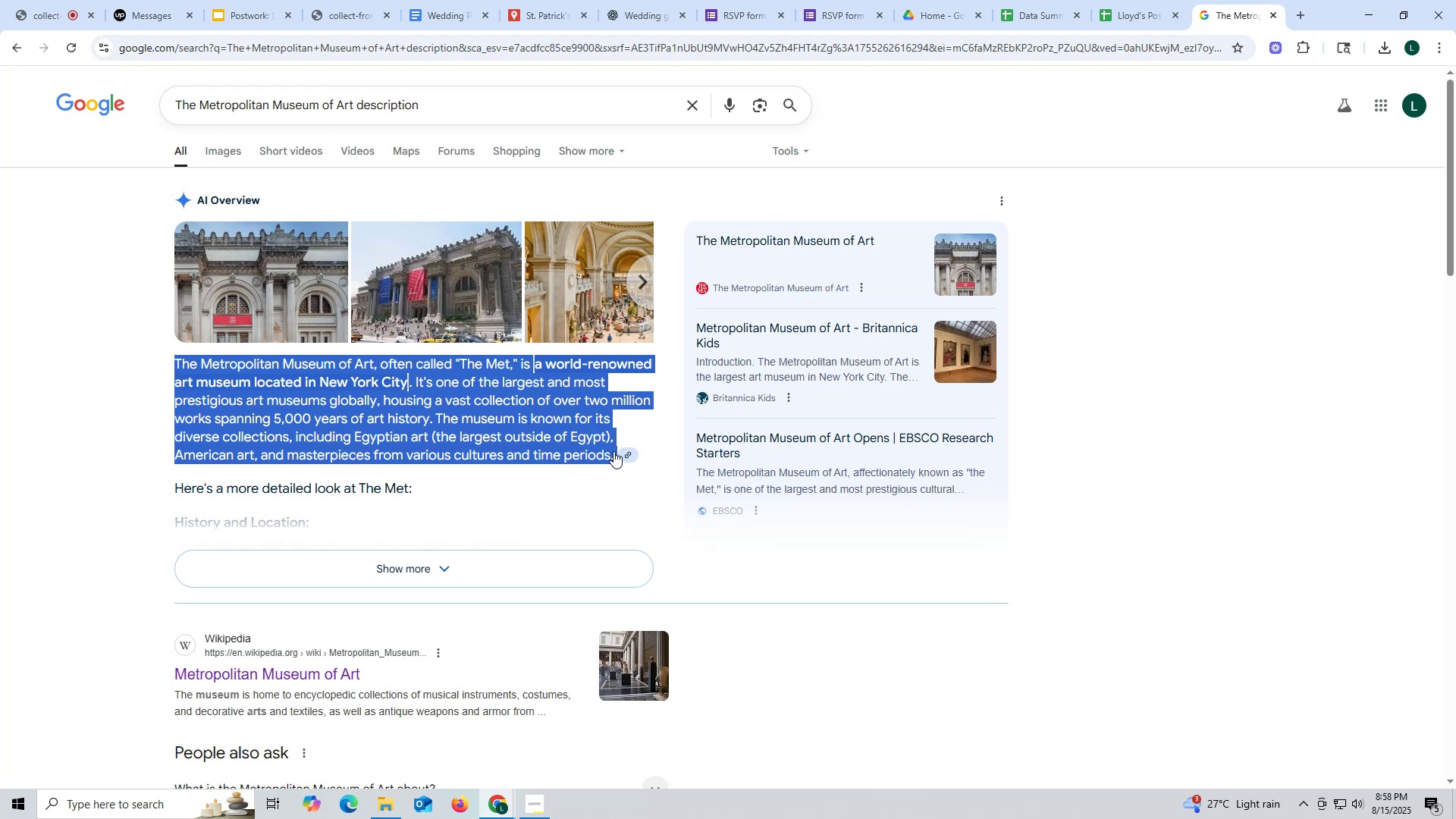 
key(Control+C)
 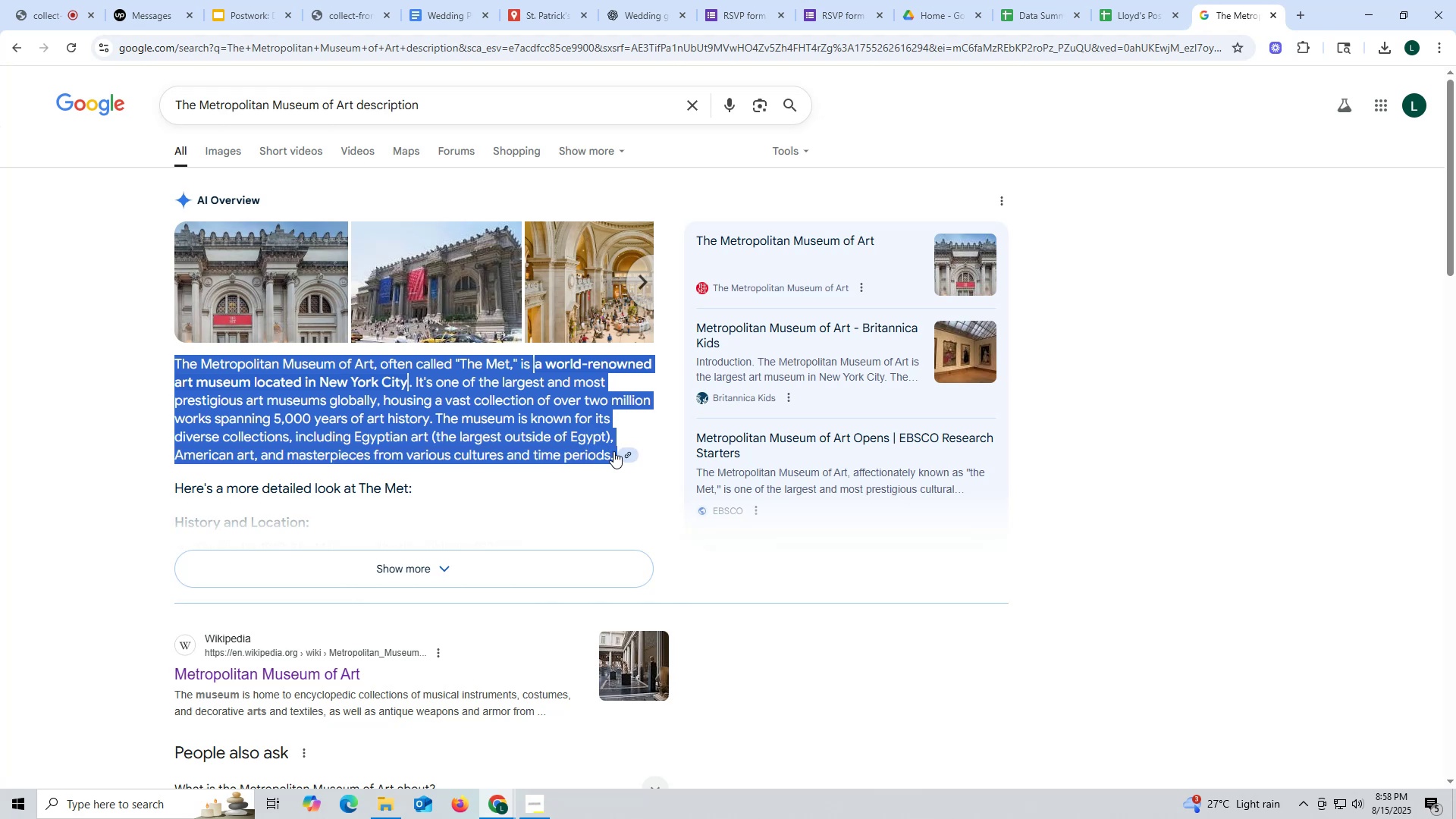 
key(Control+ControlLeft)
 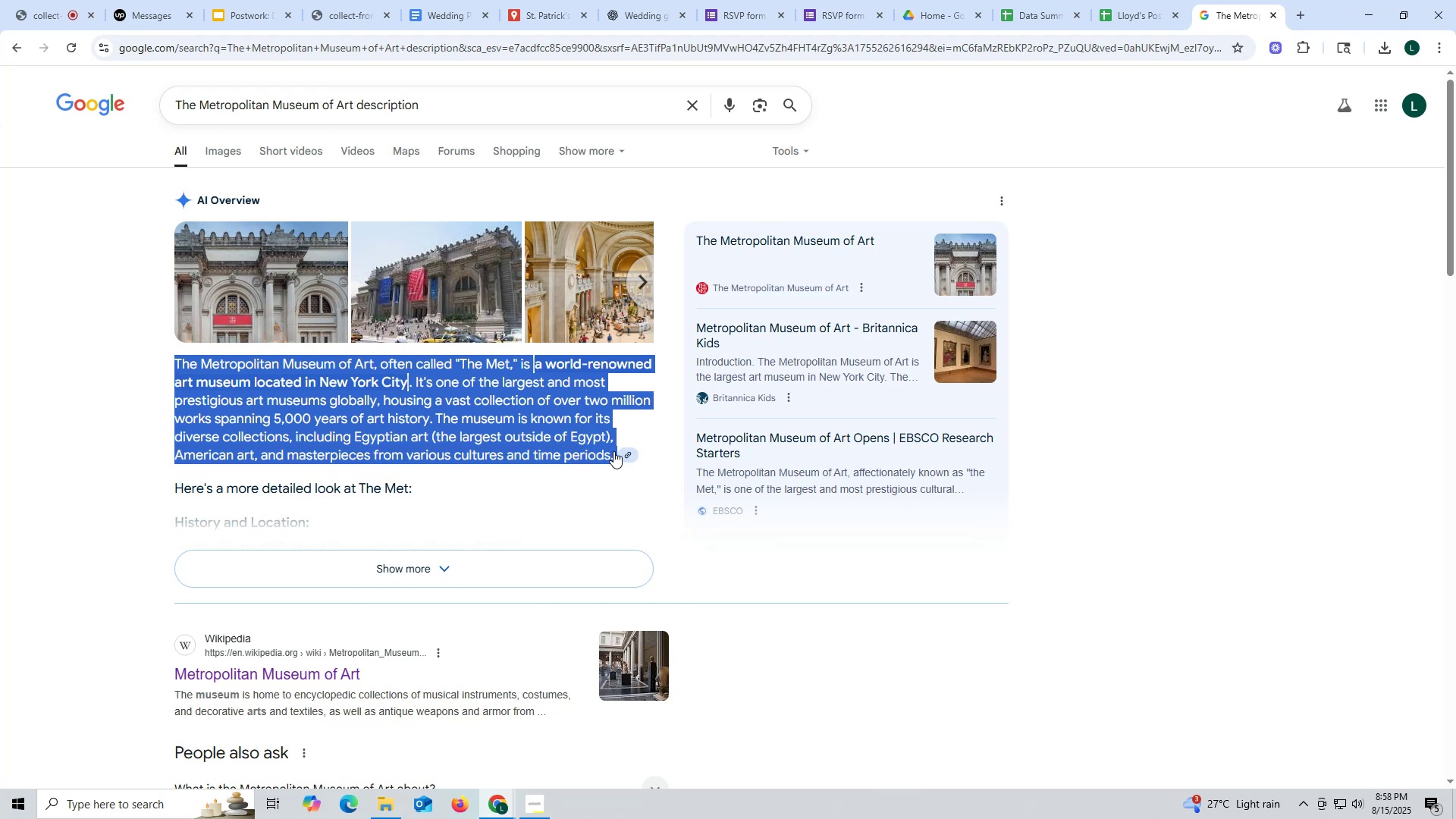 
key(Control+C)
 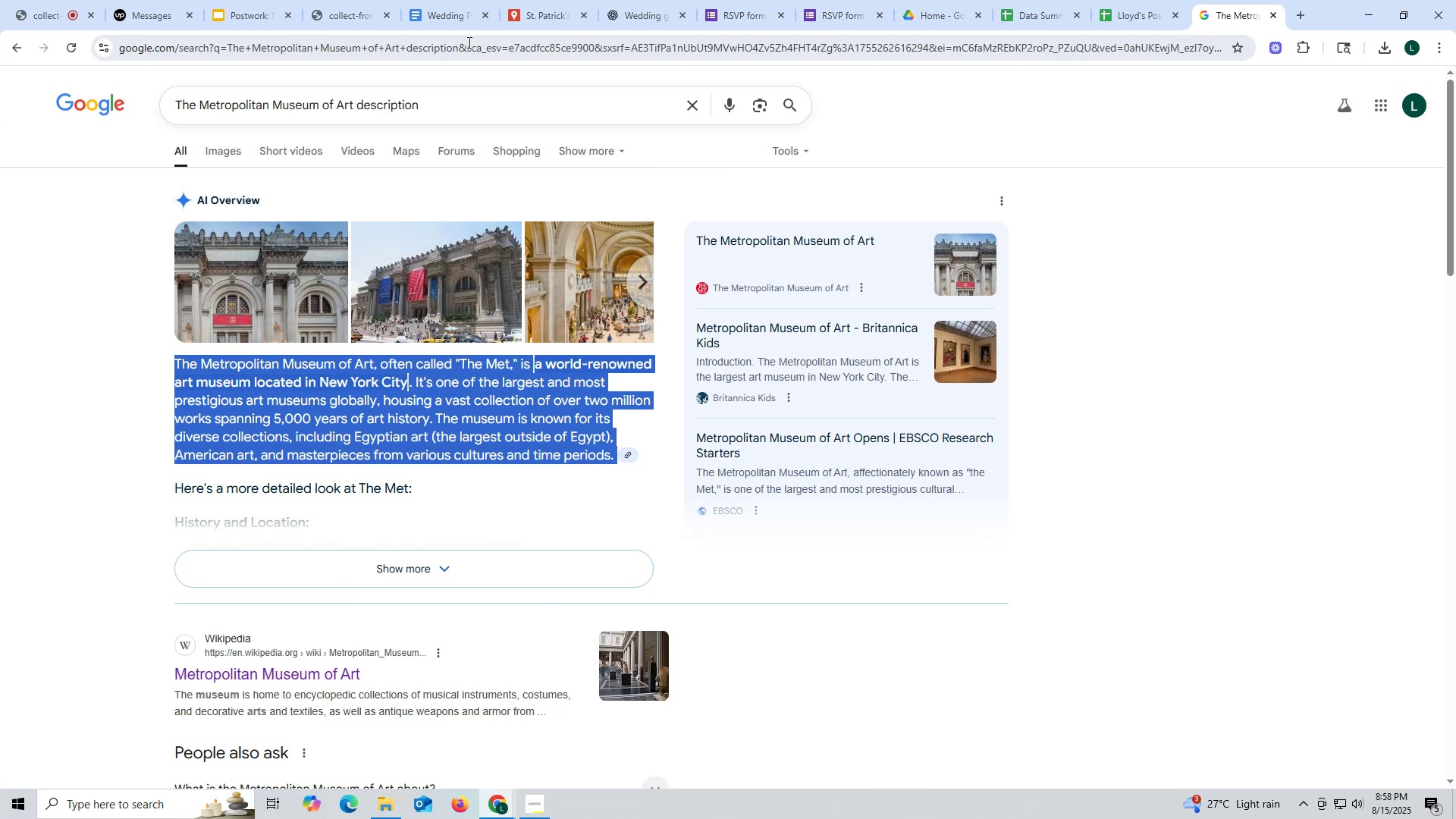 
left_click([558, 8])
 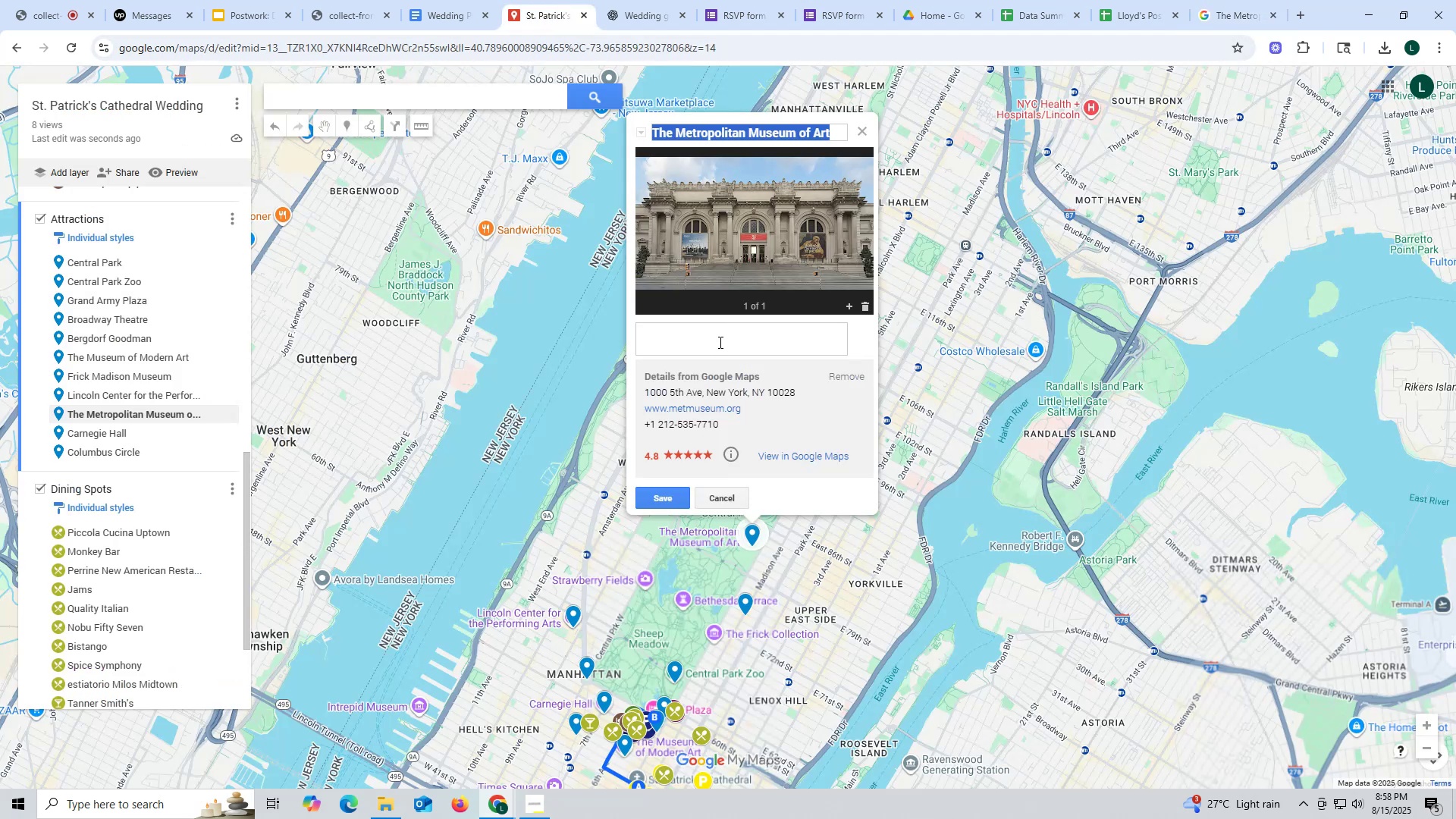 
key(Control+ControlLeft)
 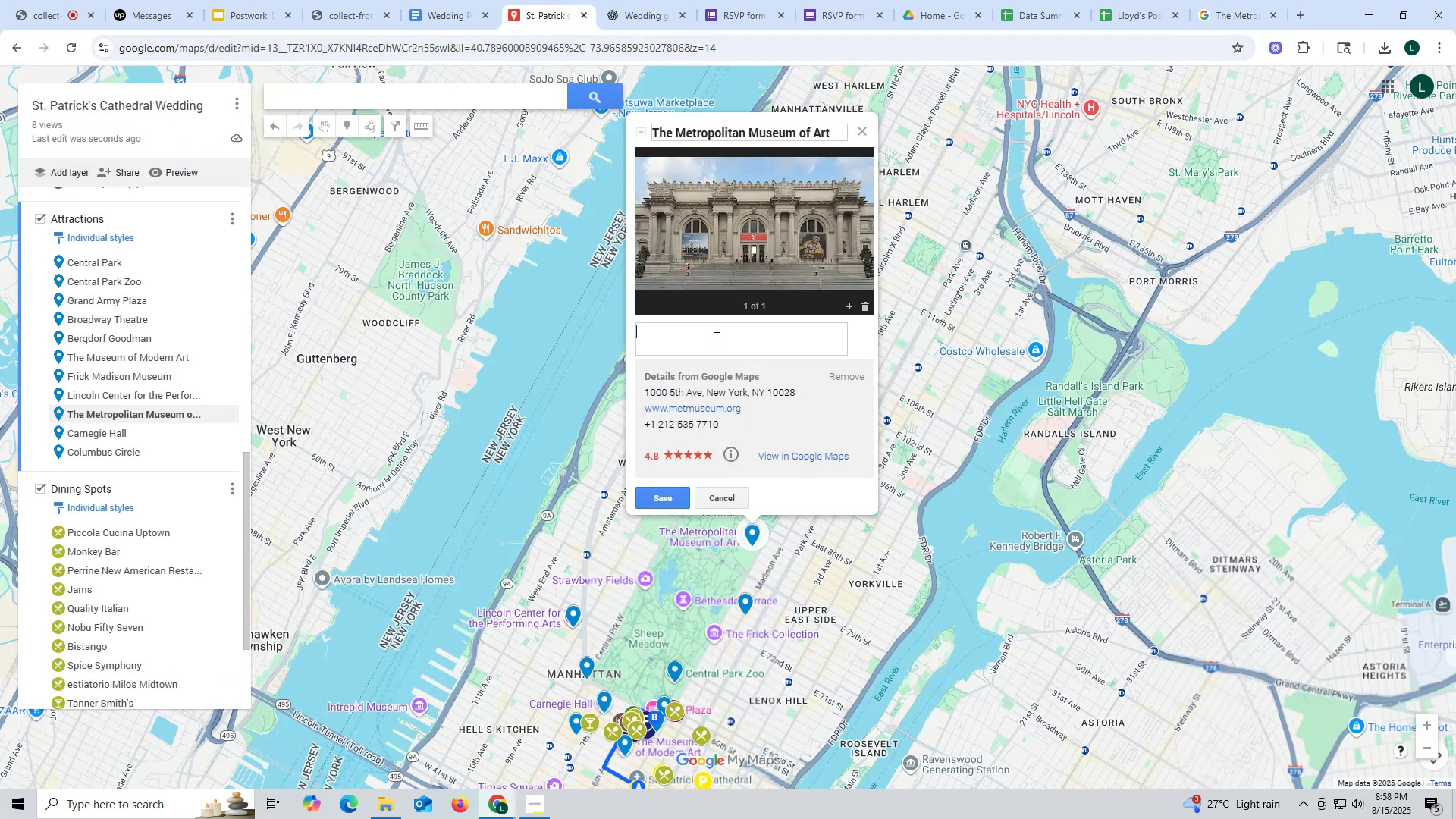 
left_click([715, 337])
 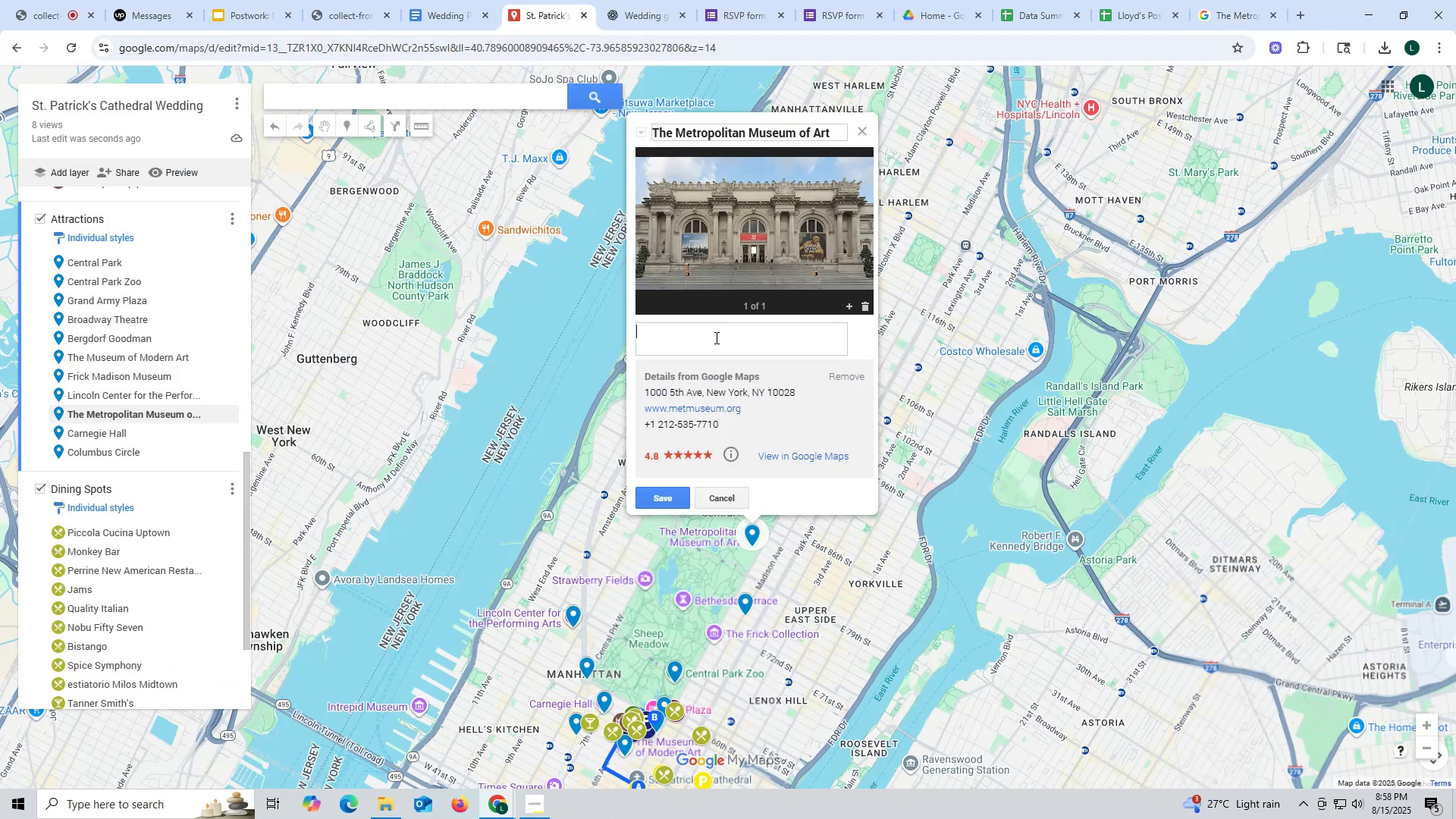 
key(Control+V)
 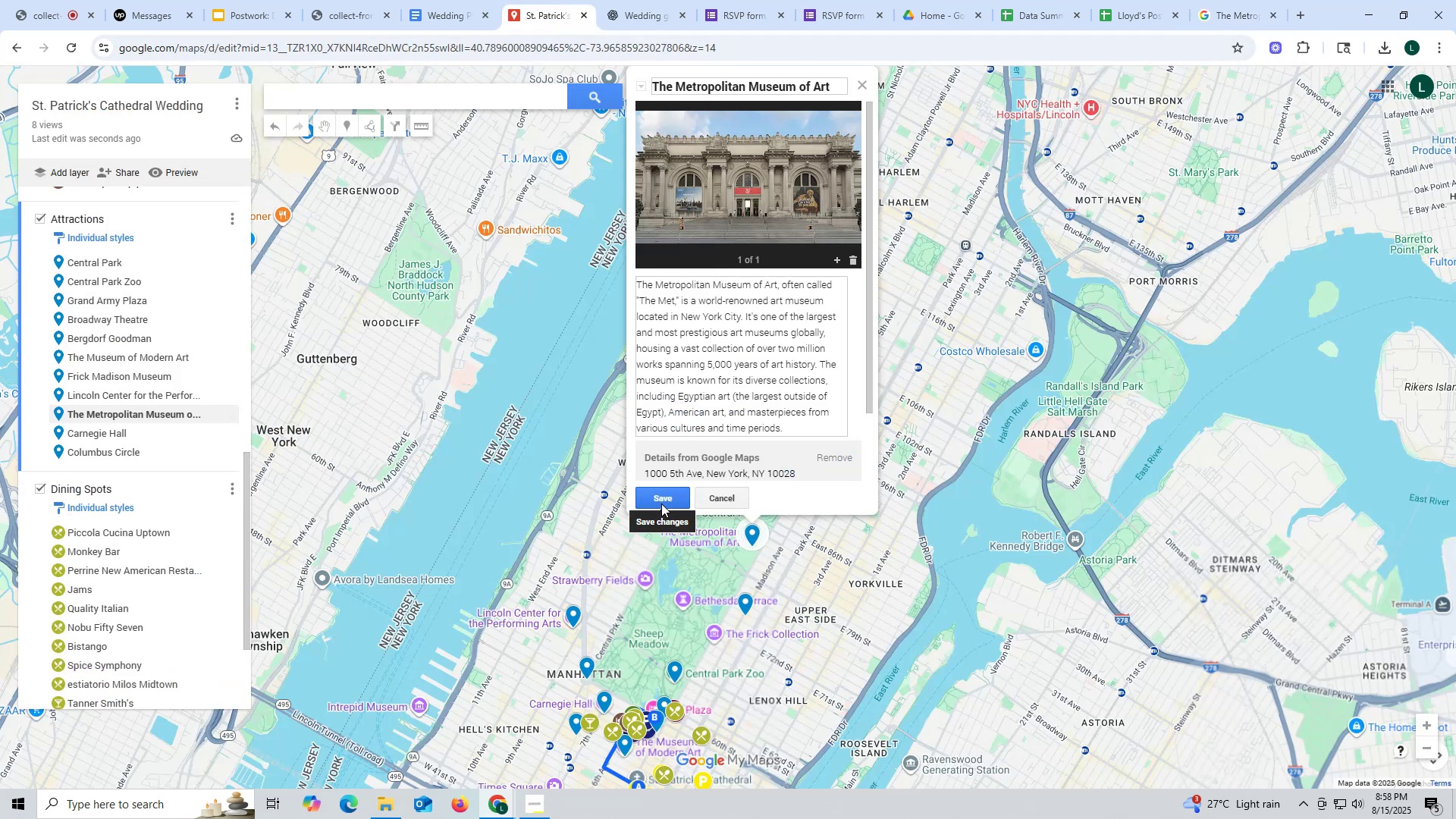 
left_click([661, 504])
 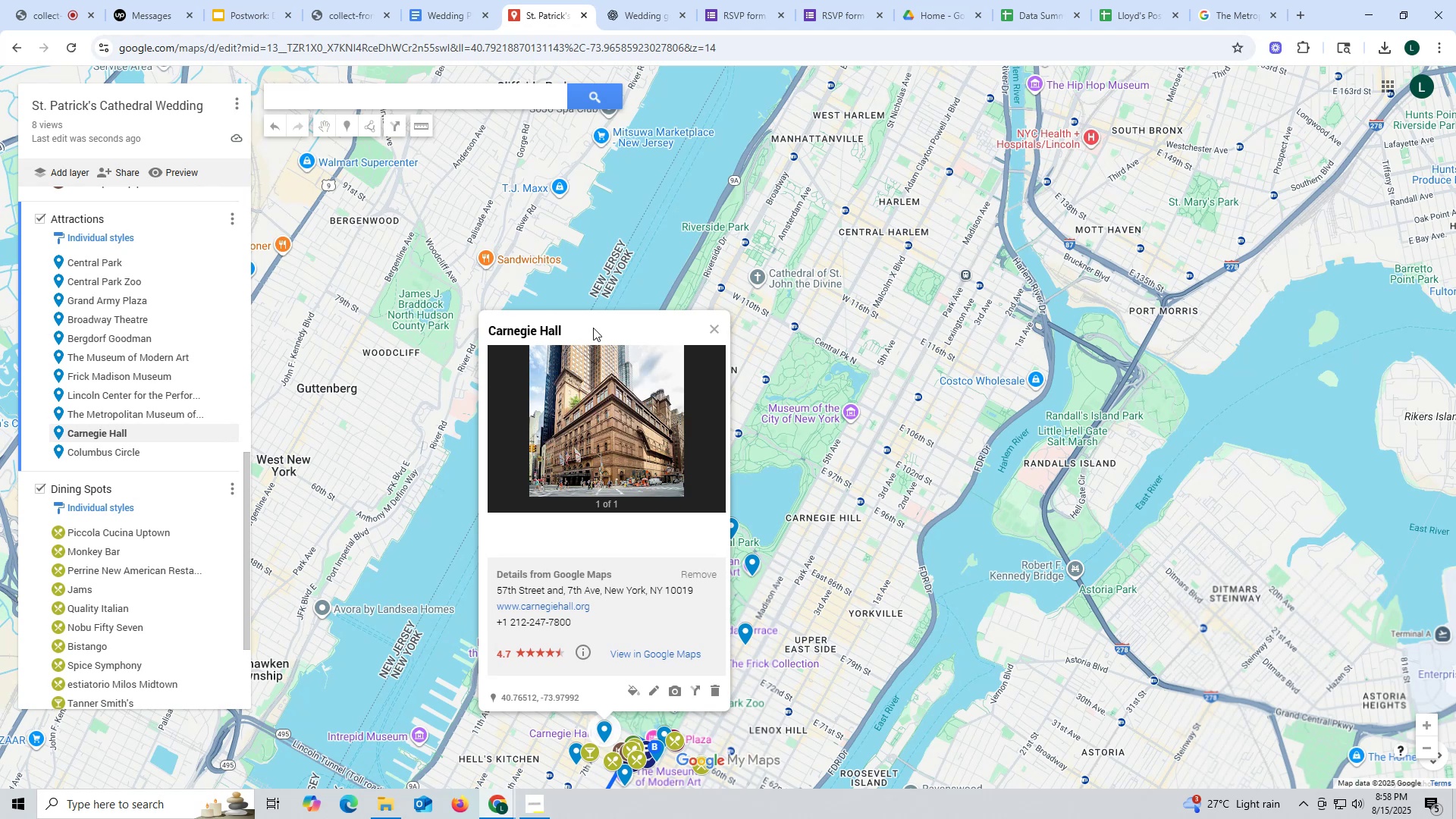 
wait(5.24)
 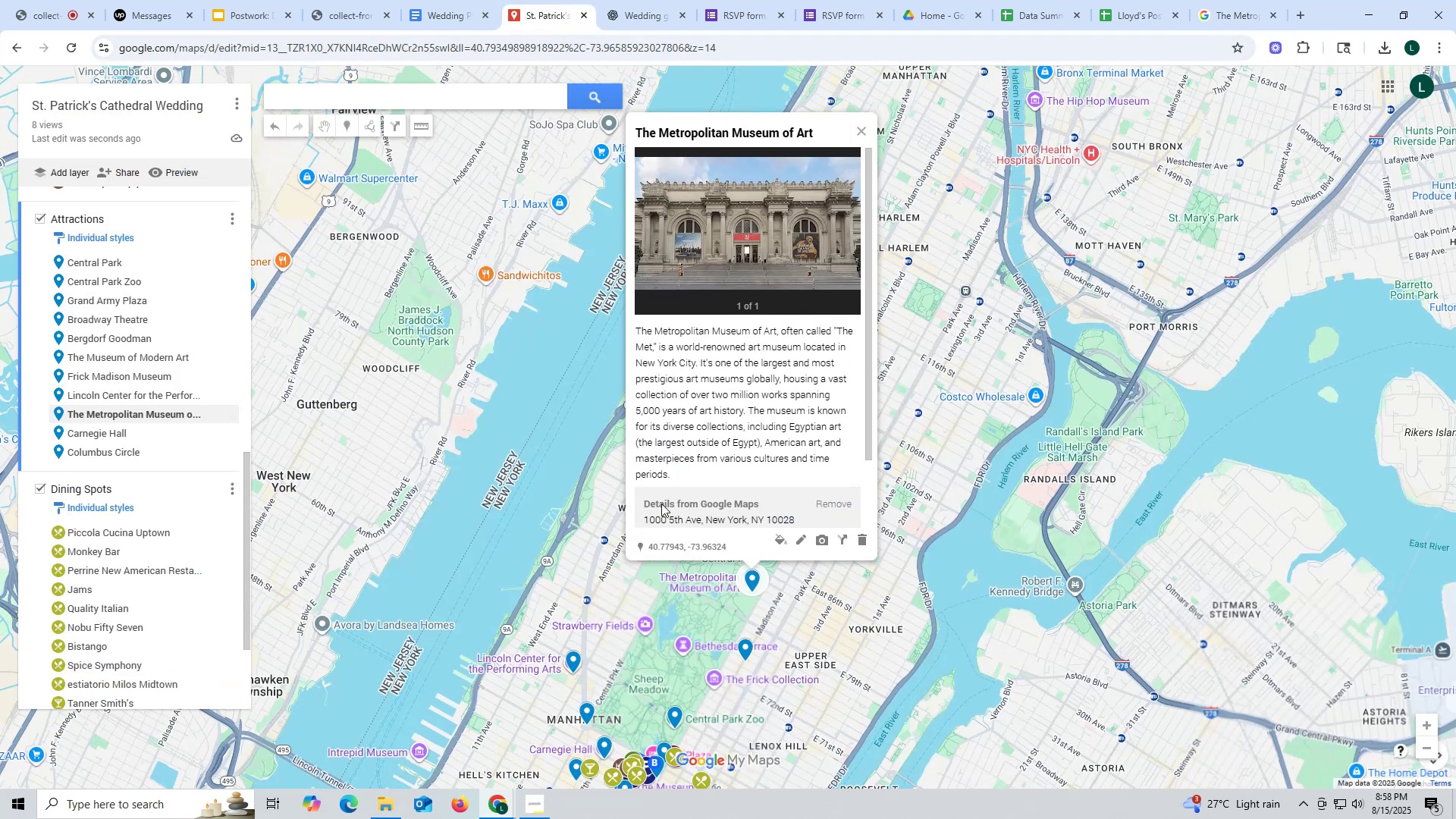 
left_click_drag(start_coordinate=[485, 328], to_coordinate=[580, 336])
 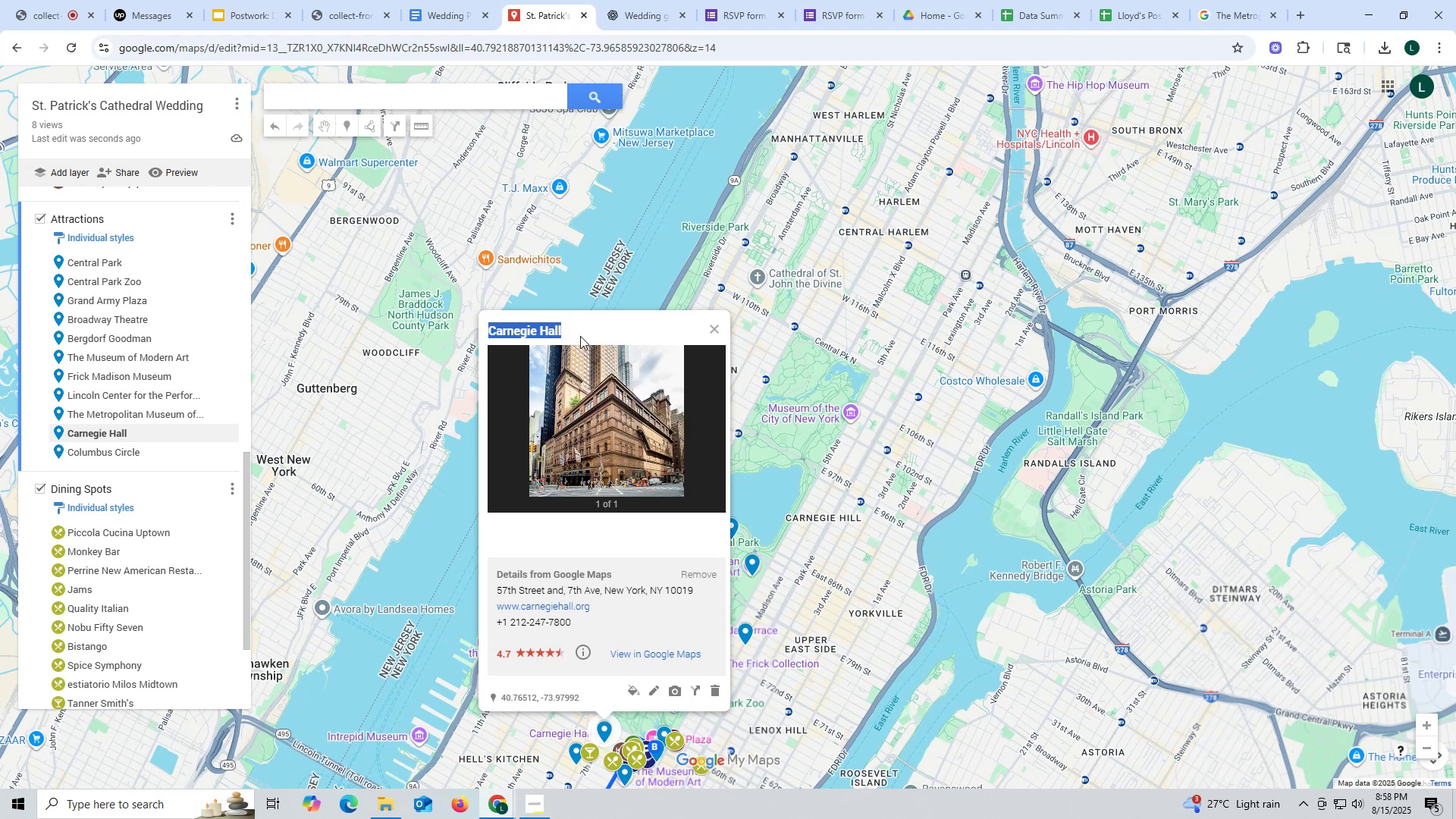 
key(Control+ControlLeft)
 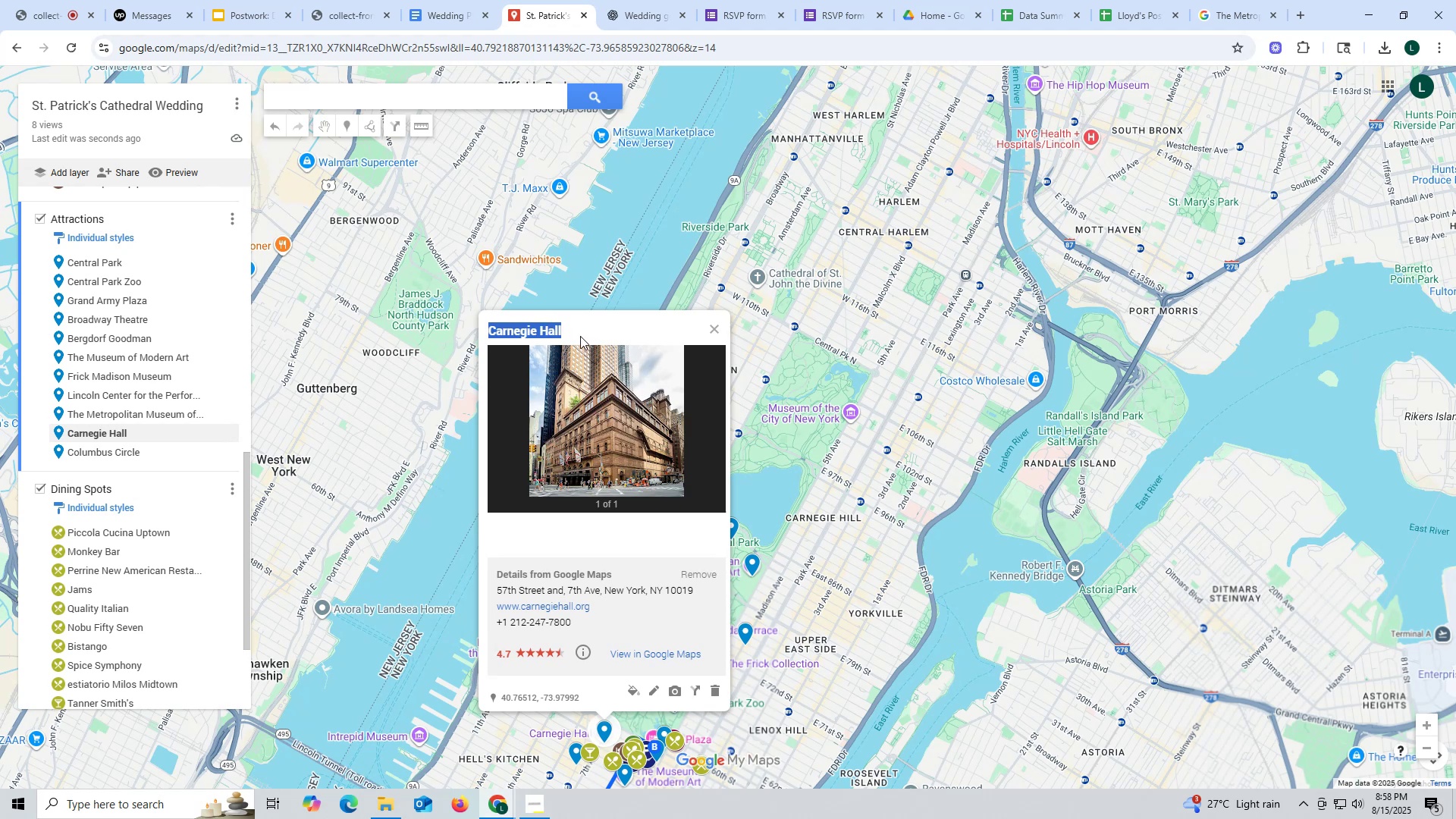 
key(Control+C)
 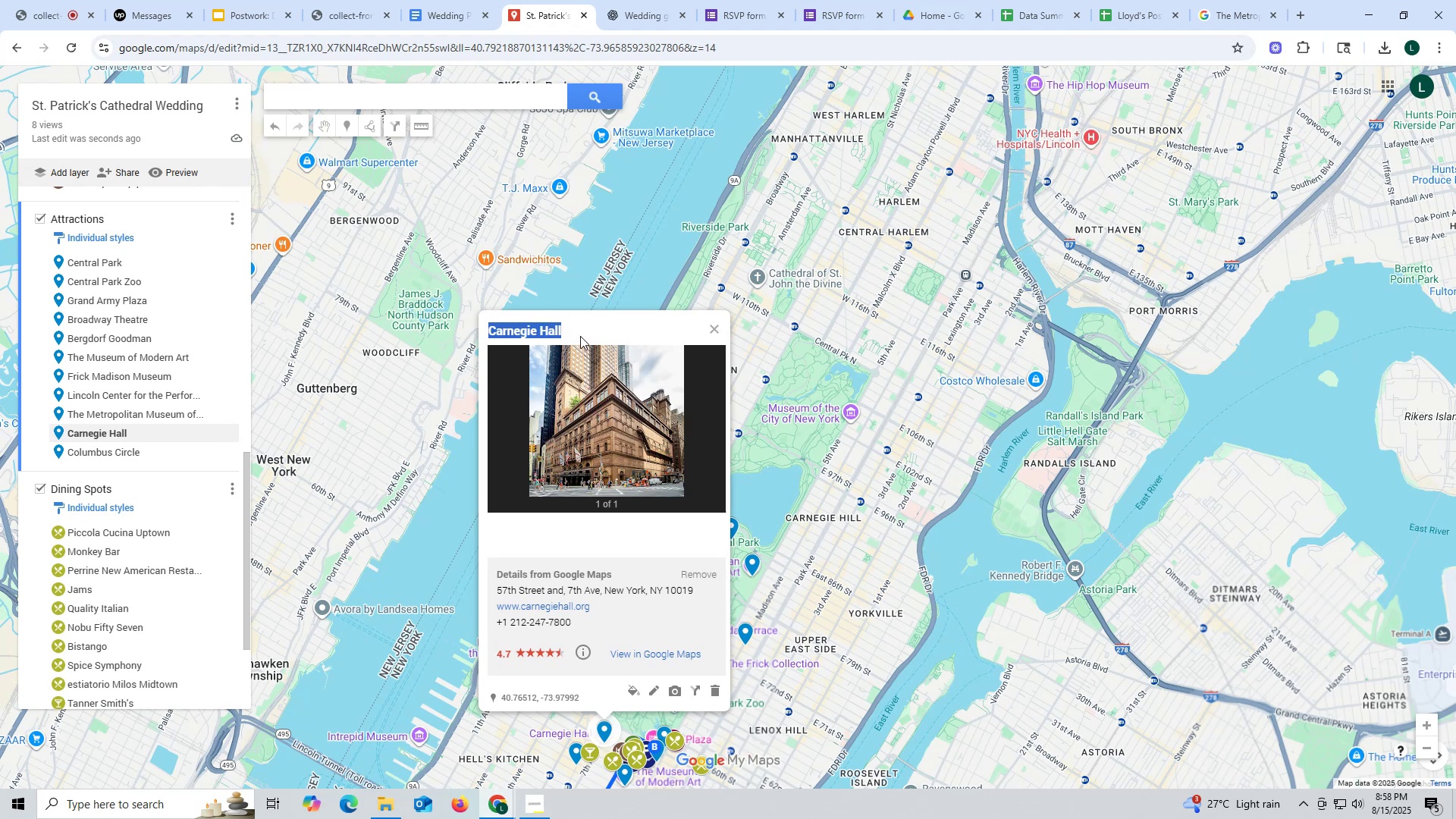 
key(Control+ControlLeft)
 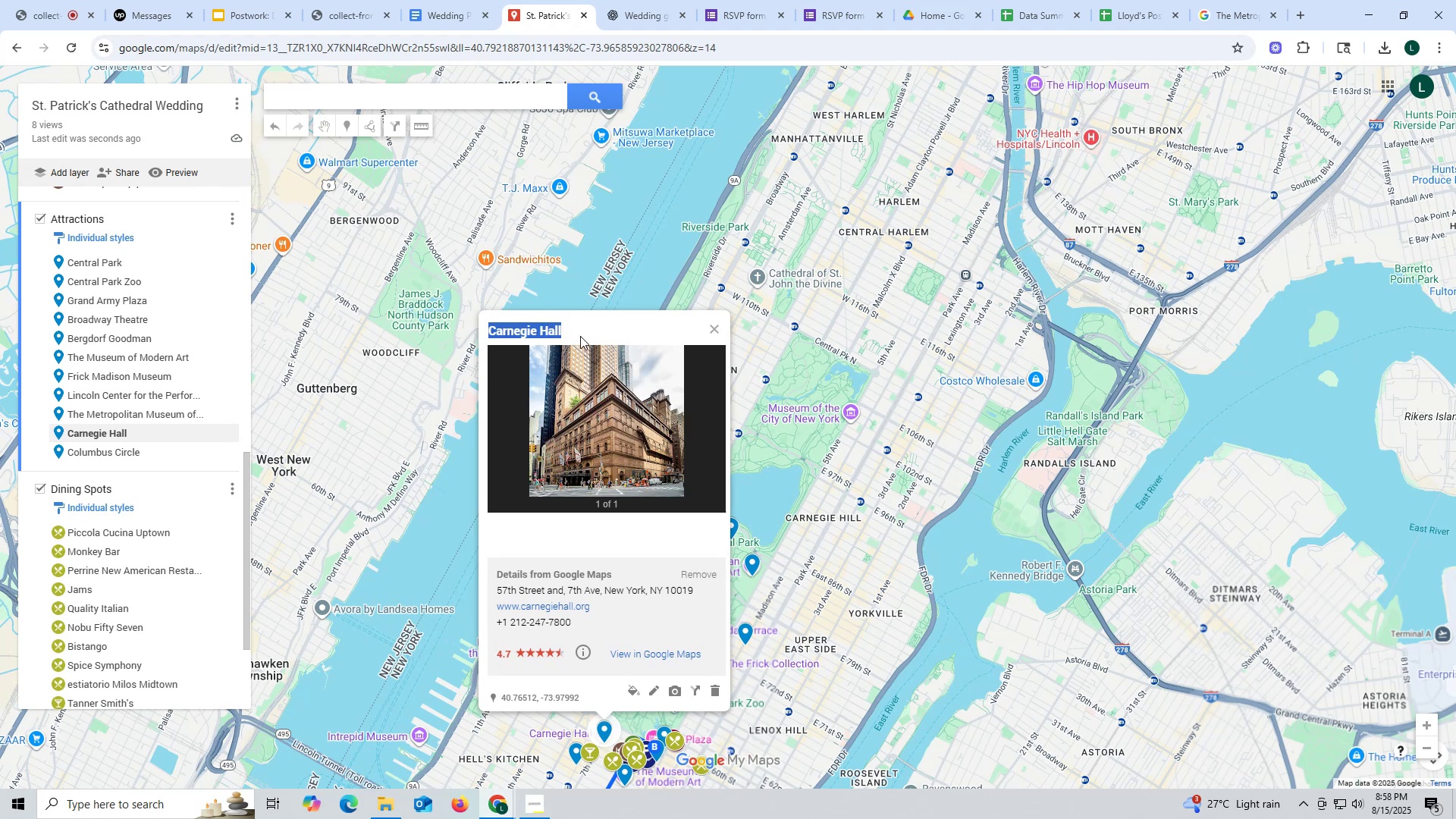 
key(Control+C)
 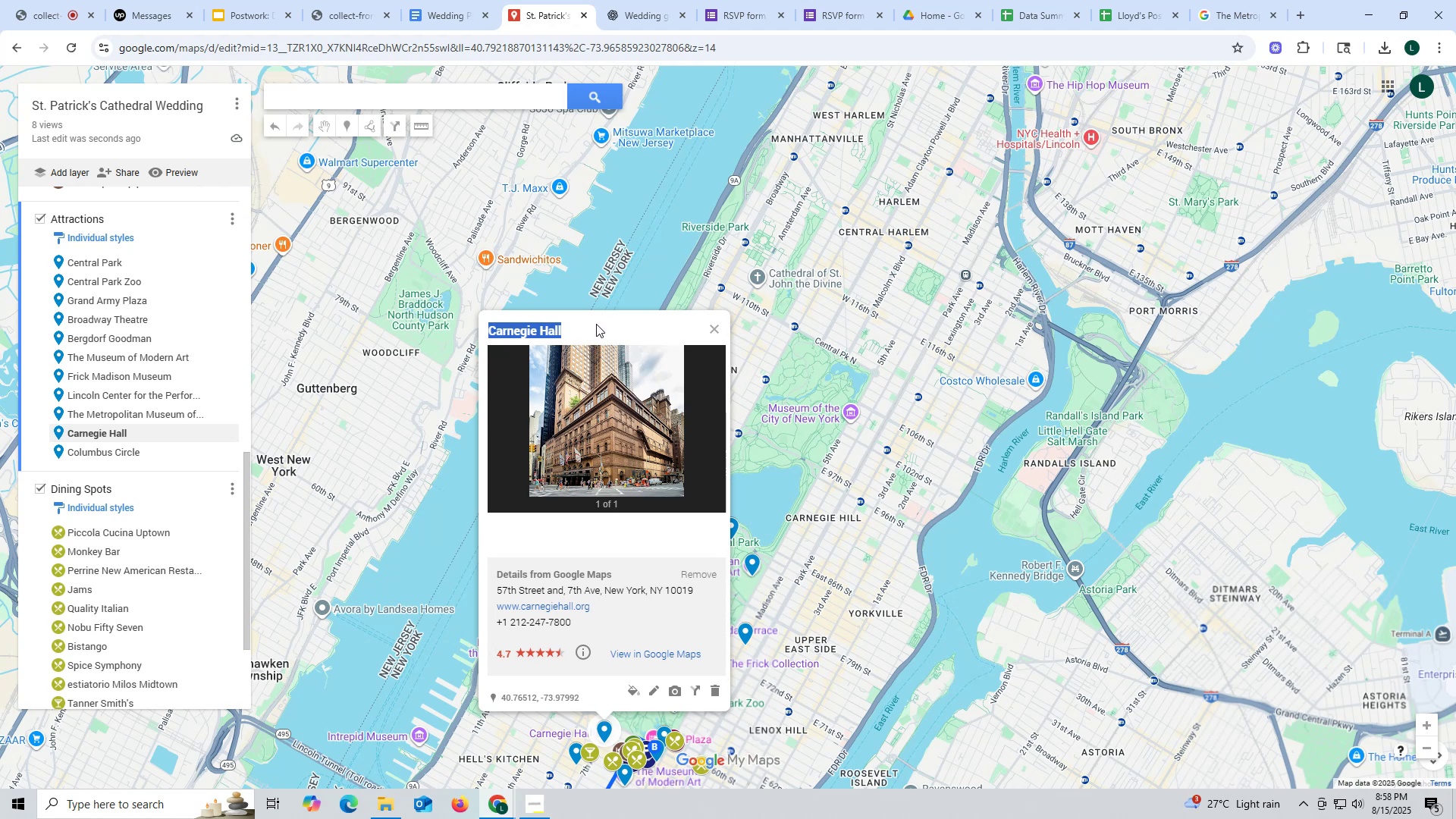 
wait(17.5)
 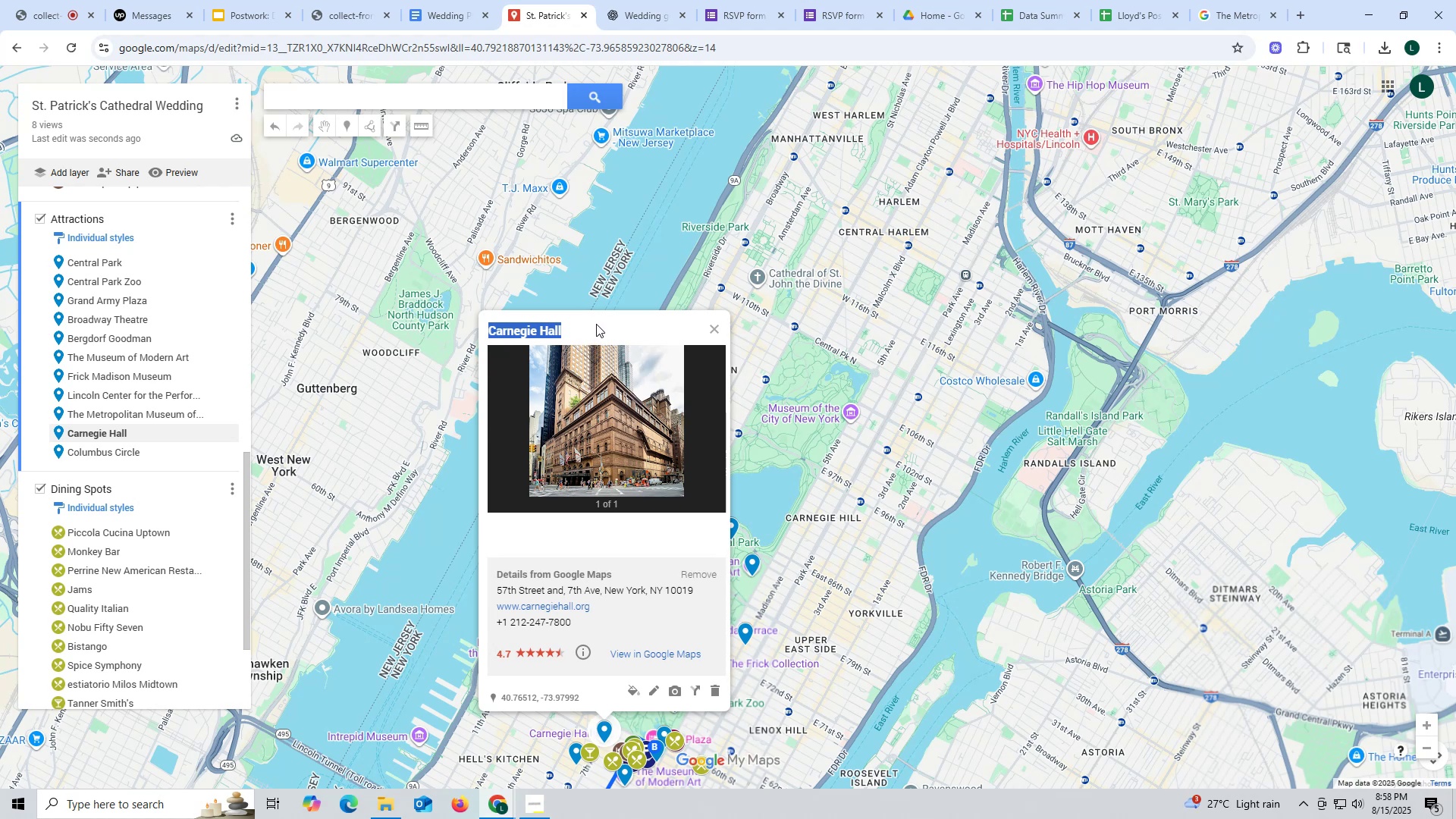 
left_click_drag(start_coordinate=[353, 100], to_coordinate=[51, 102])
 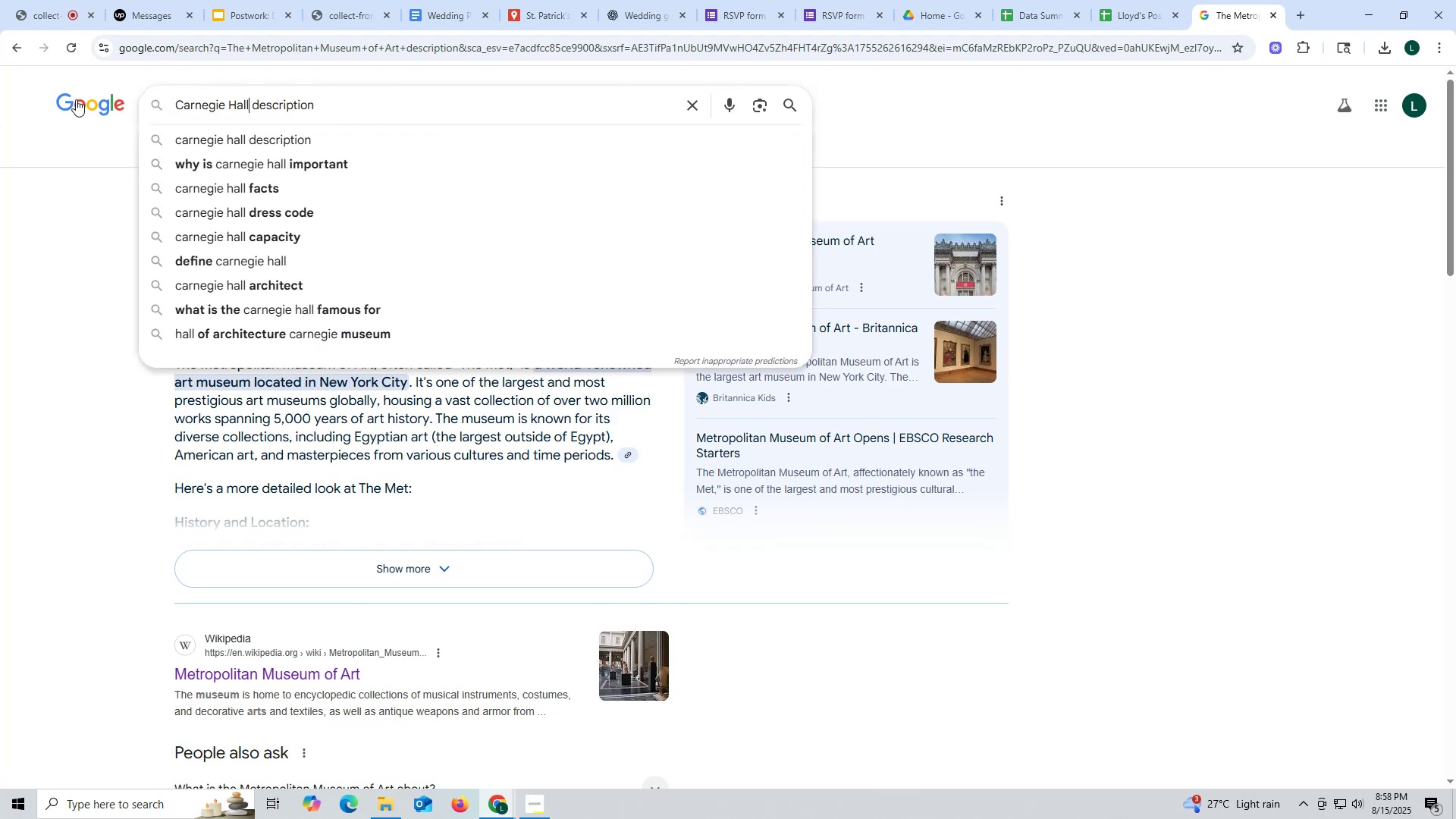 
key(Control+ControlLeft)
 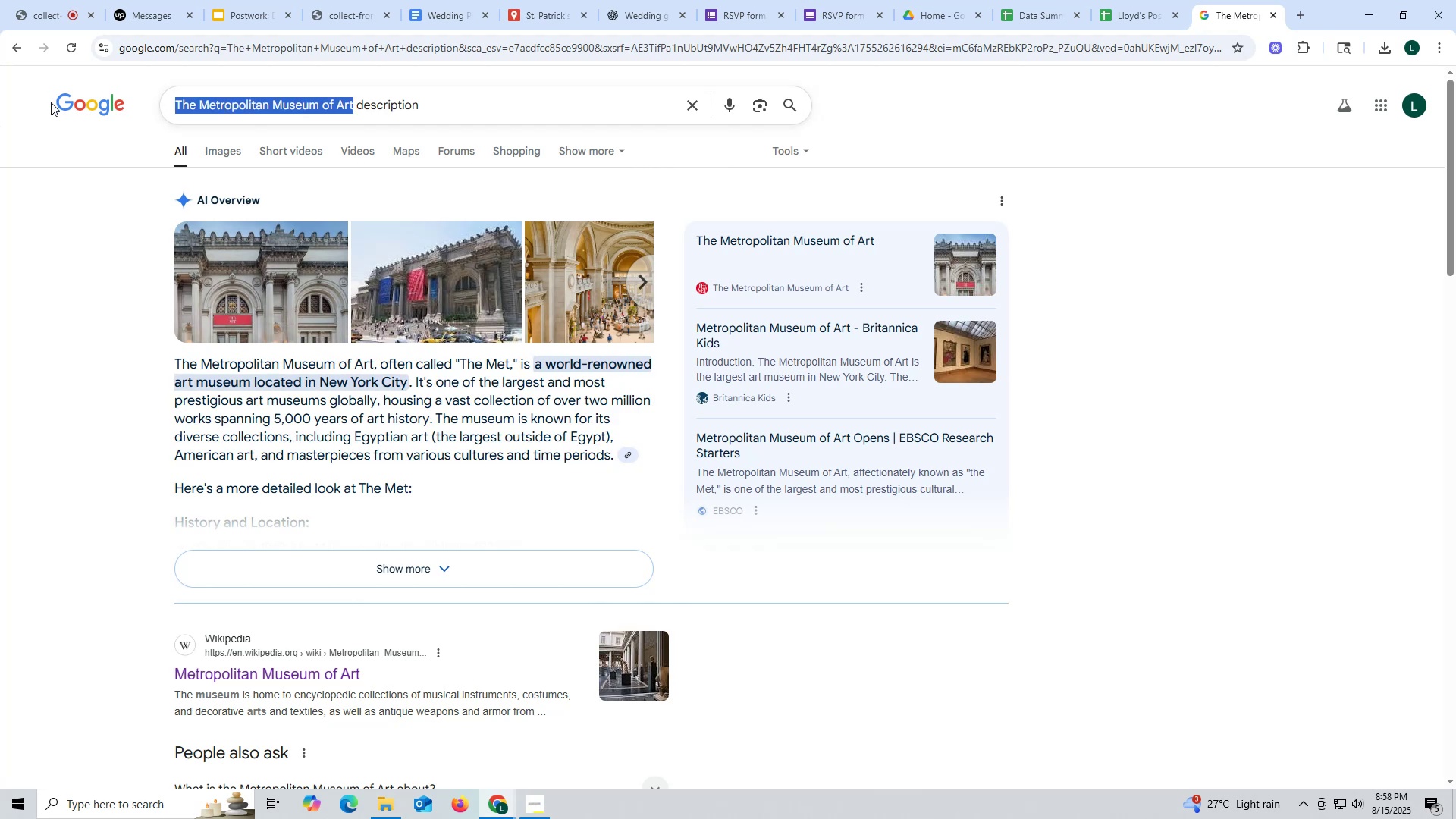 
key(Control+V)
 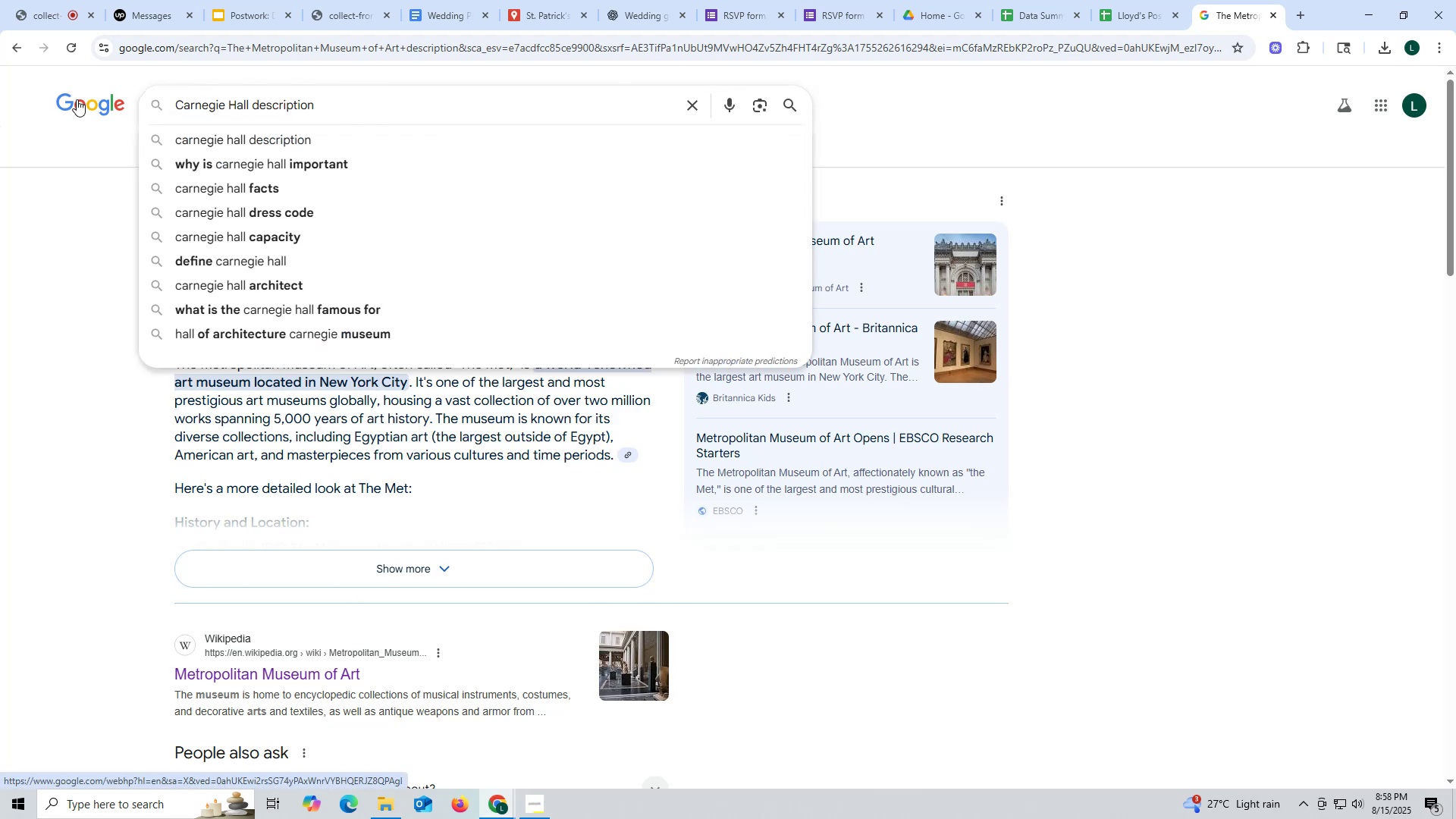 
key(Enter)
 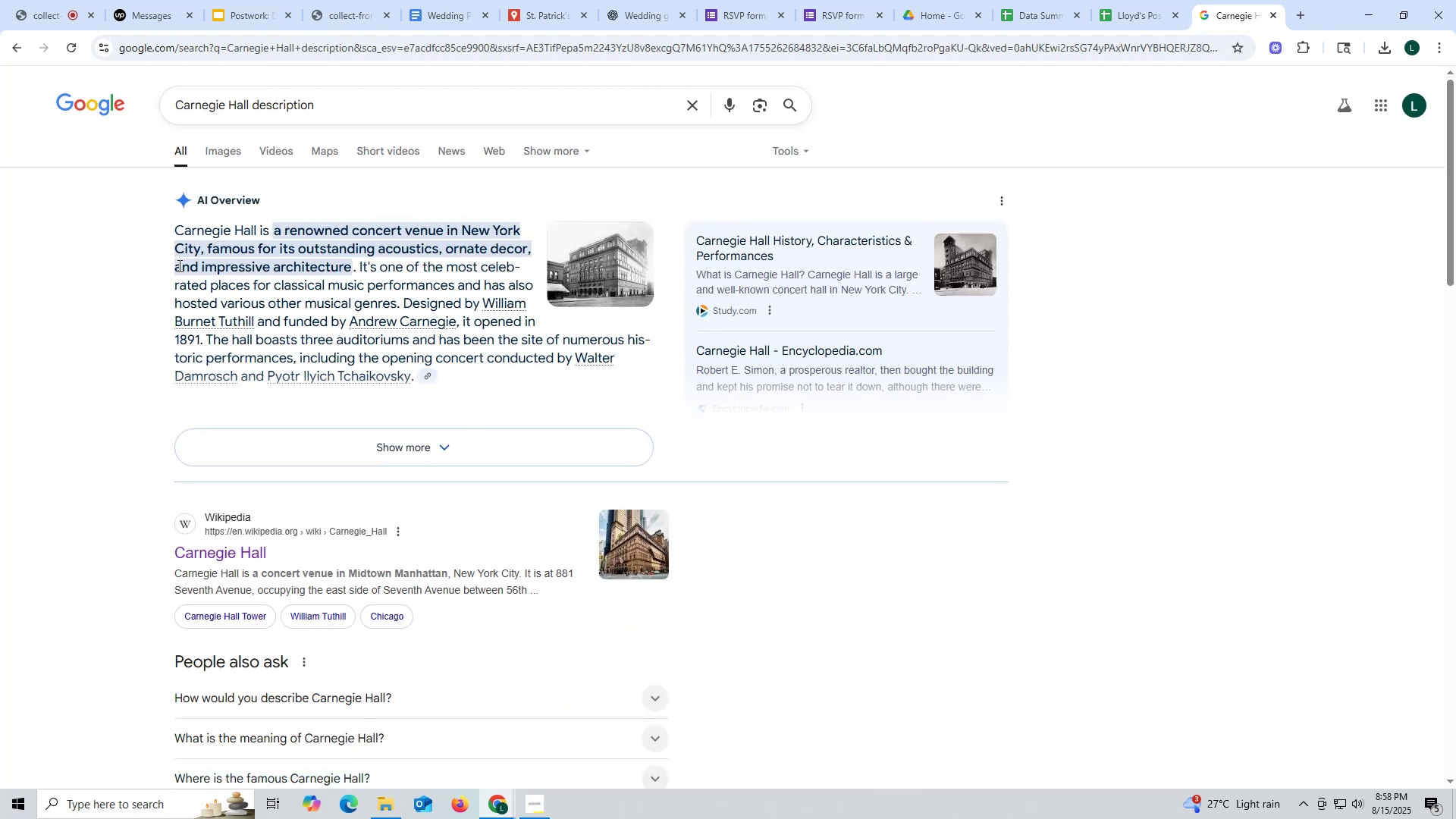 
wait(12.71)
 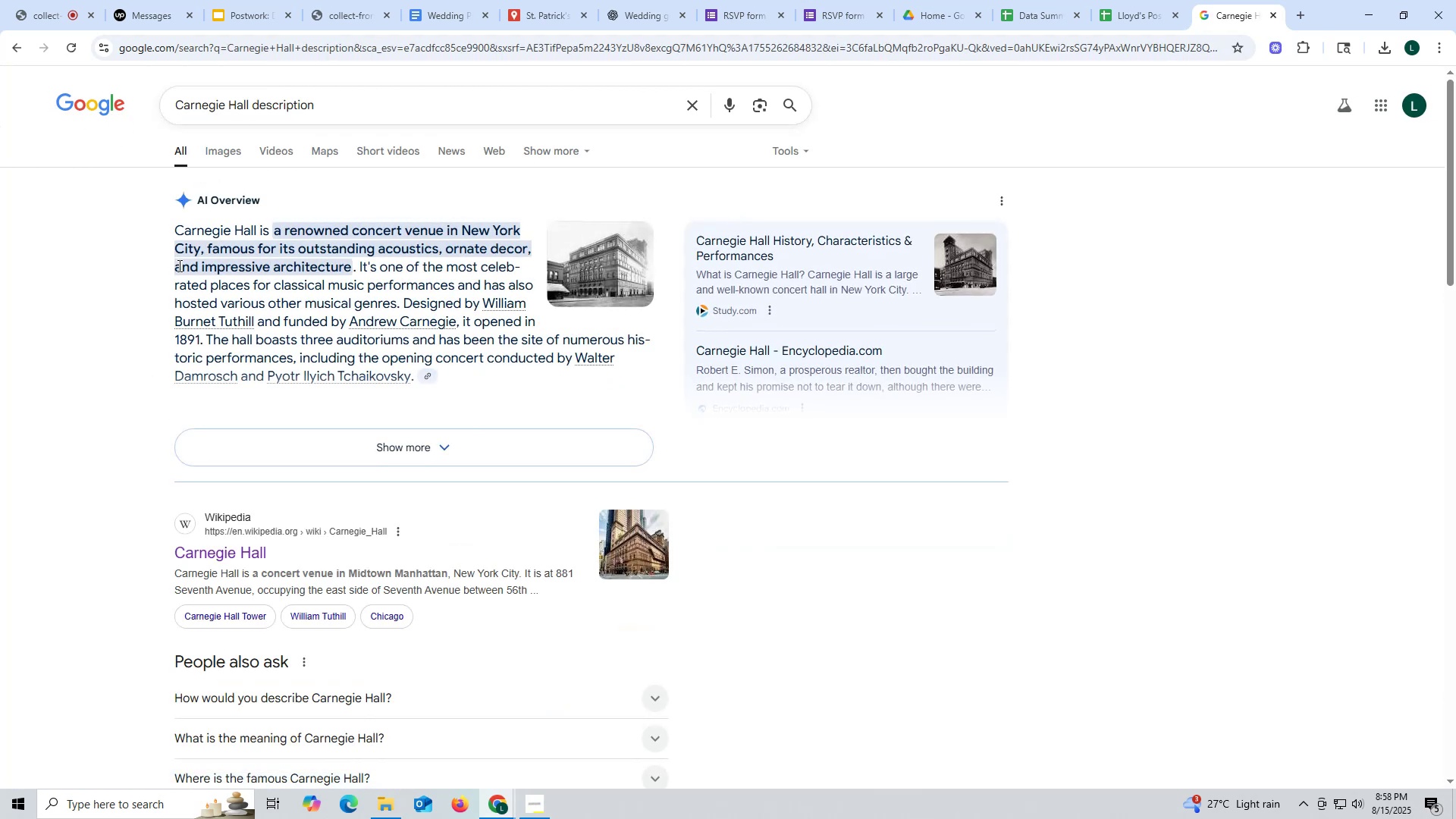 
left_click_drag(start_coordinate=[173, 225], to_coordinate=[406, 375])
 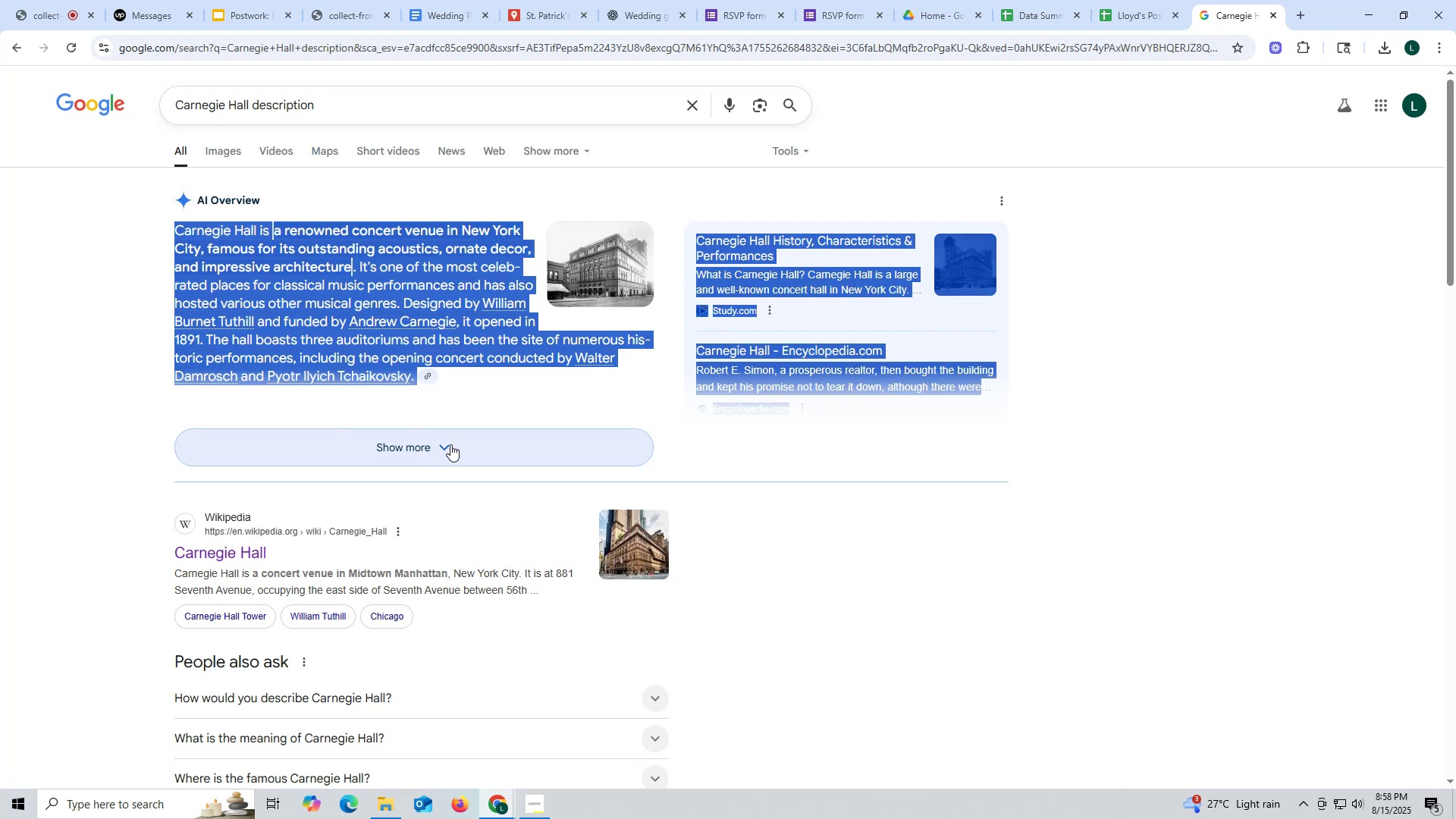 
left_click([450, 445])
 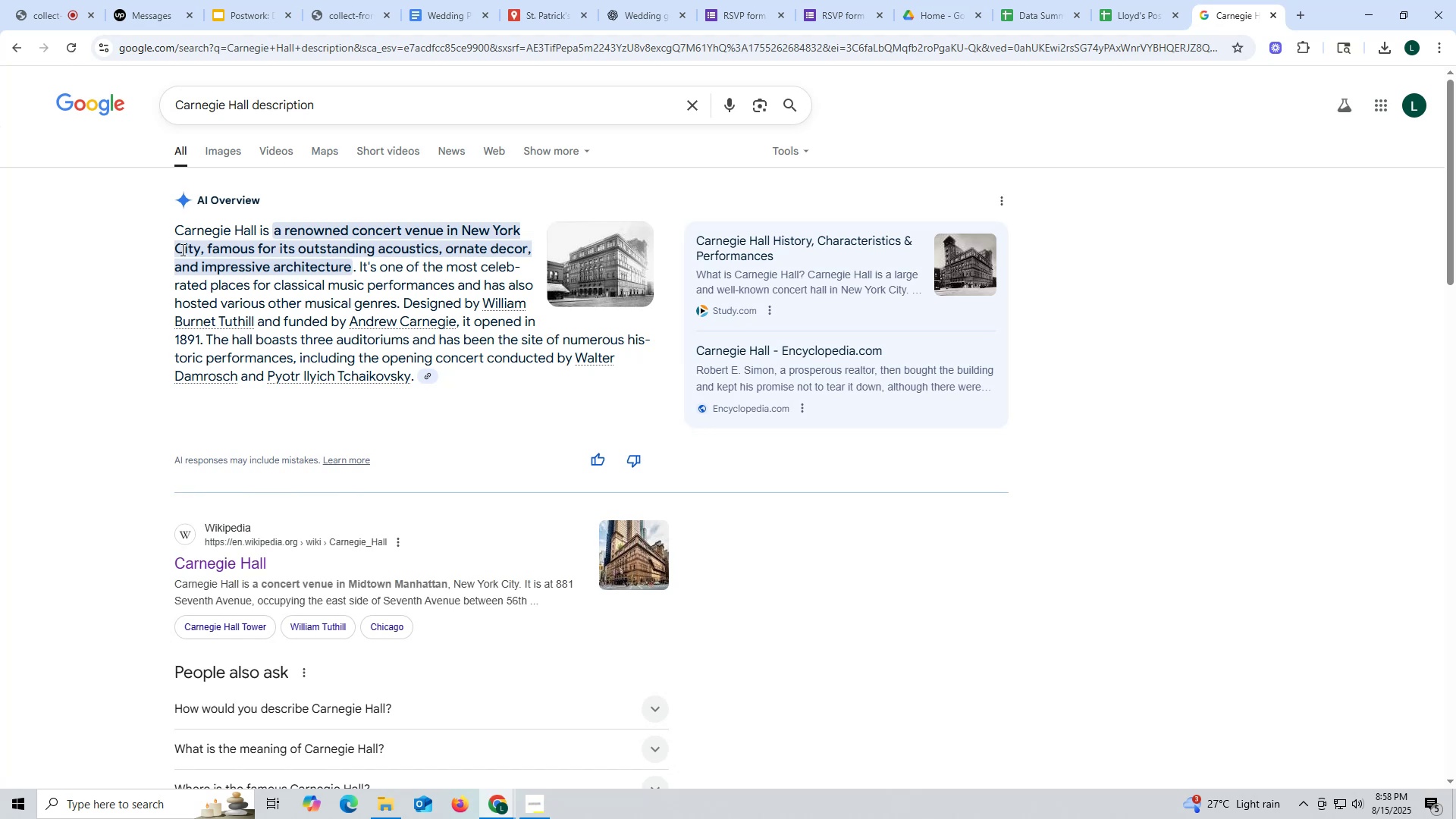 
left_click_drag(start_coordinate=[171, 229], to_coordinate=[413, 380])
 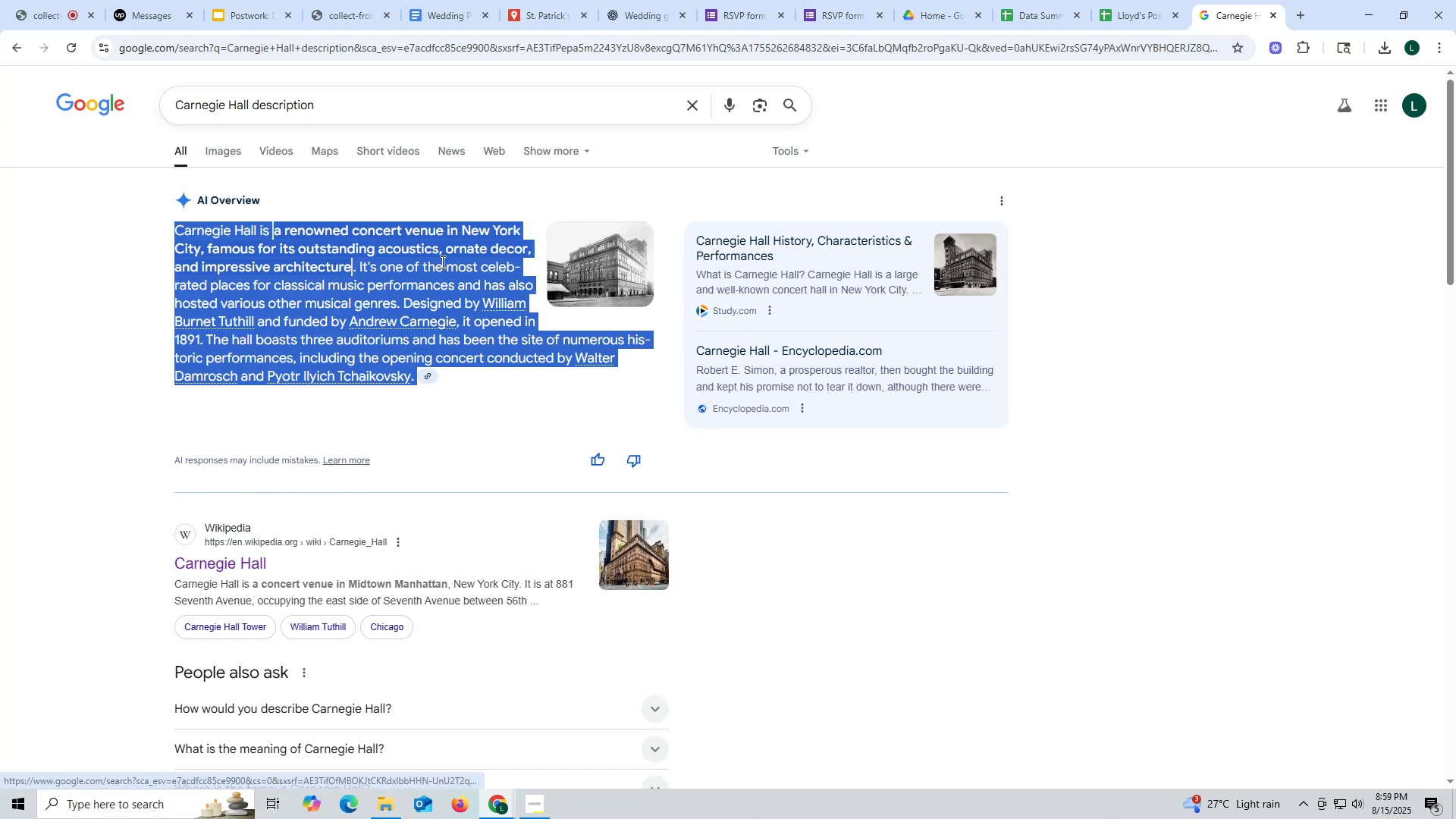 
key(Control+ControlLeft)
 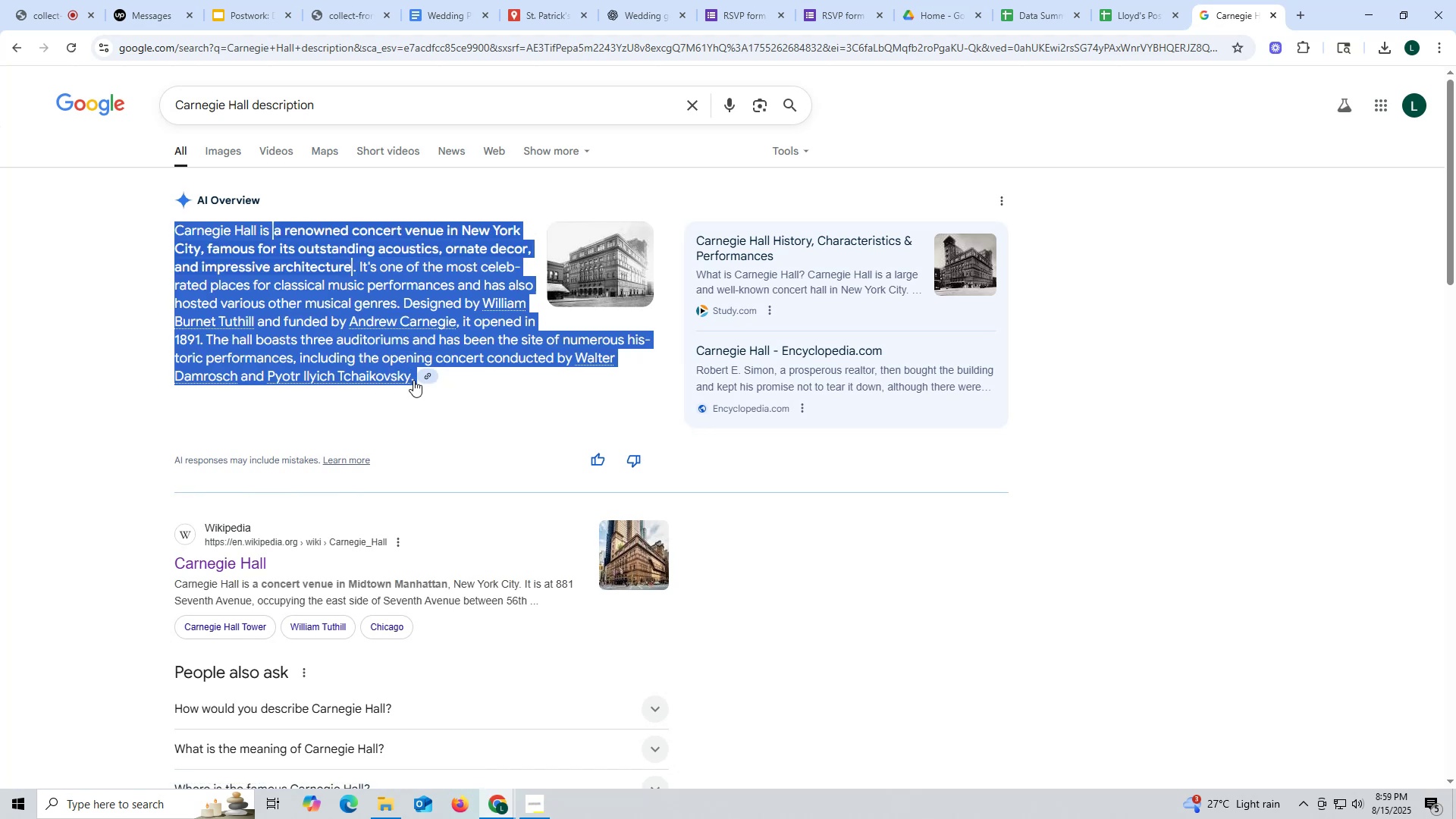 
key(Control+C)
 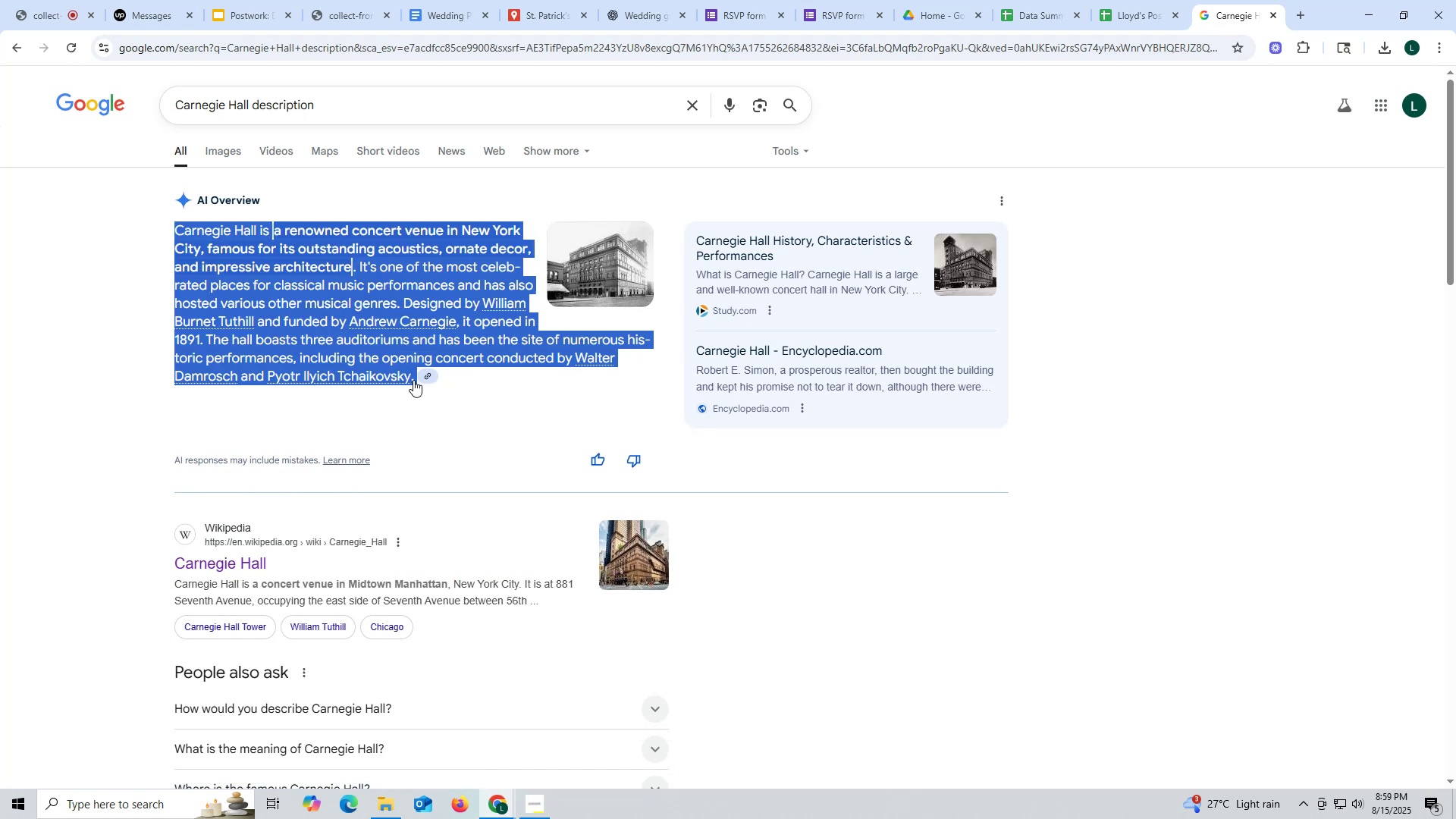 
key(Control+ControlLeft)
 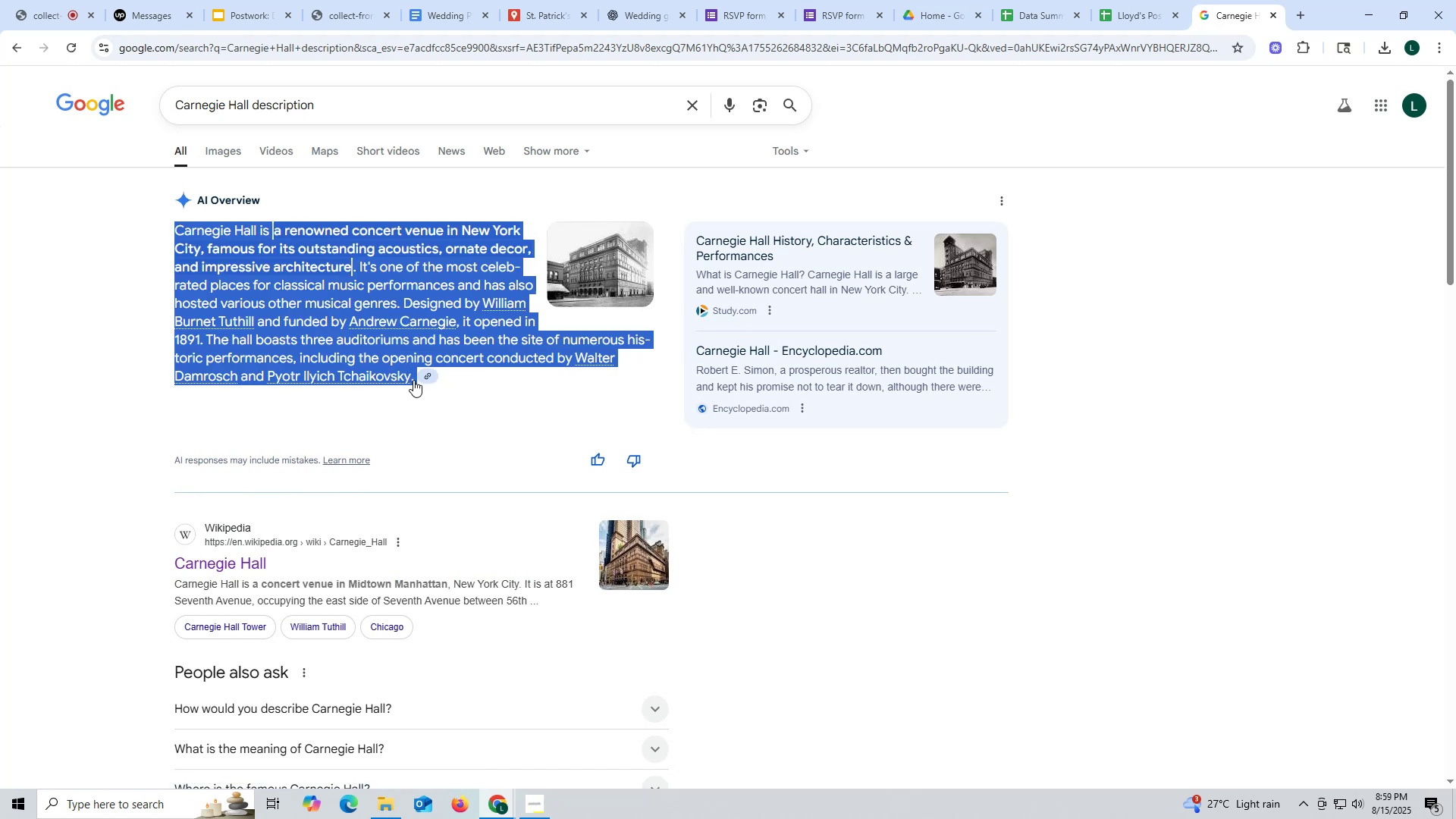 
key(Control+C)
 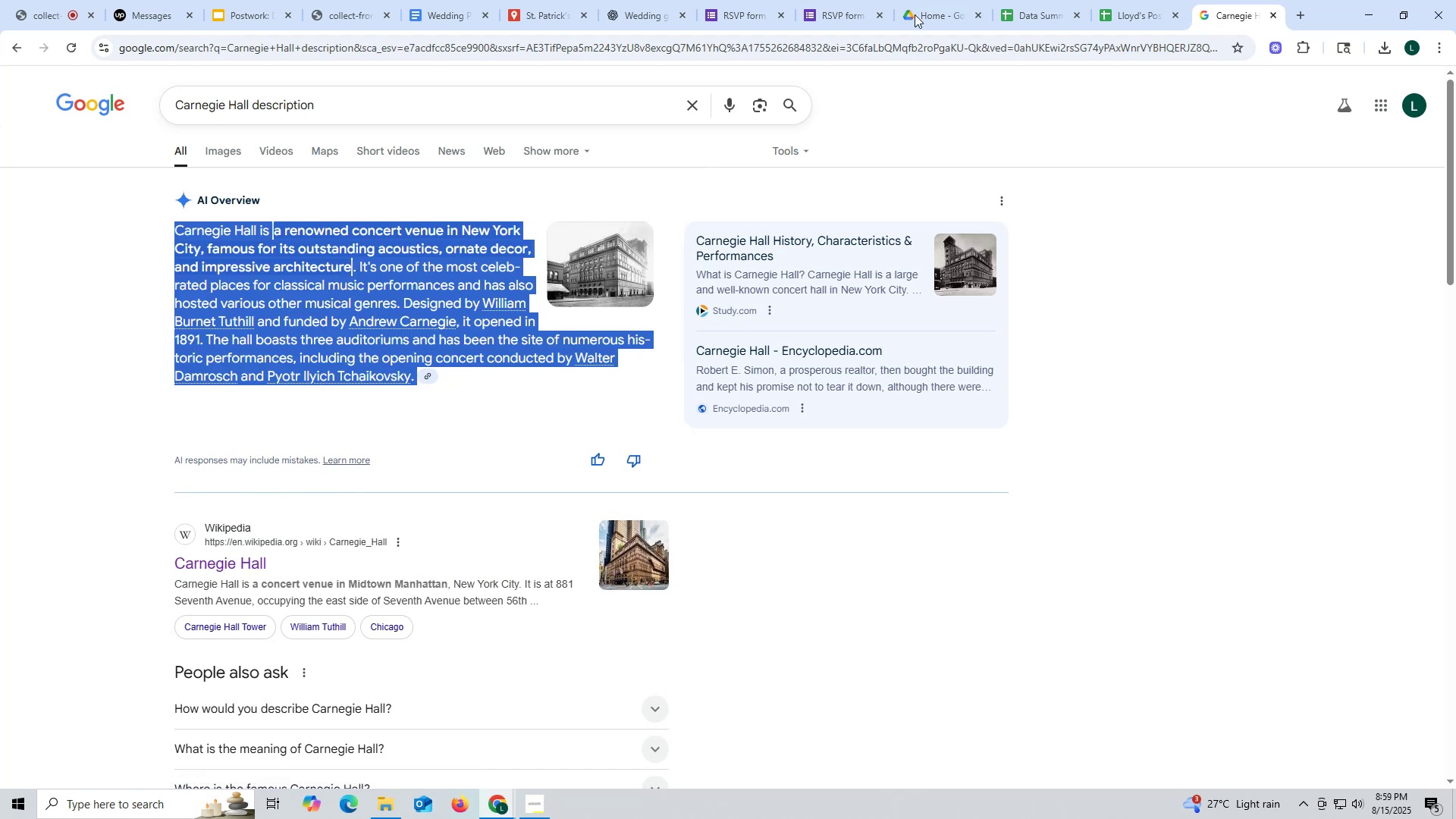 
left_click([538, 11])
 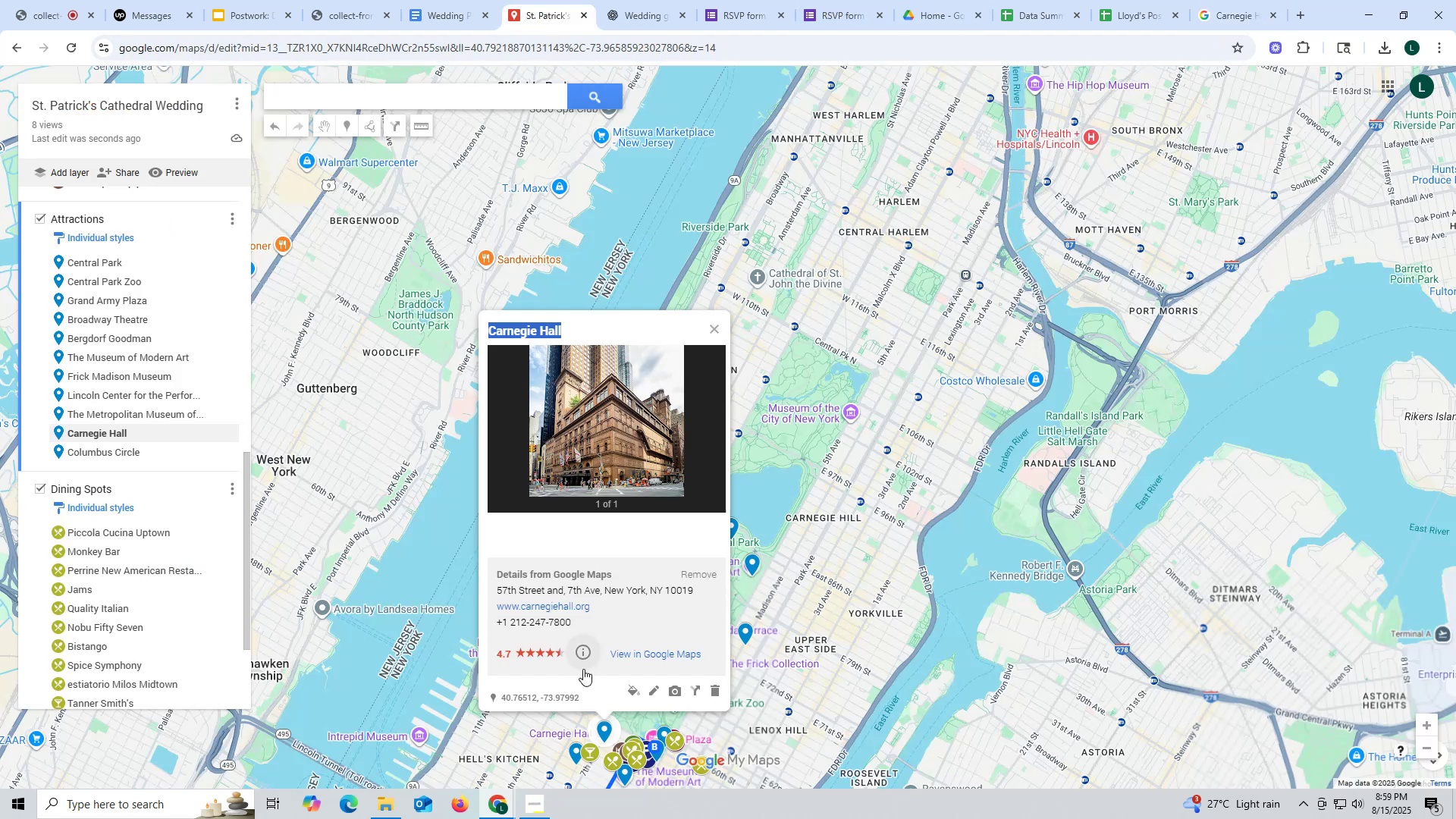 
left_click([654, 691])
 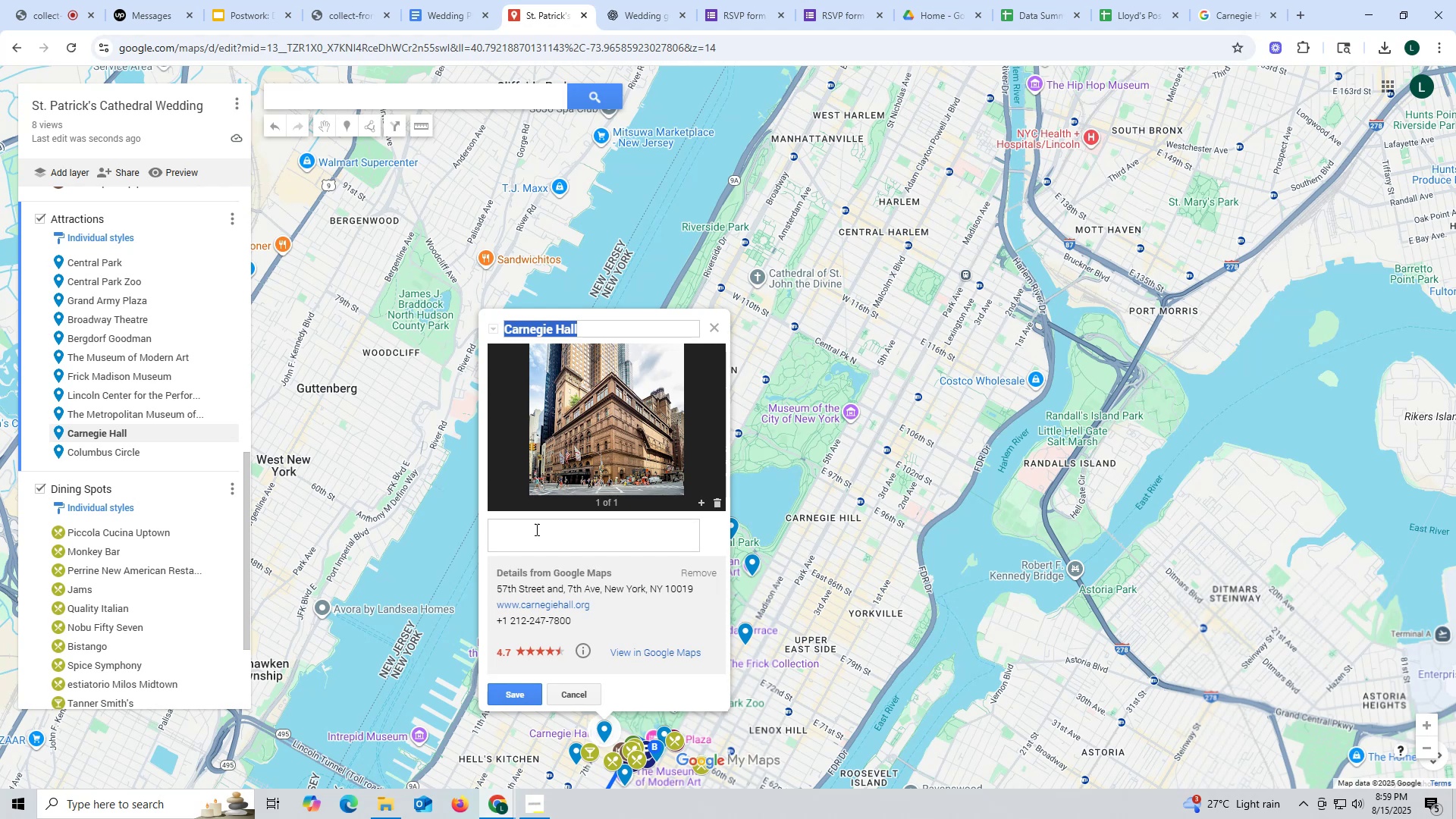 
left_click([531, 524])
 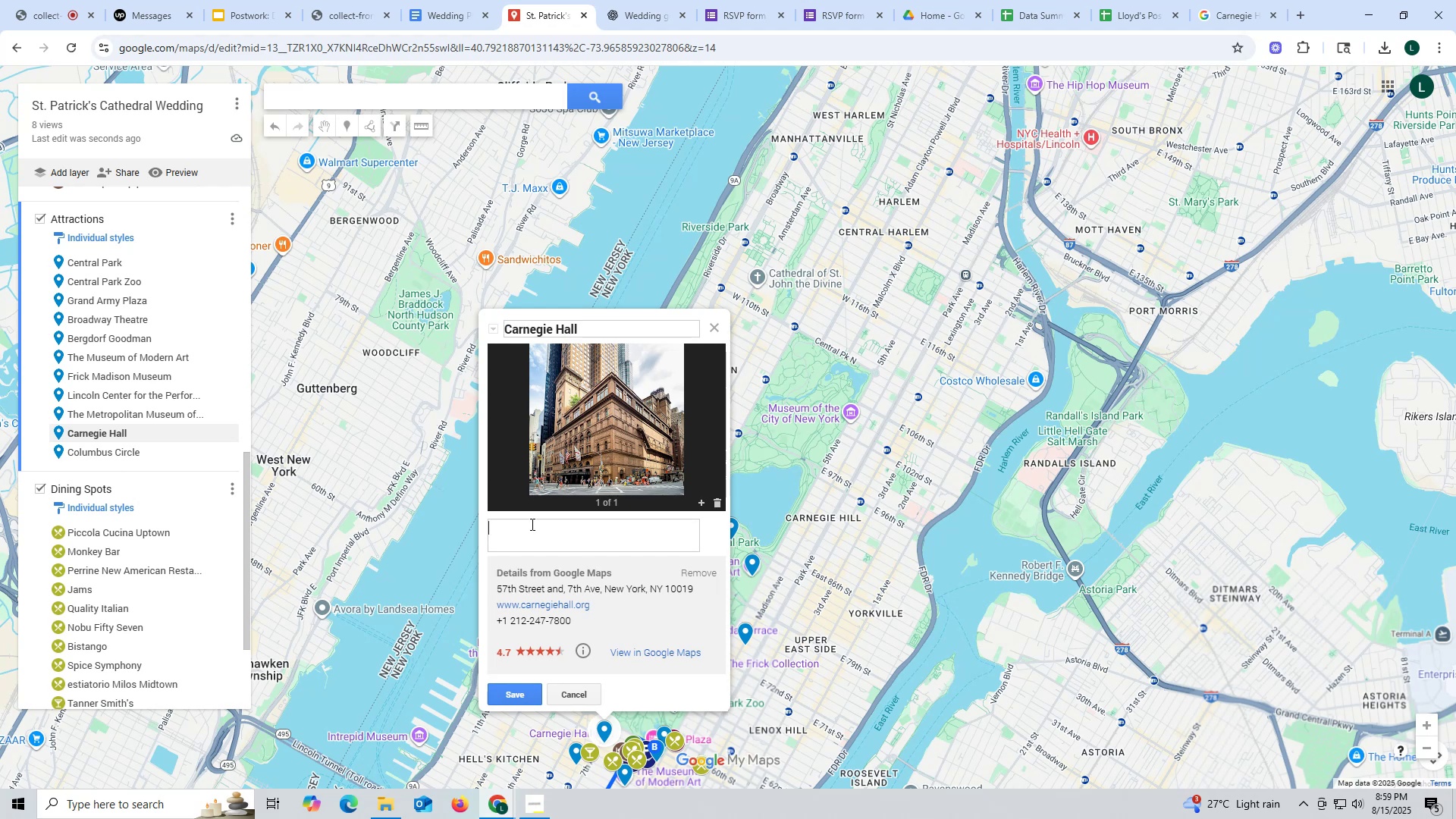 
key(Control+ControlLeft)
 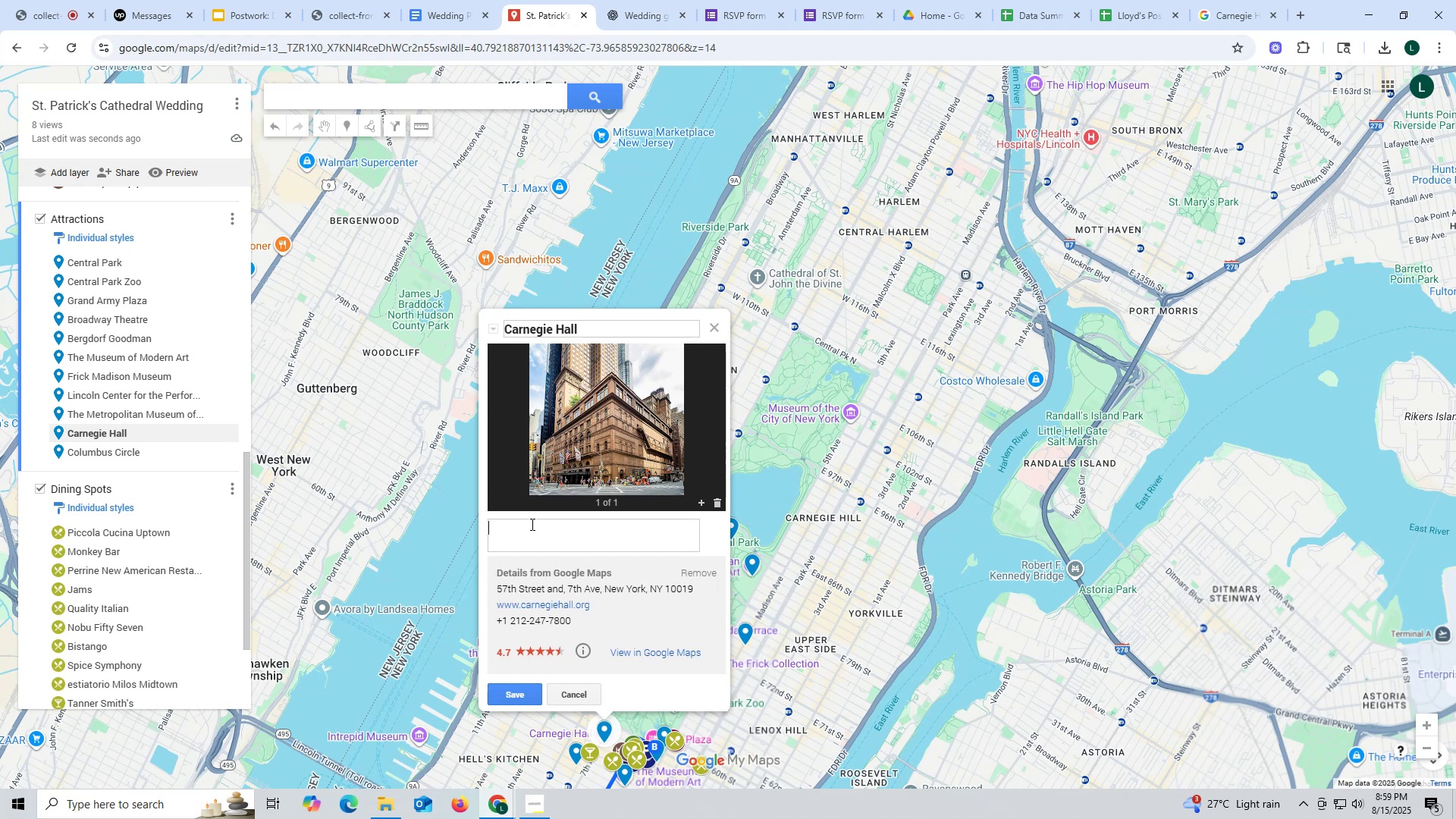 
key(Control+V)
 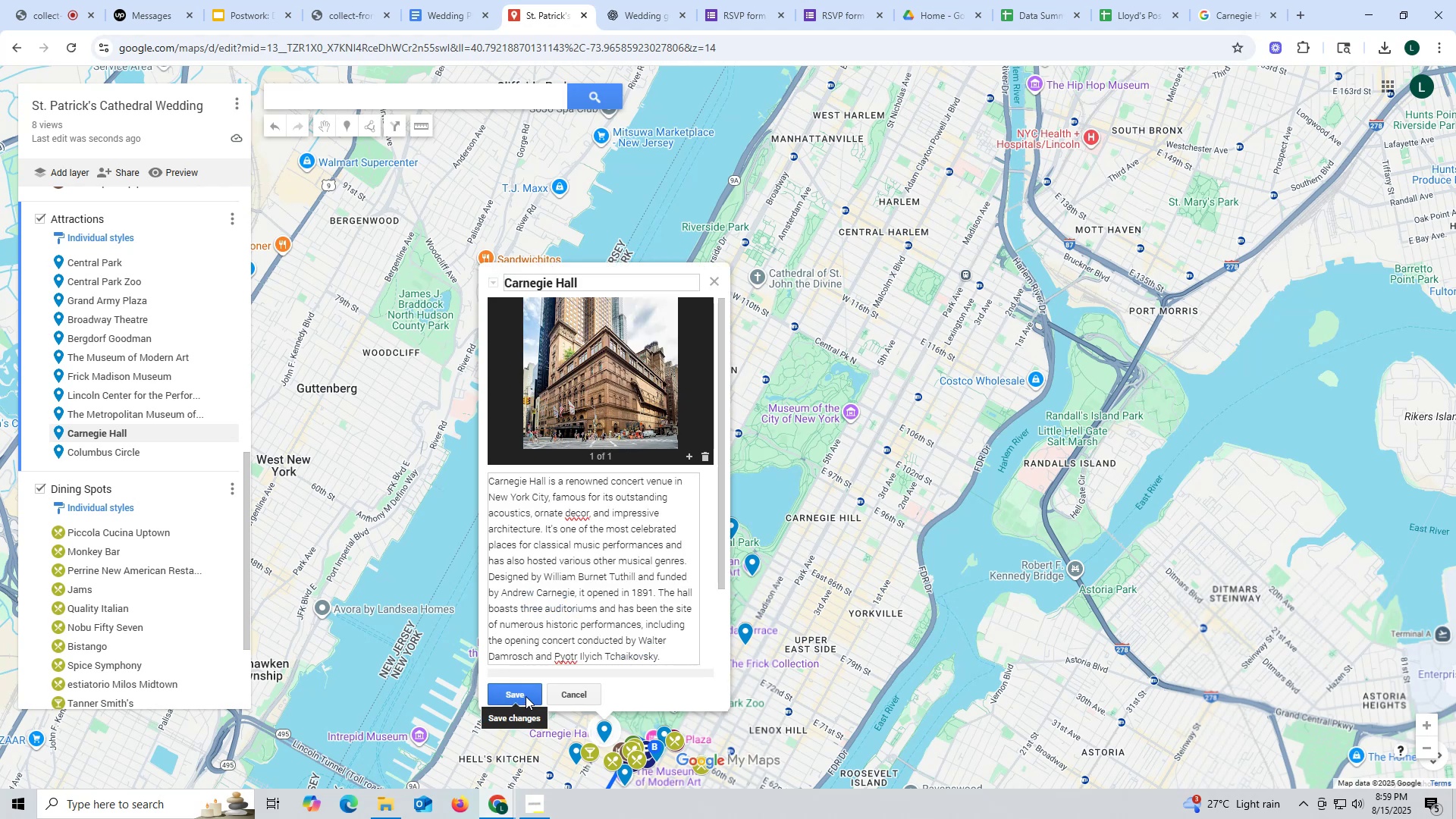 
left_click([526, 696])
 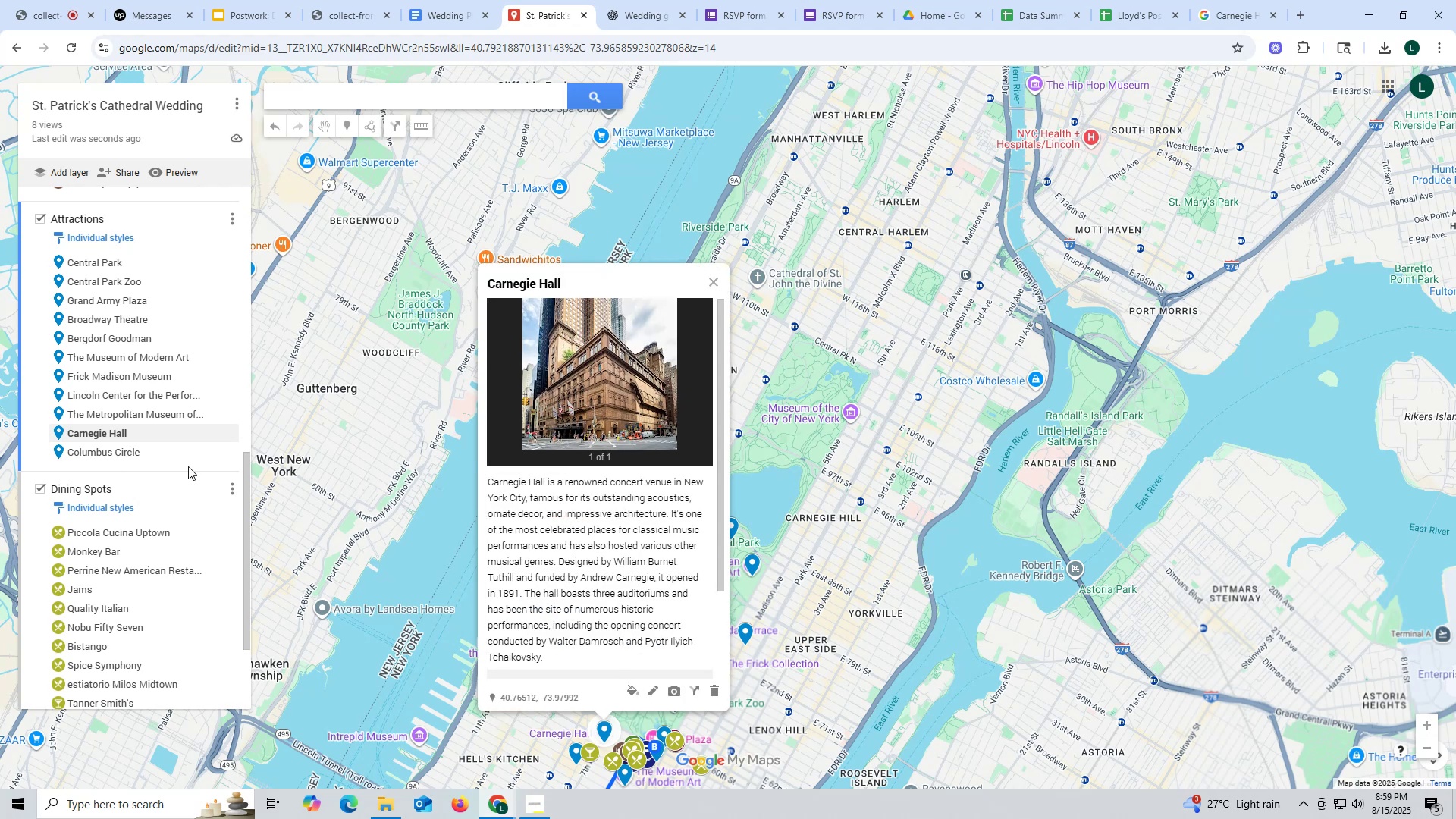 
left_click([171, 453])
 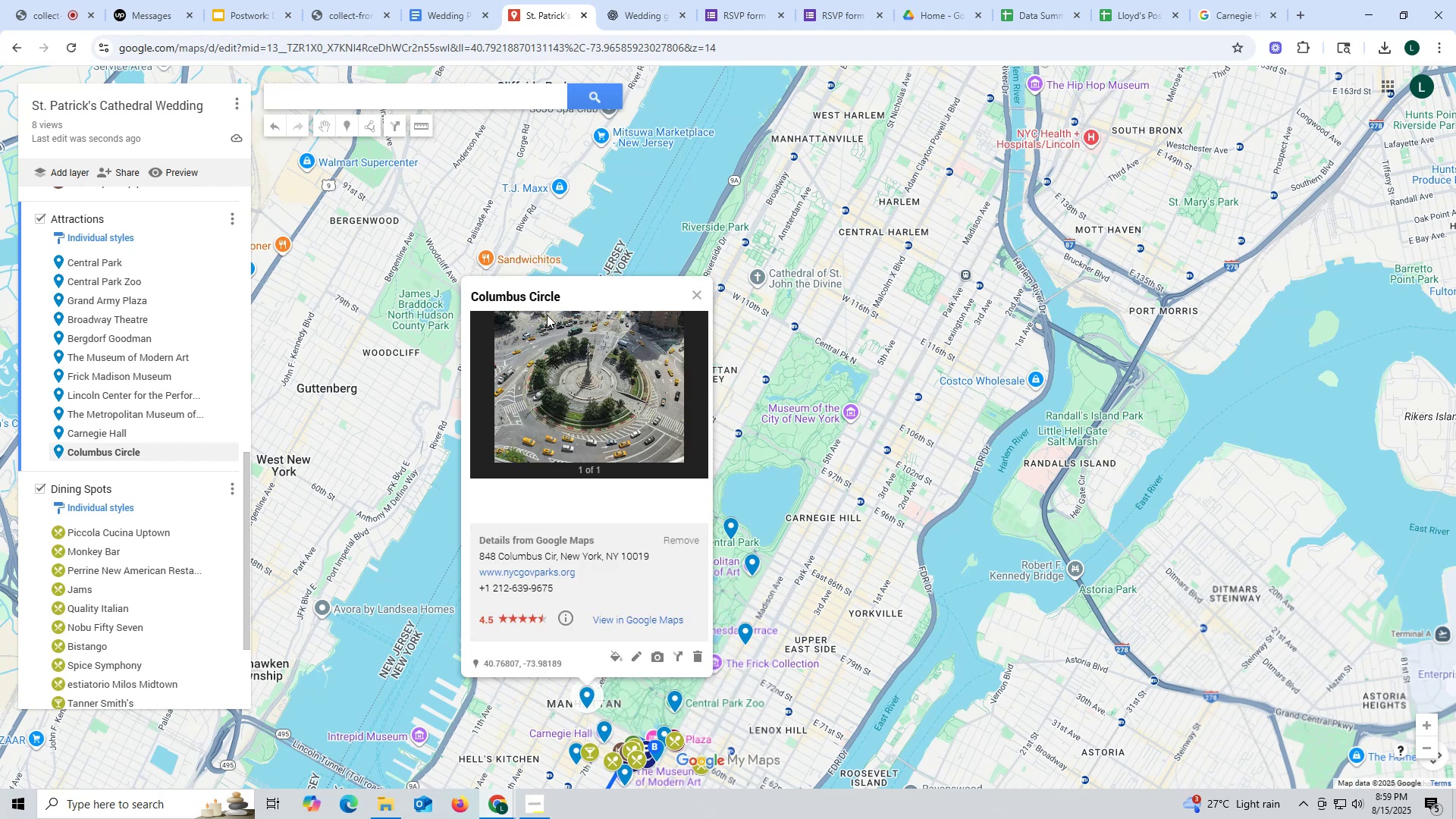 
left_click_drag(start_coordinate=[576, 293], to_coordinate=[469, 293])
 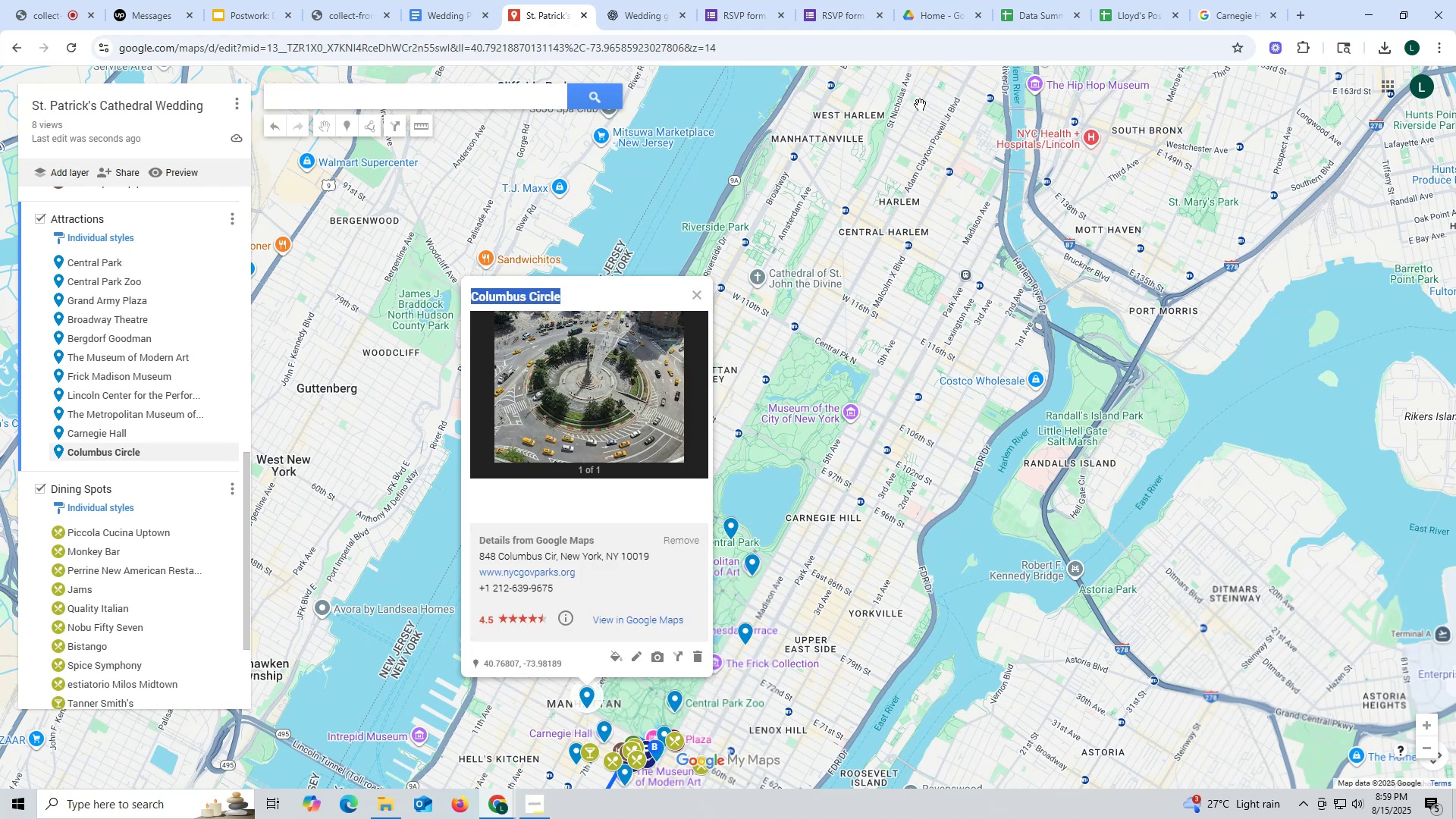 
key(Control+ControlLeft)
 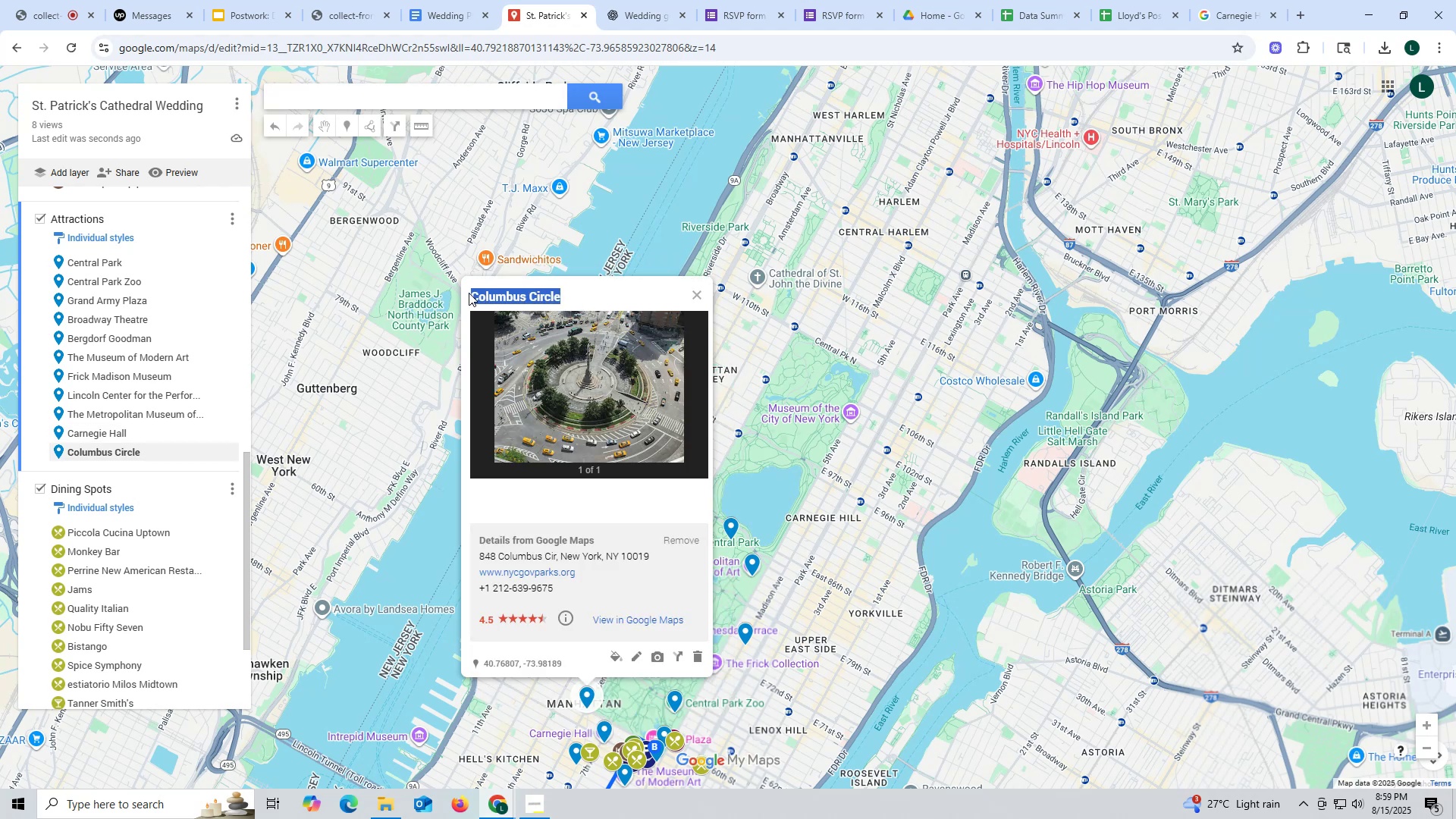 
key(Control+C)
 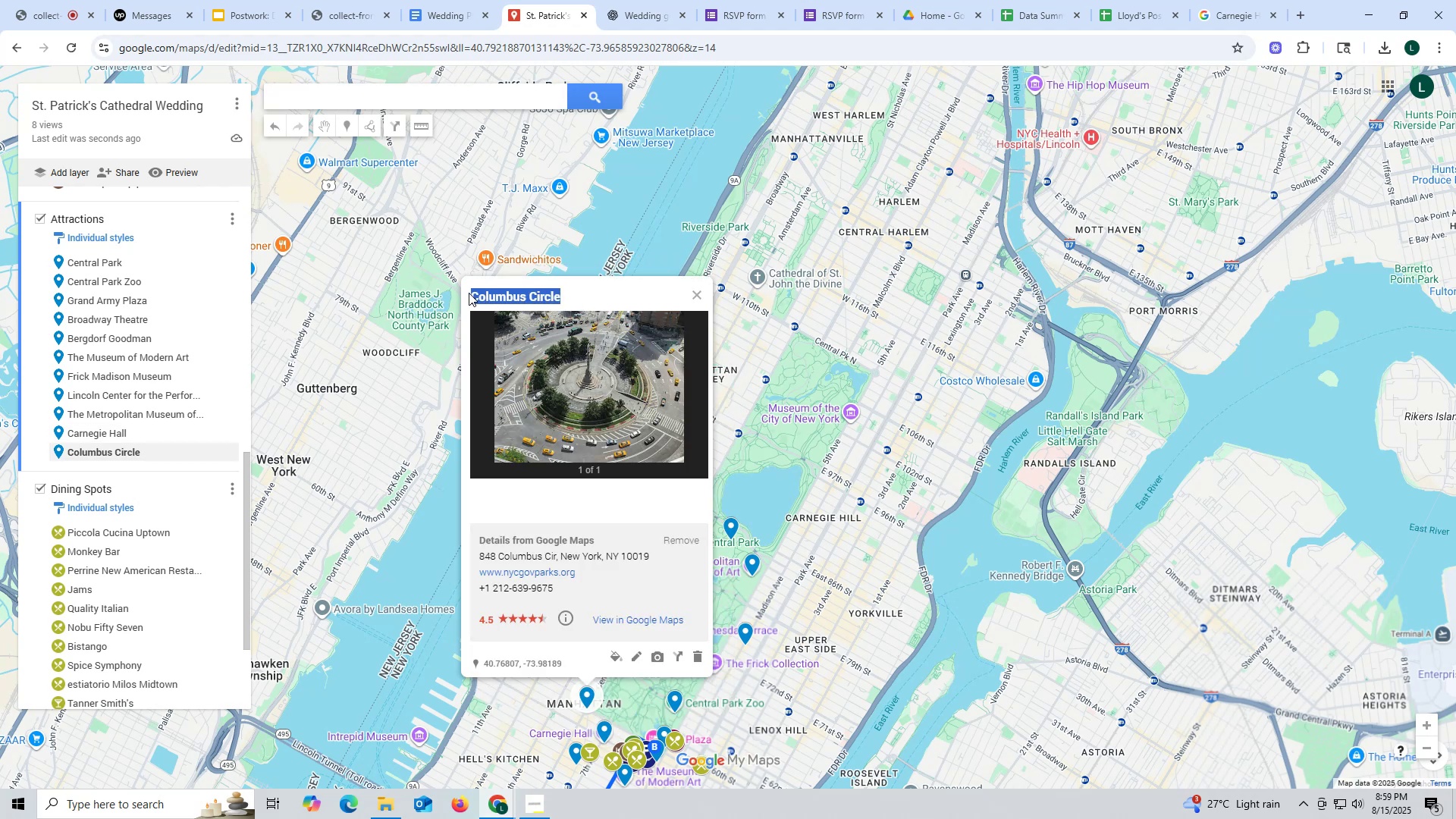 
key(Control+ControlLeft)
 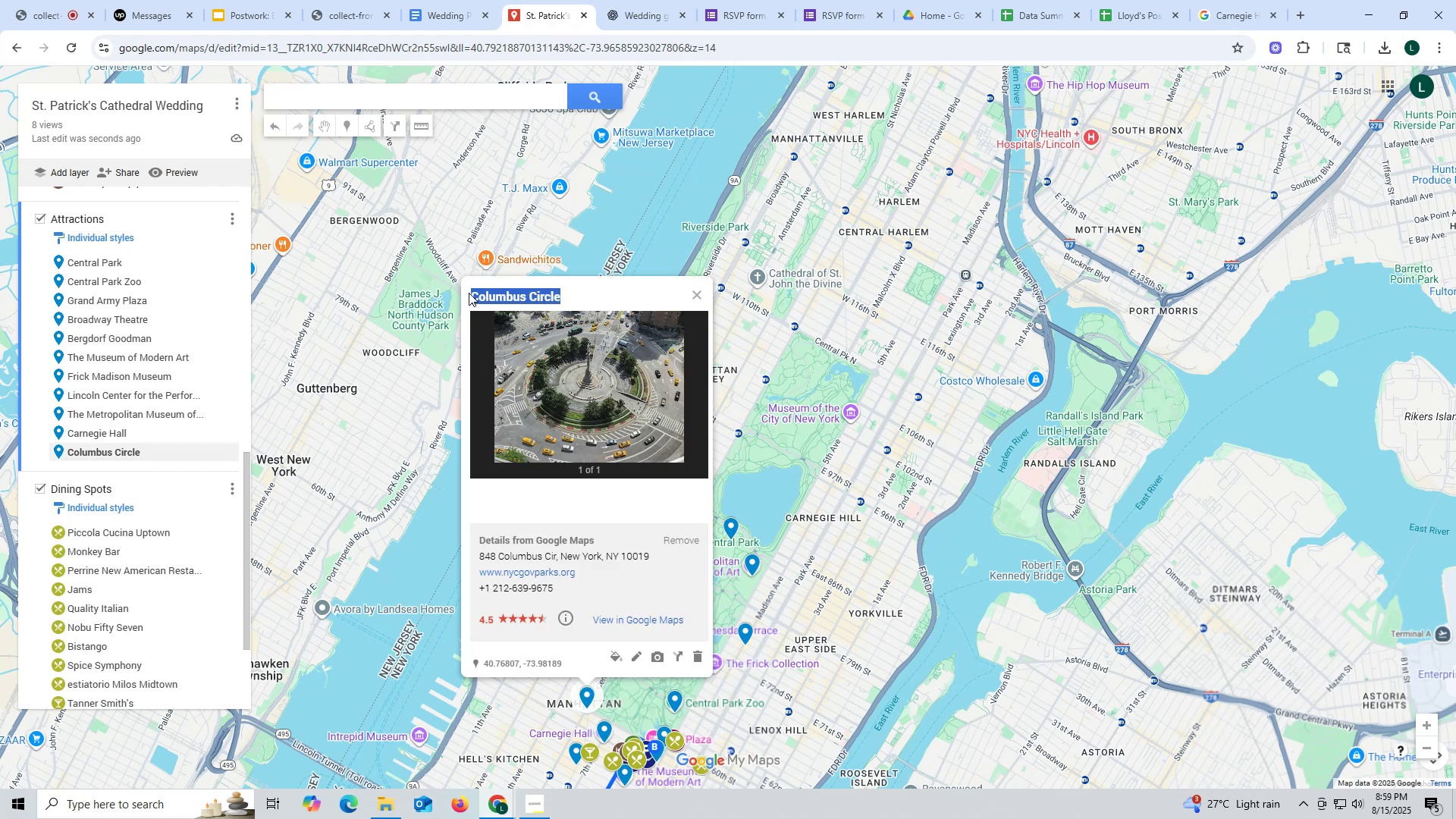 
key(Control+C)
 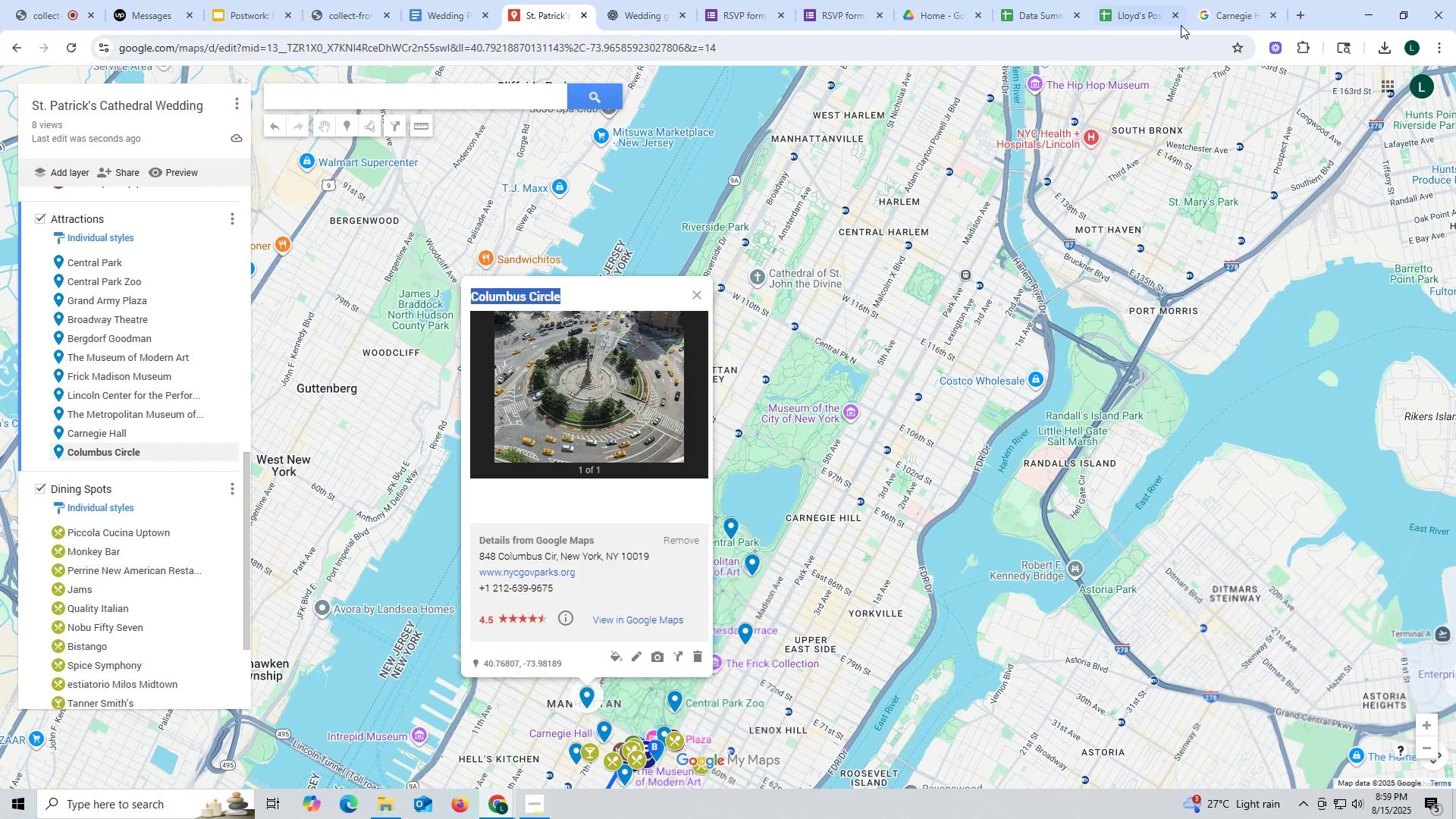 
left_click_drag(start_coordinate=[1218, 14], to_coordinate=[1213, 13])
 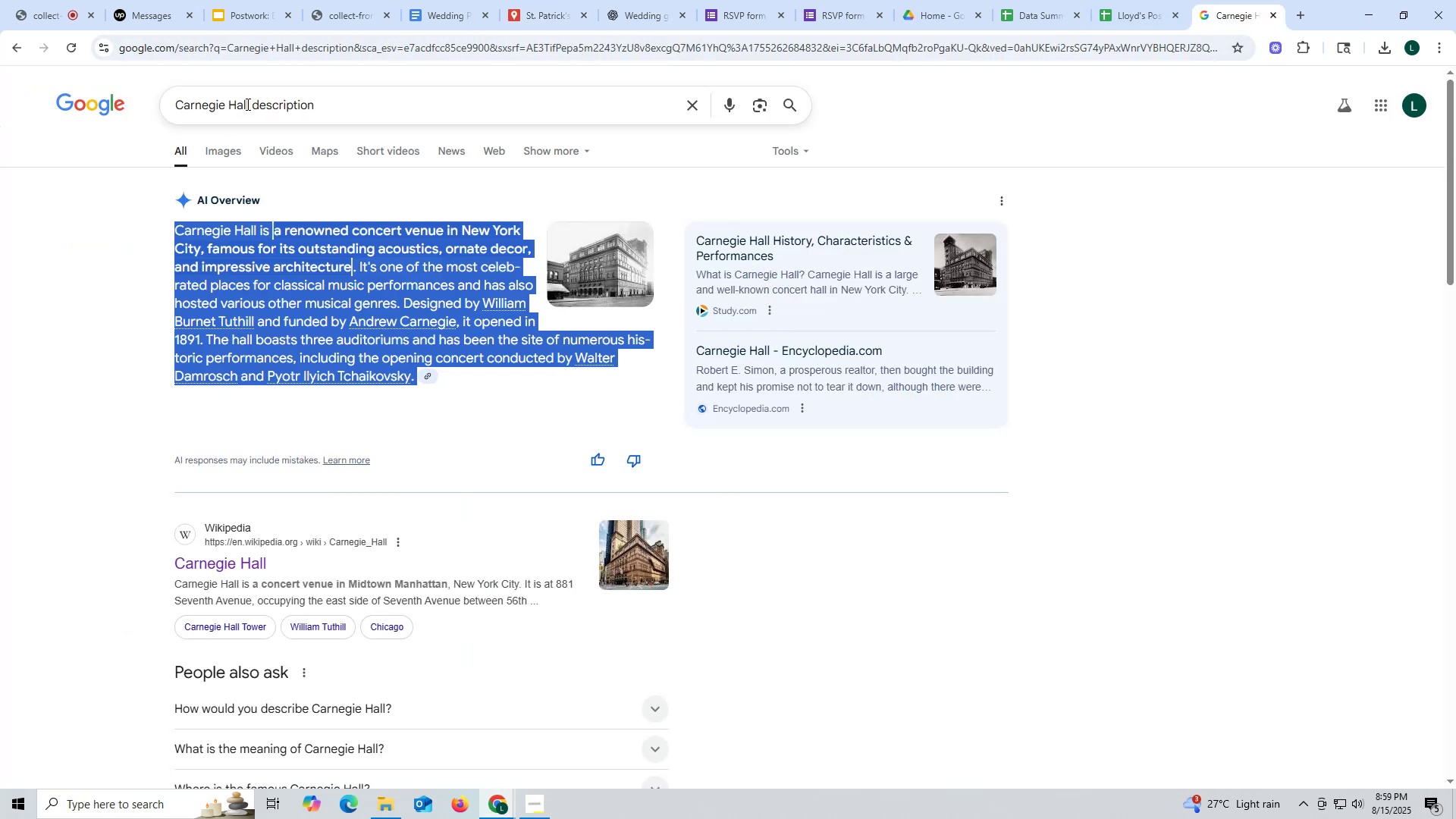 
left_click_drag(start_coordinate=[250, 102], to_coordinate=[0, 100])
 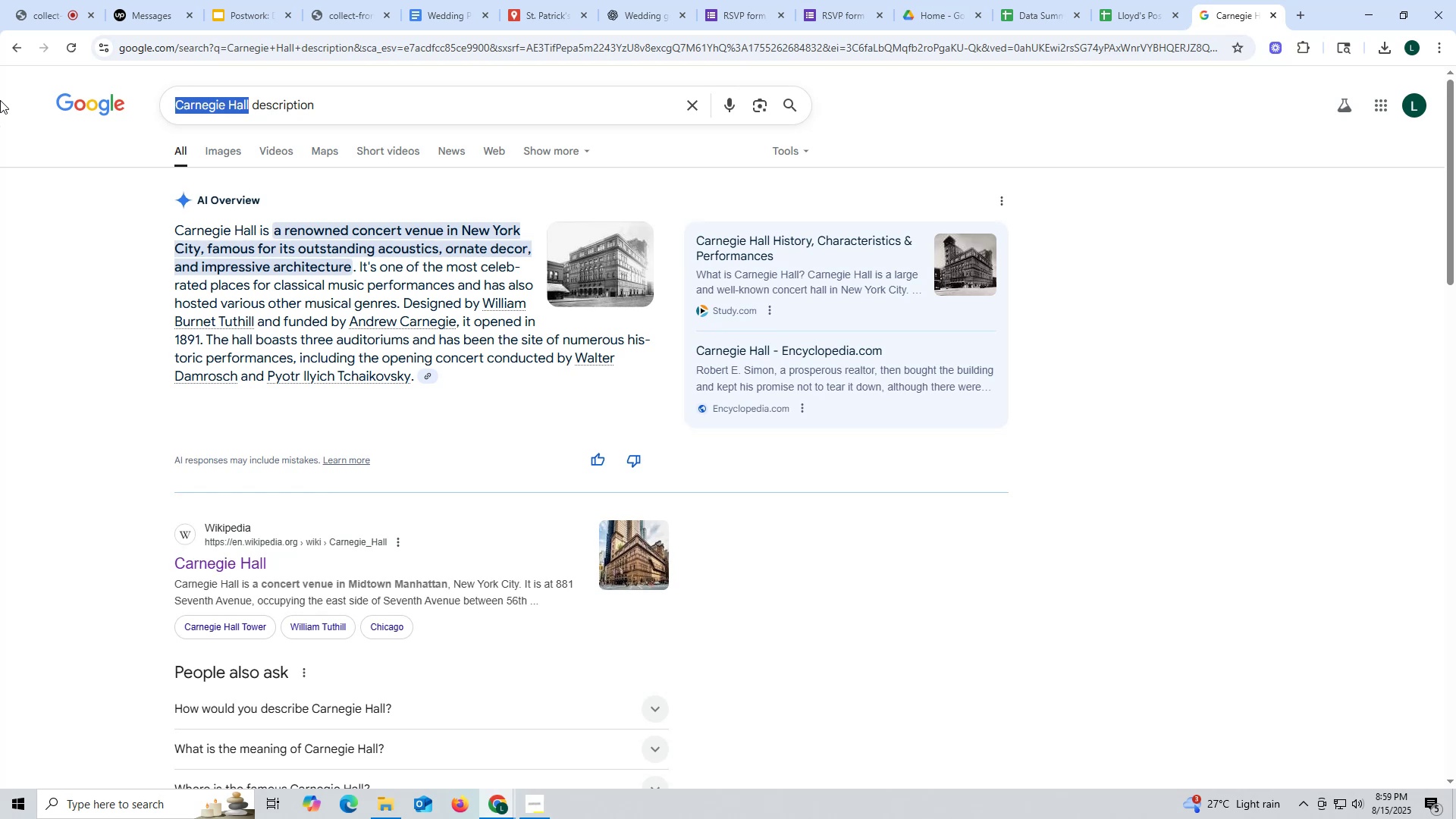 
key(Control+ControlLeft)
 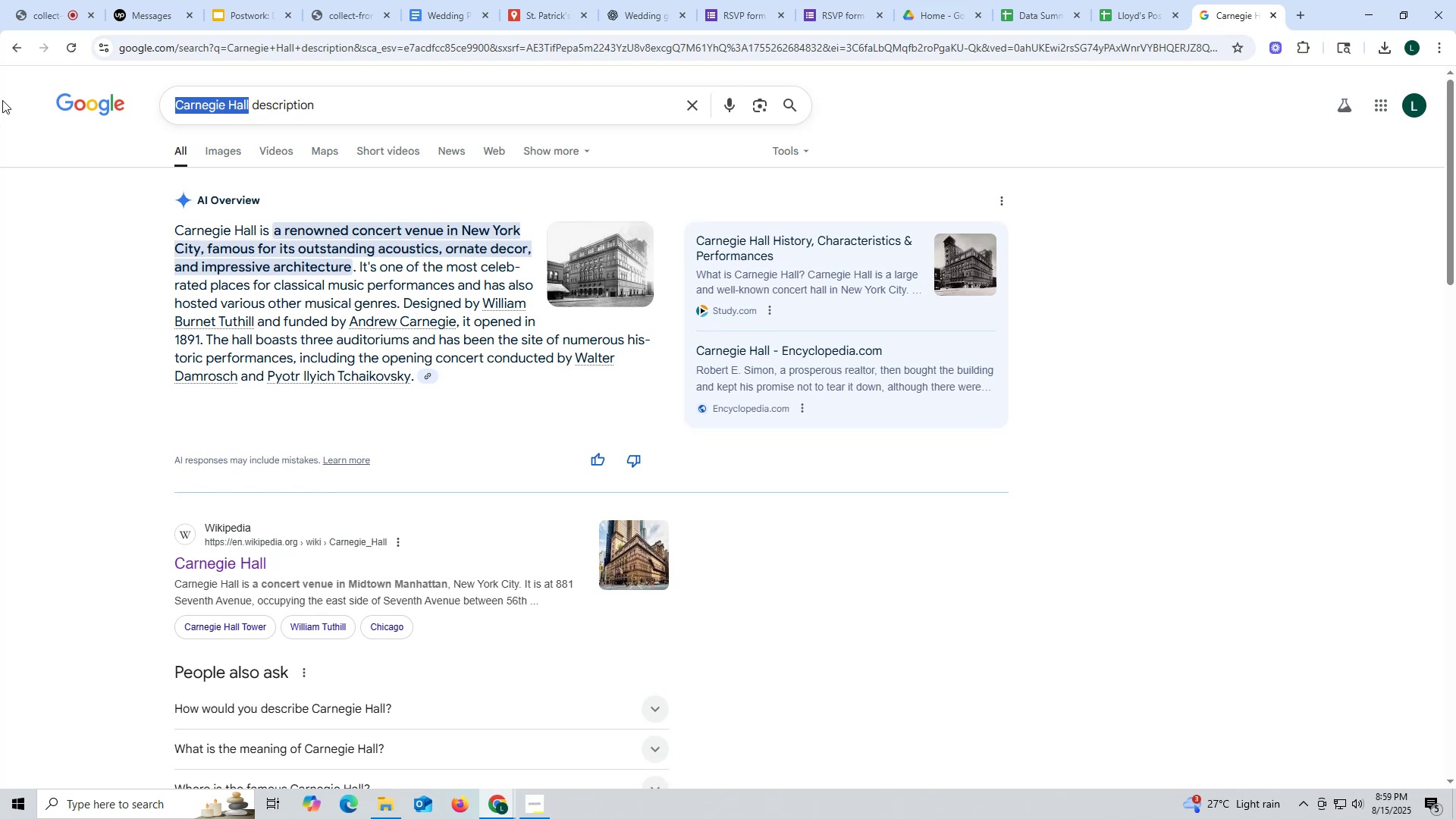 
key(Control+V)
 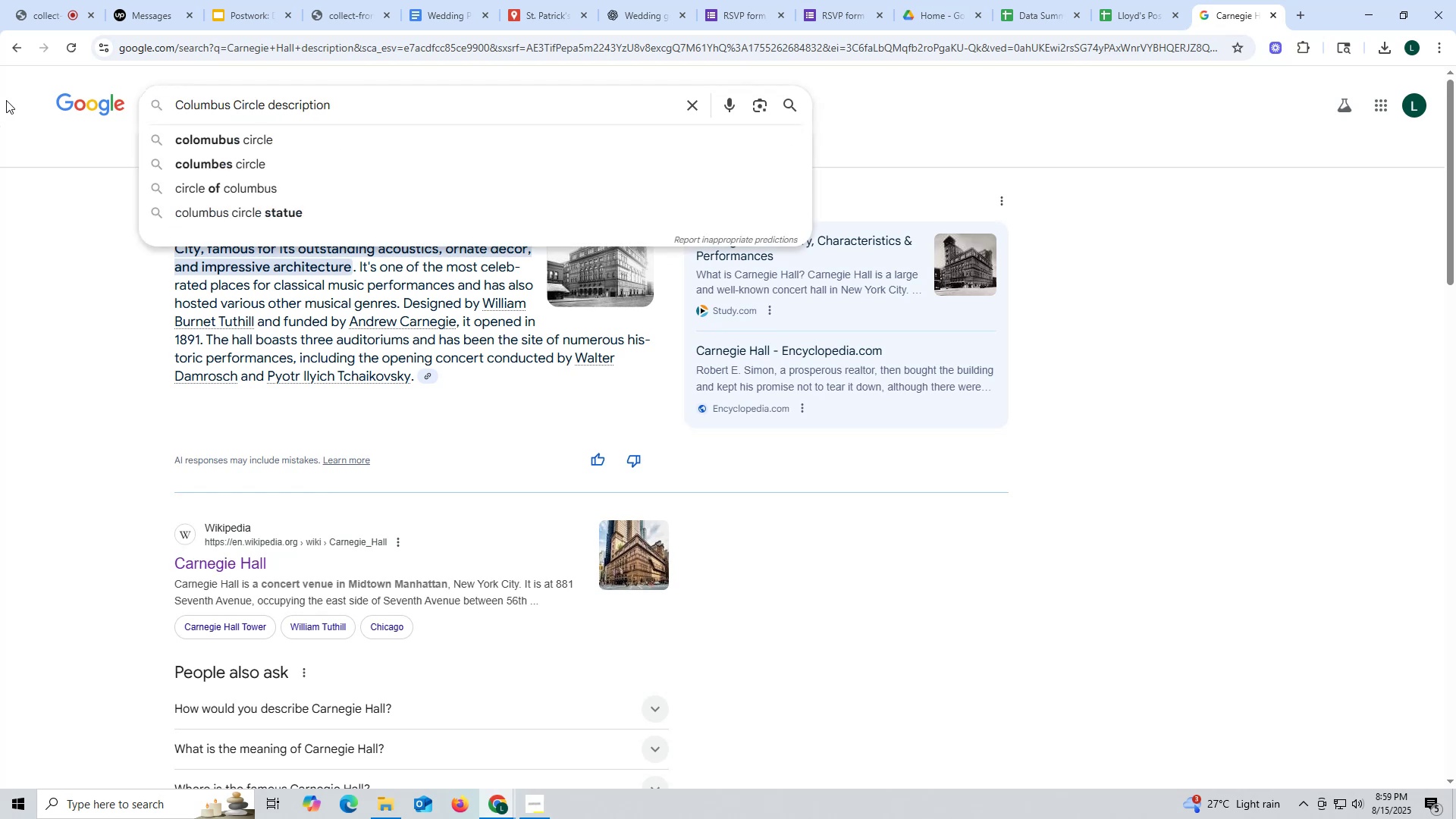 
key(Enter)
 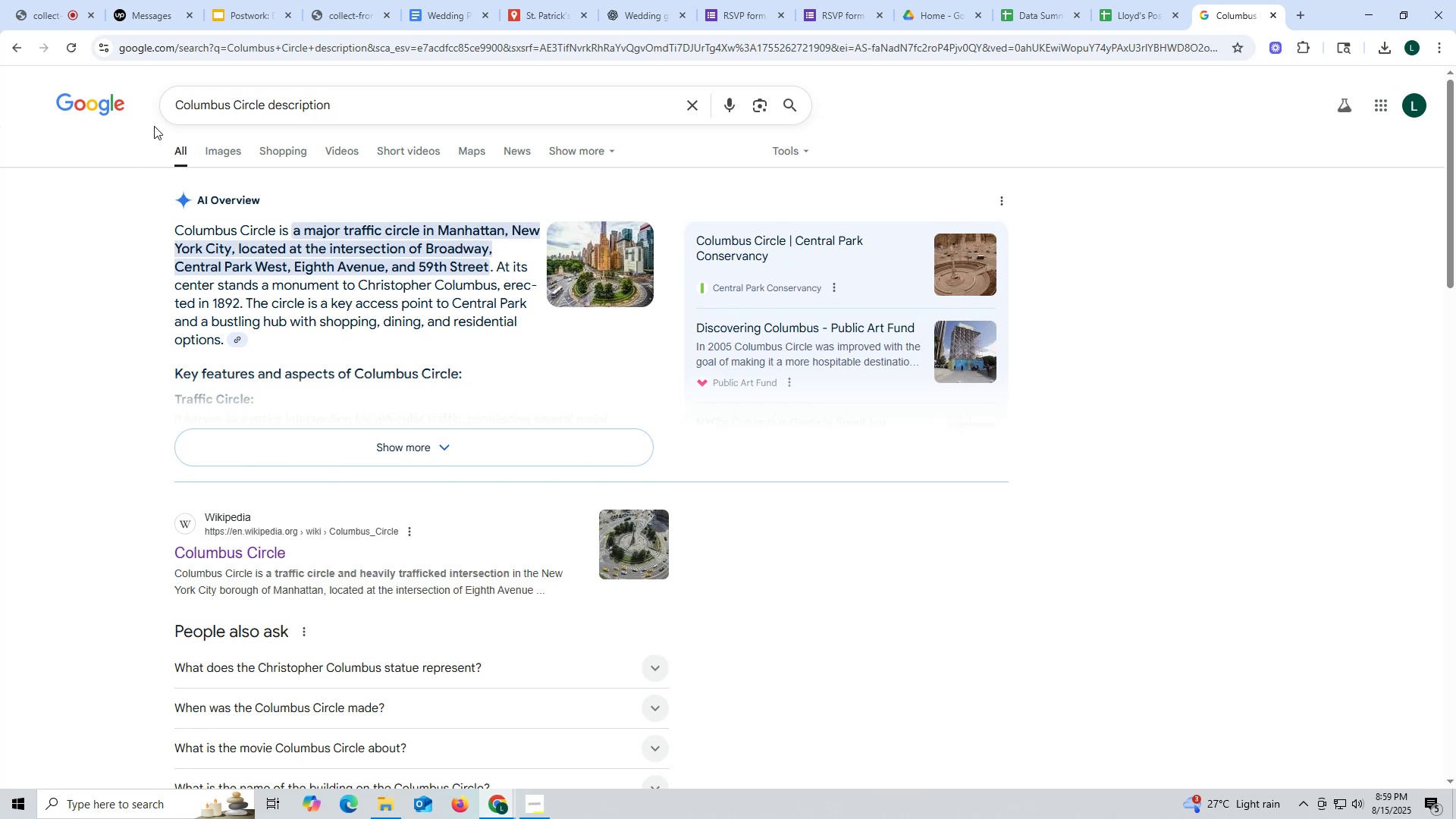 
wait(32.88)
 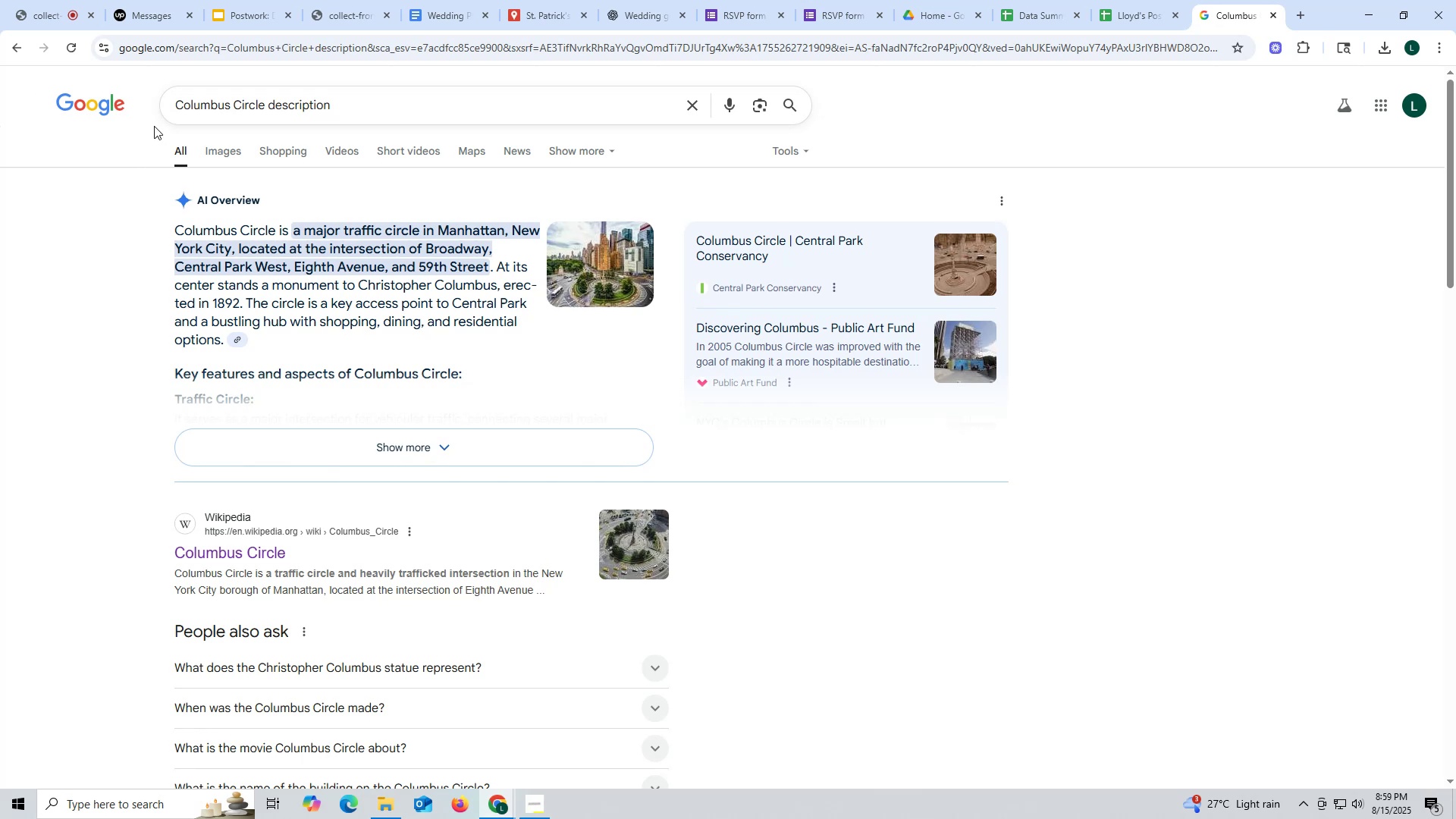 
left_click([441, 450])
 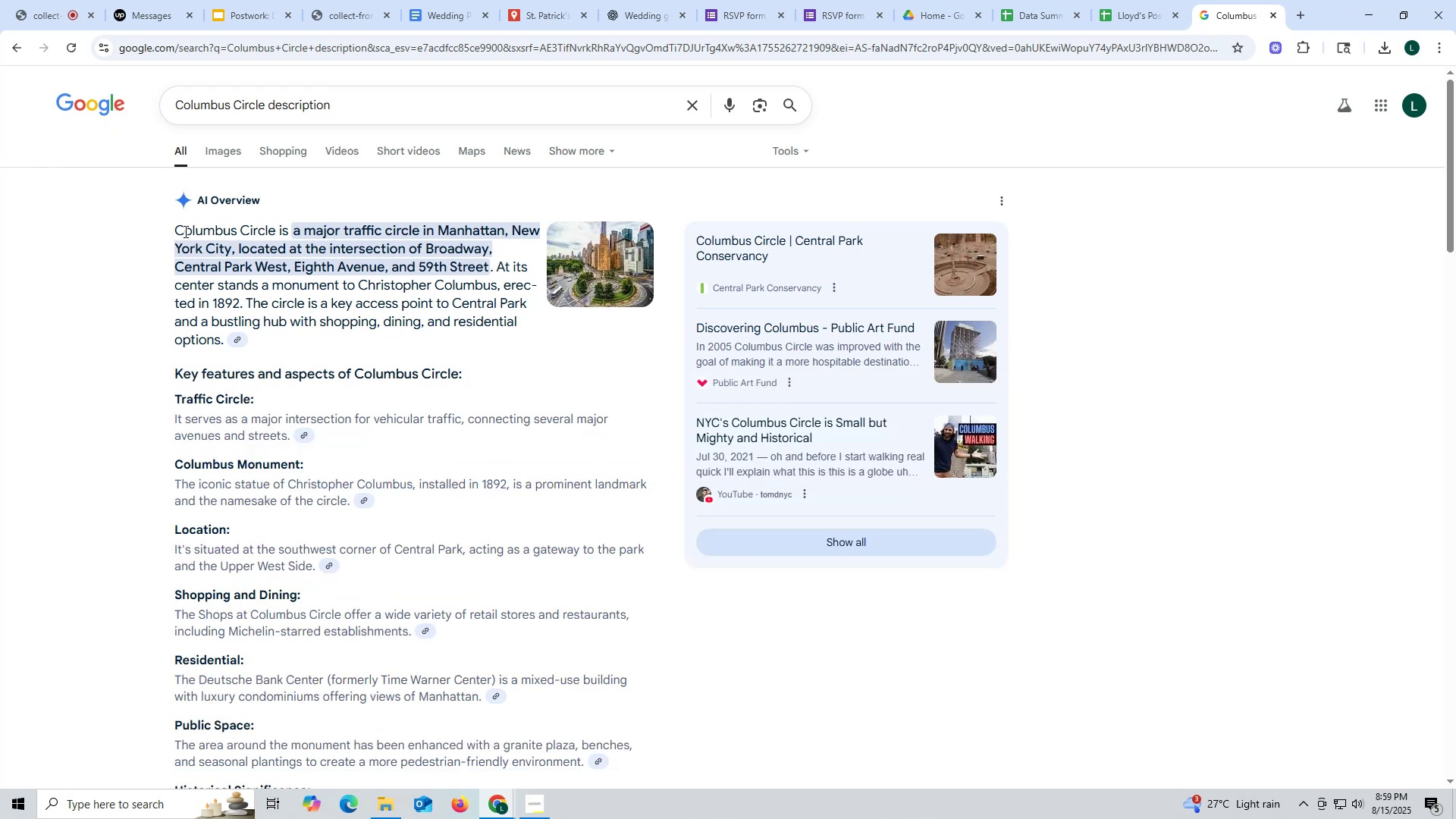 
left_click_drag(start_coordinate=[172, 228], to_coordinate=[219, 344])
 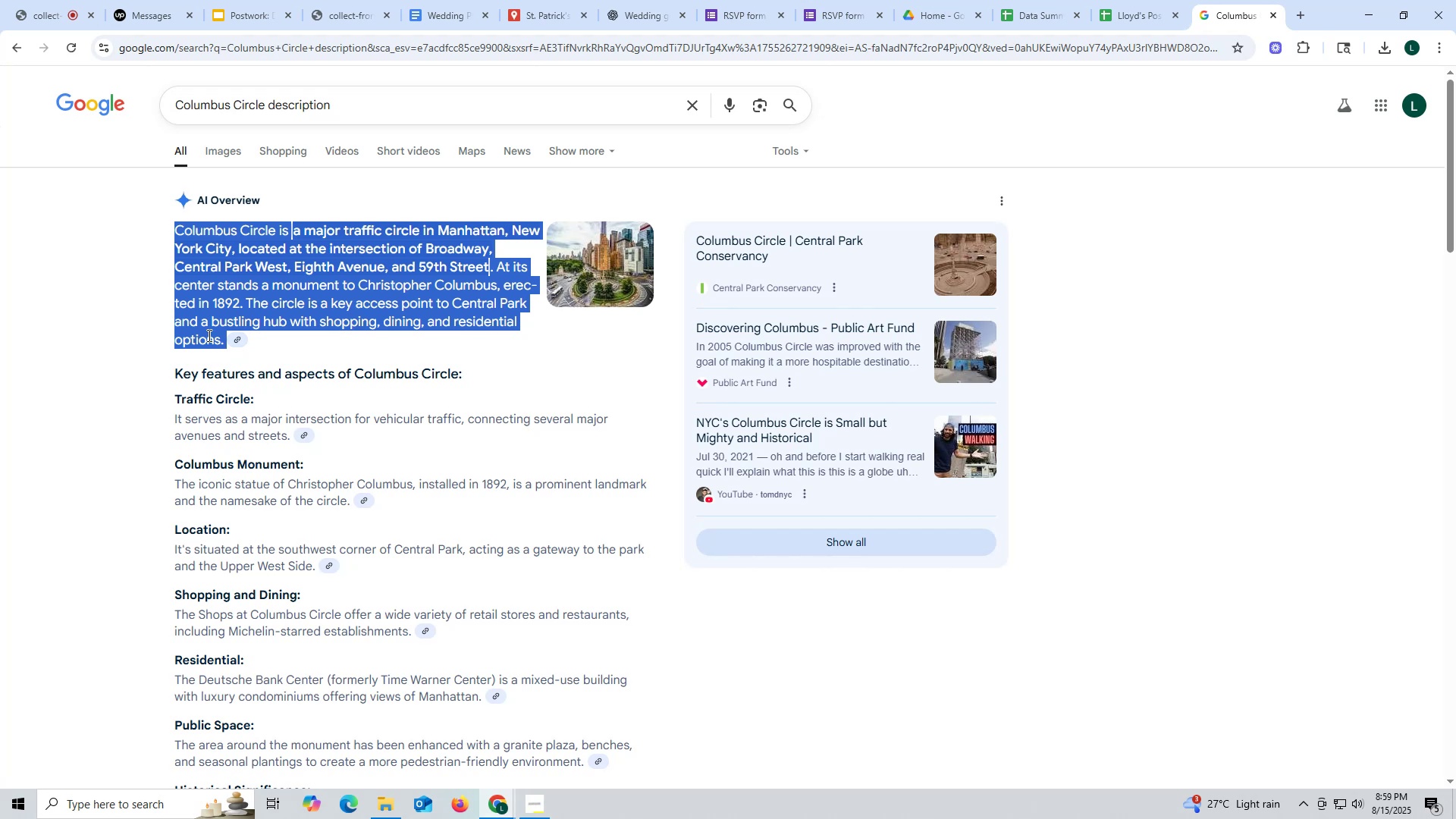 
key(Control+ControlLeft)
 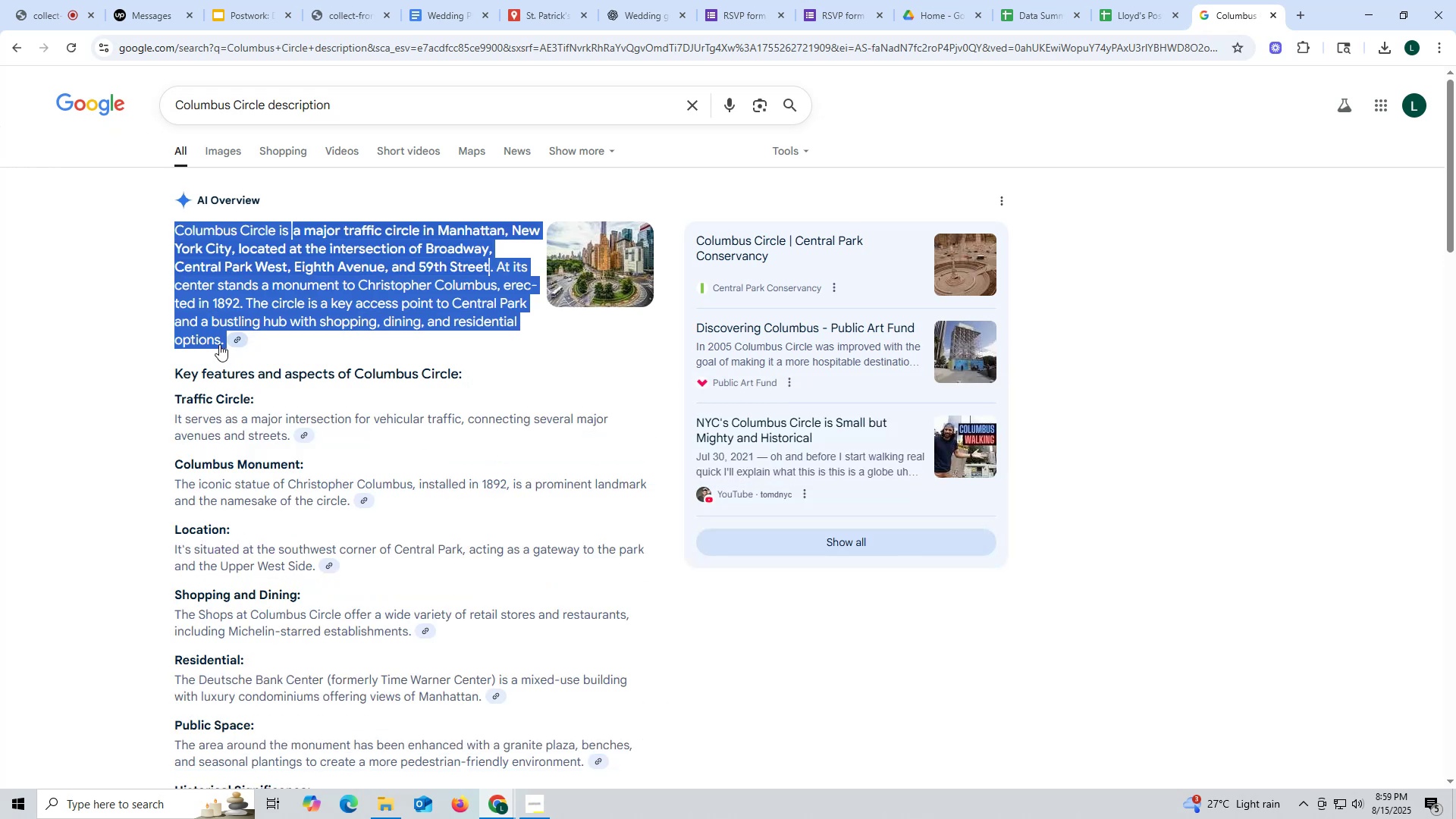 
key(Control+C)
 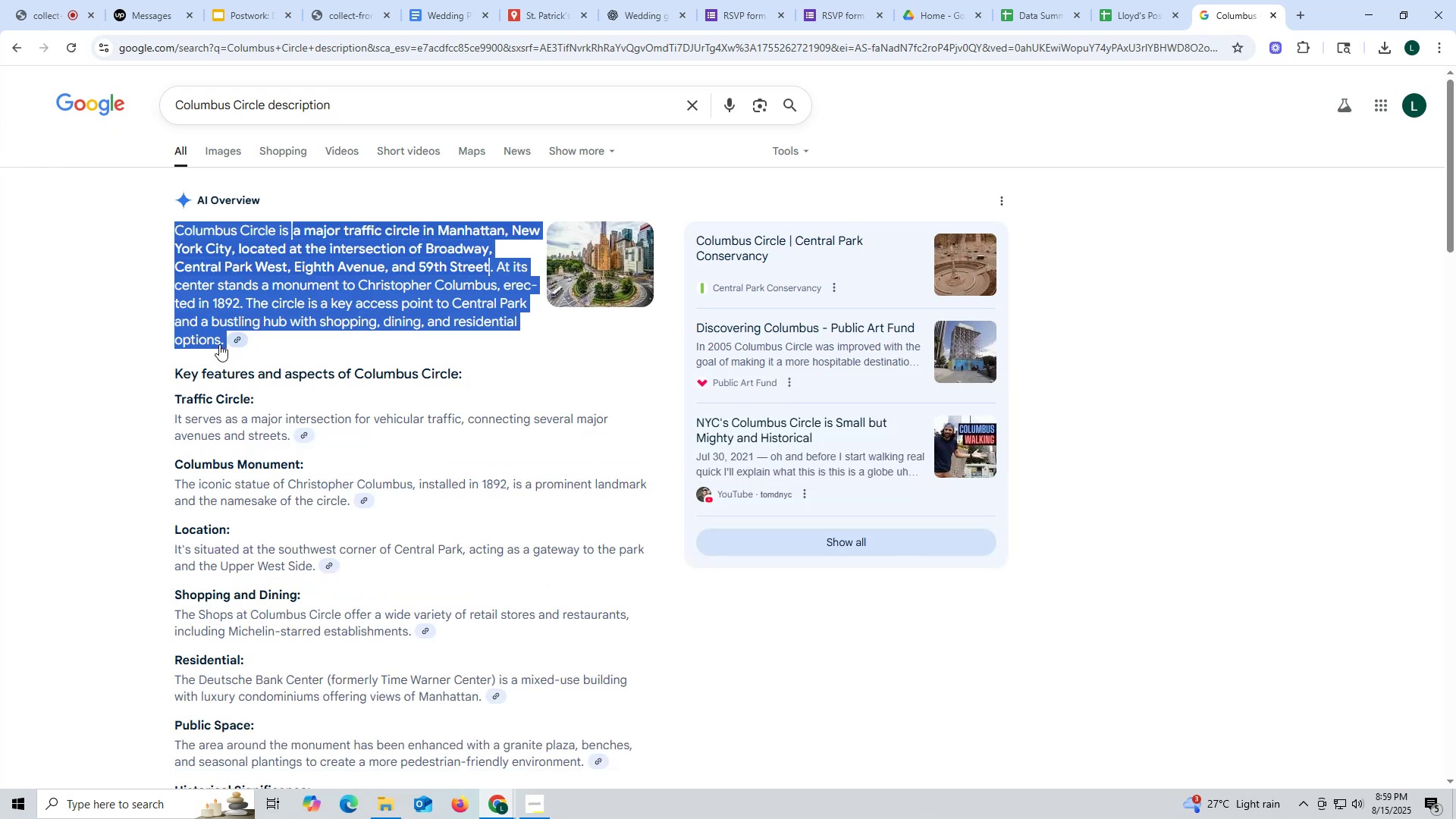 
key(Control+ControlLeft)
 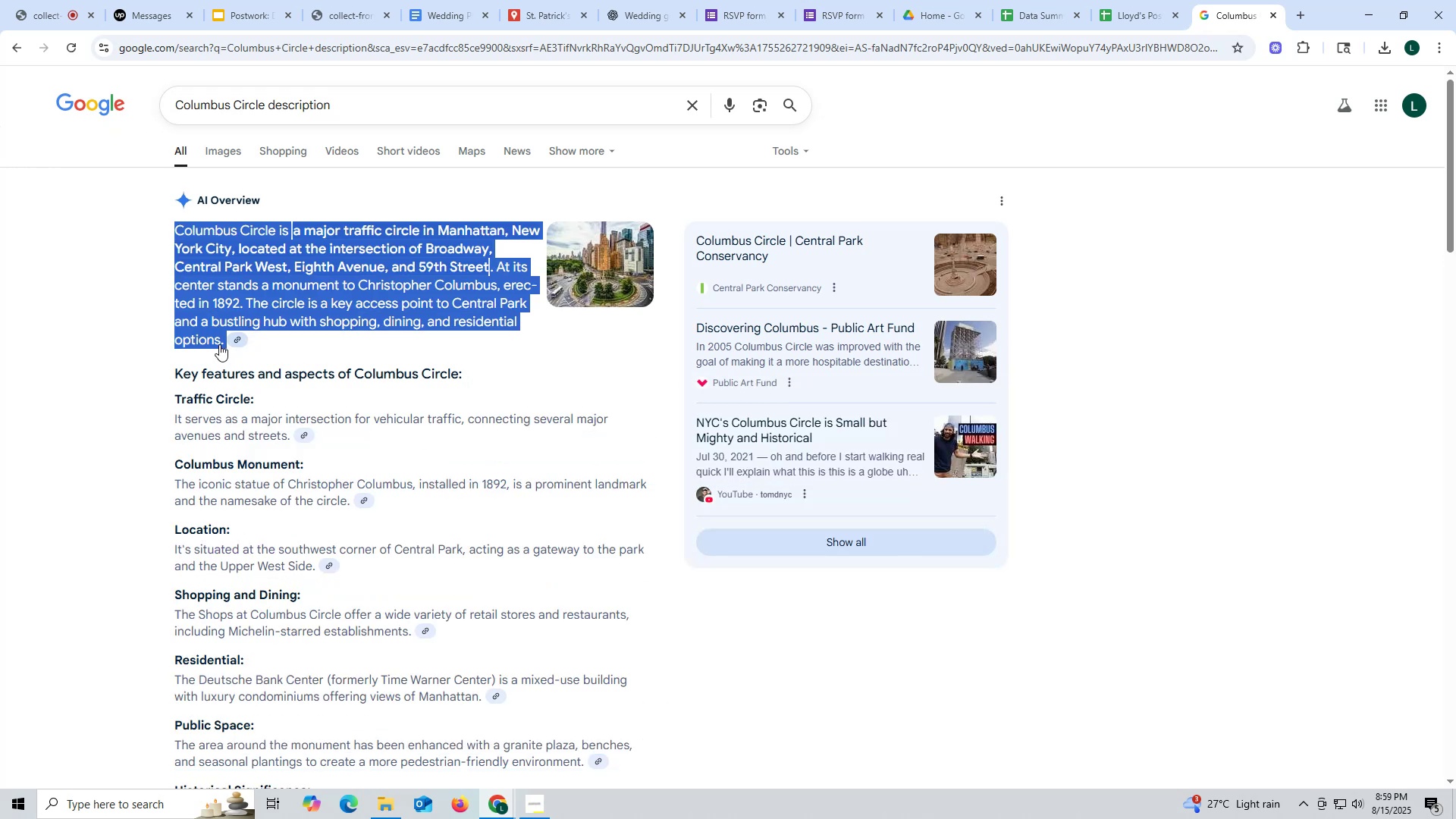 
key(Control+C)
 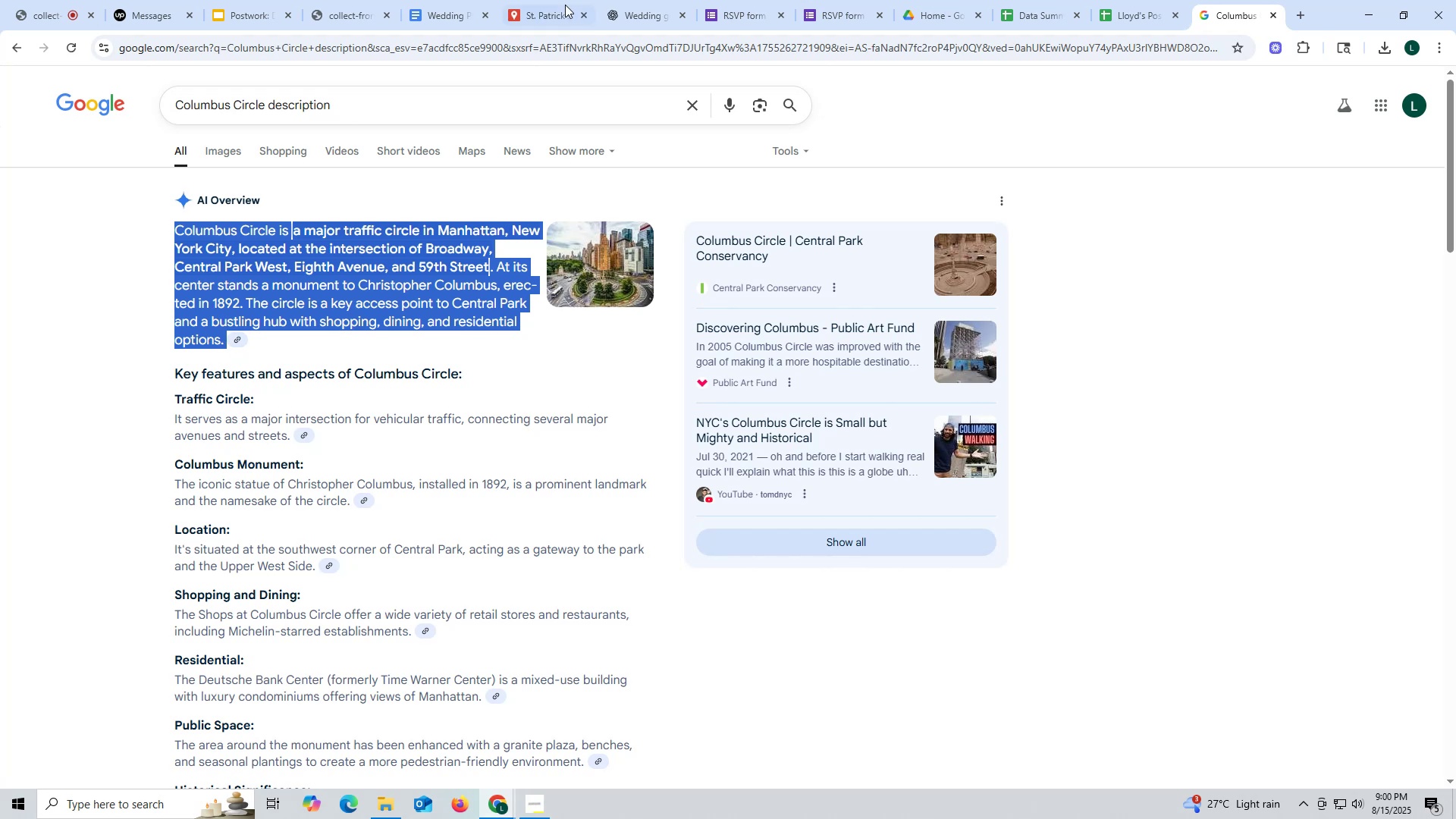 
left_click([544, 5])
 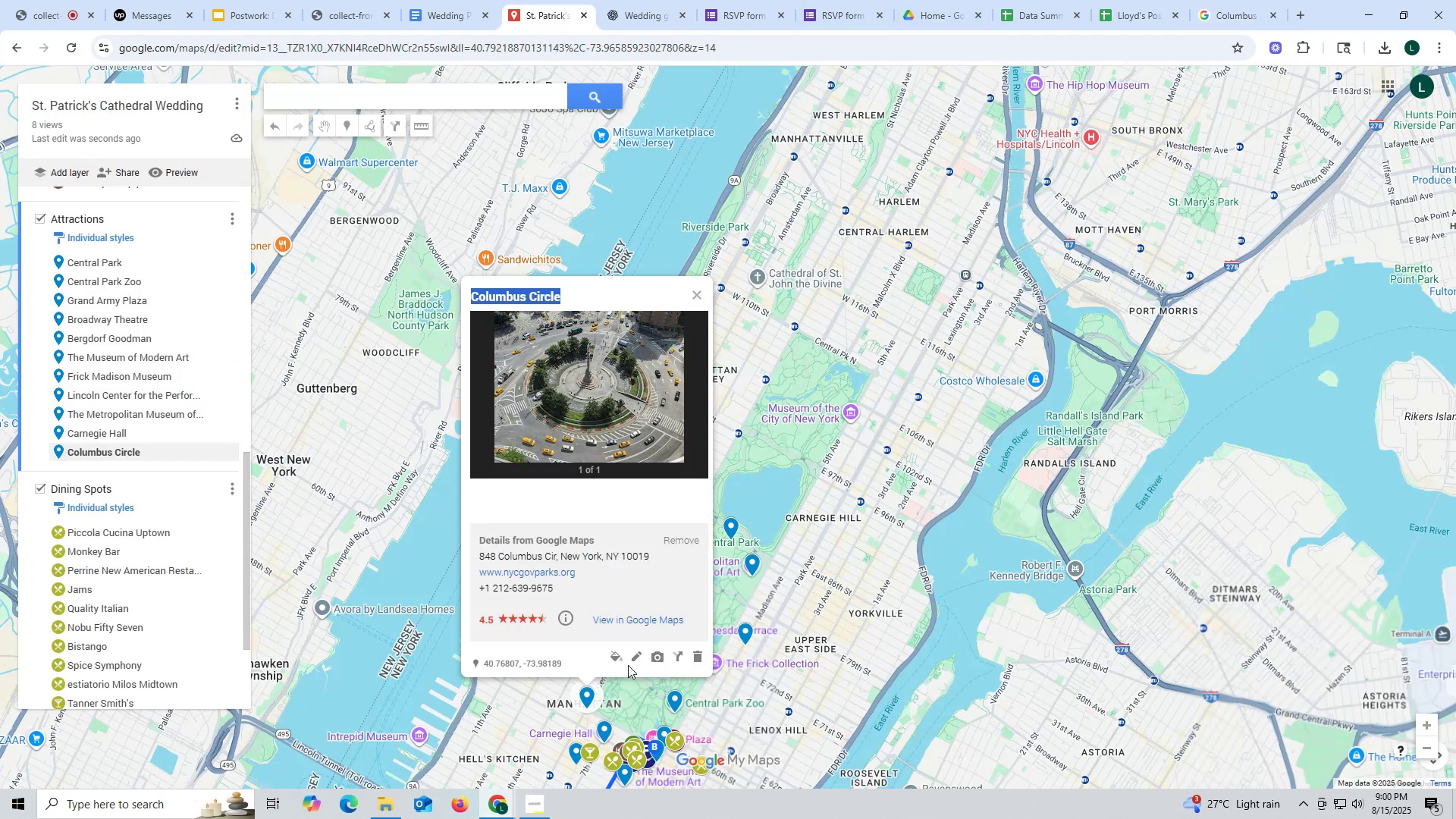 
left_click([634, 660])
 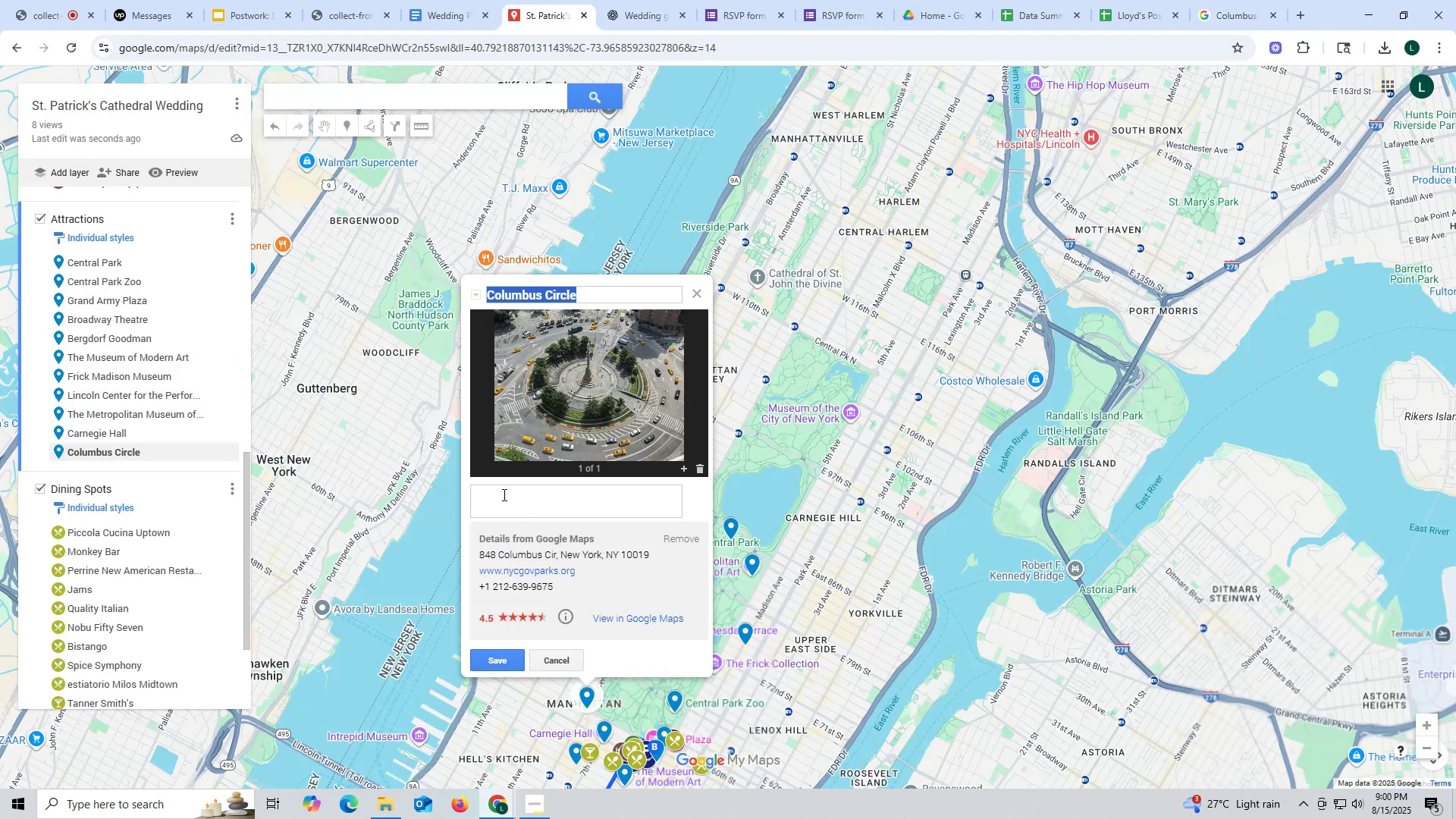 
left_click([503, 494])
 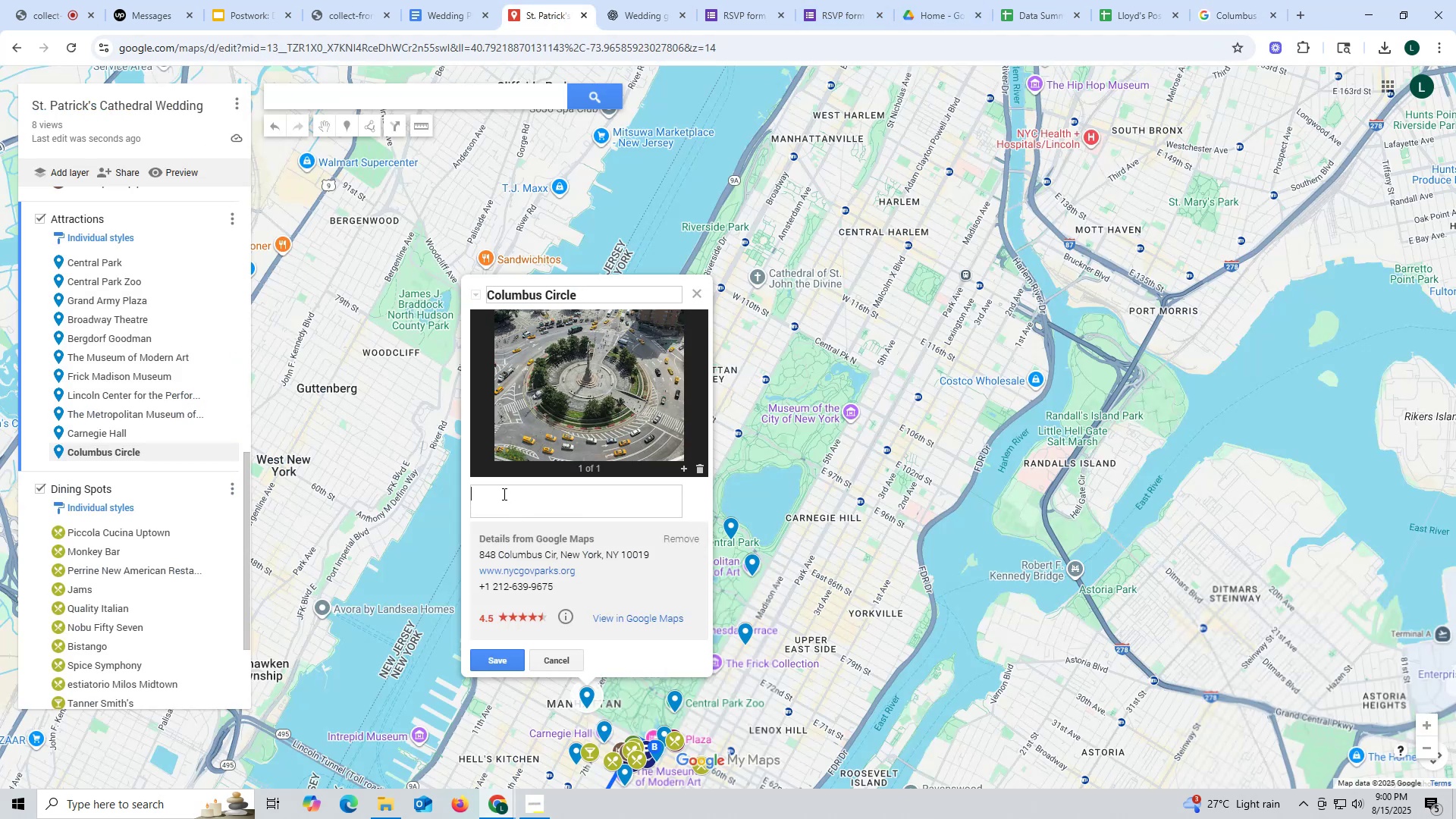 
key(Control+ControlLeft)
 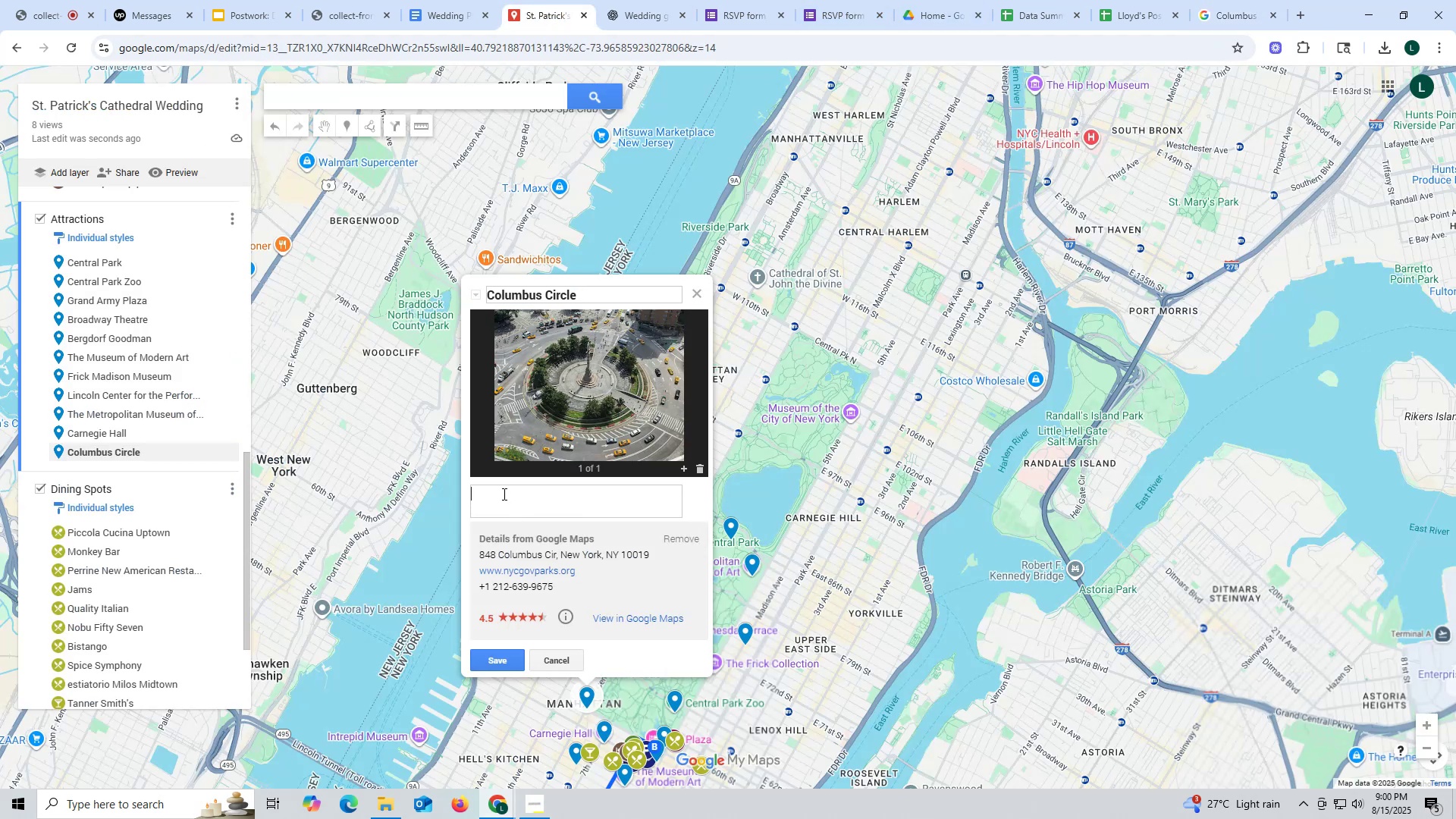 
key(Control+V)
 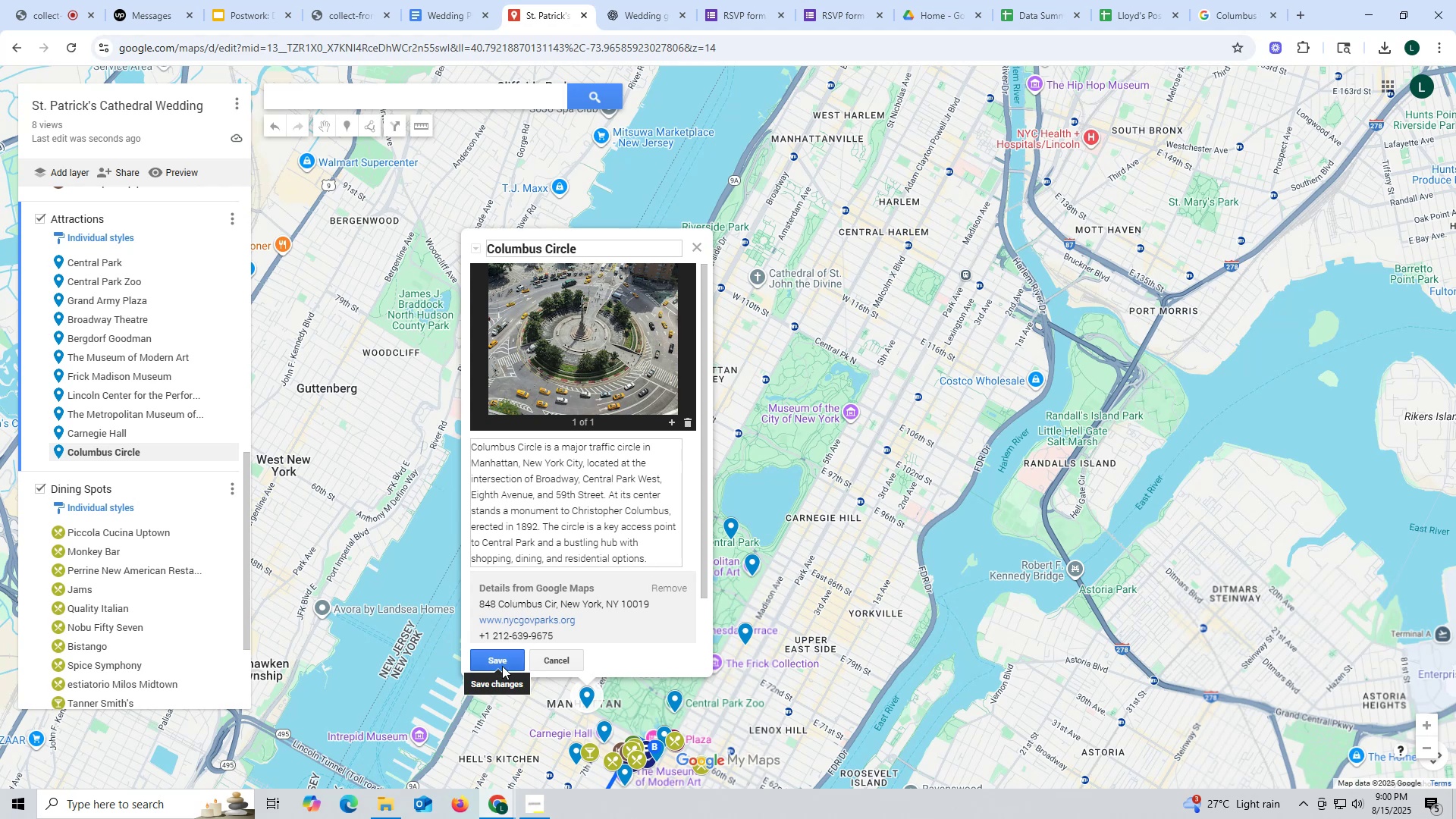 
wait(5.34)
 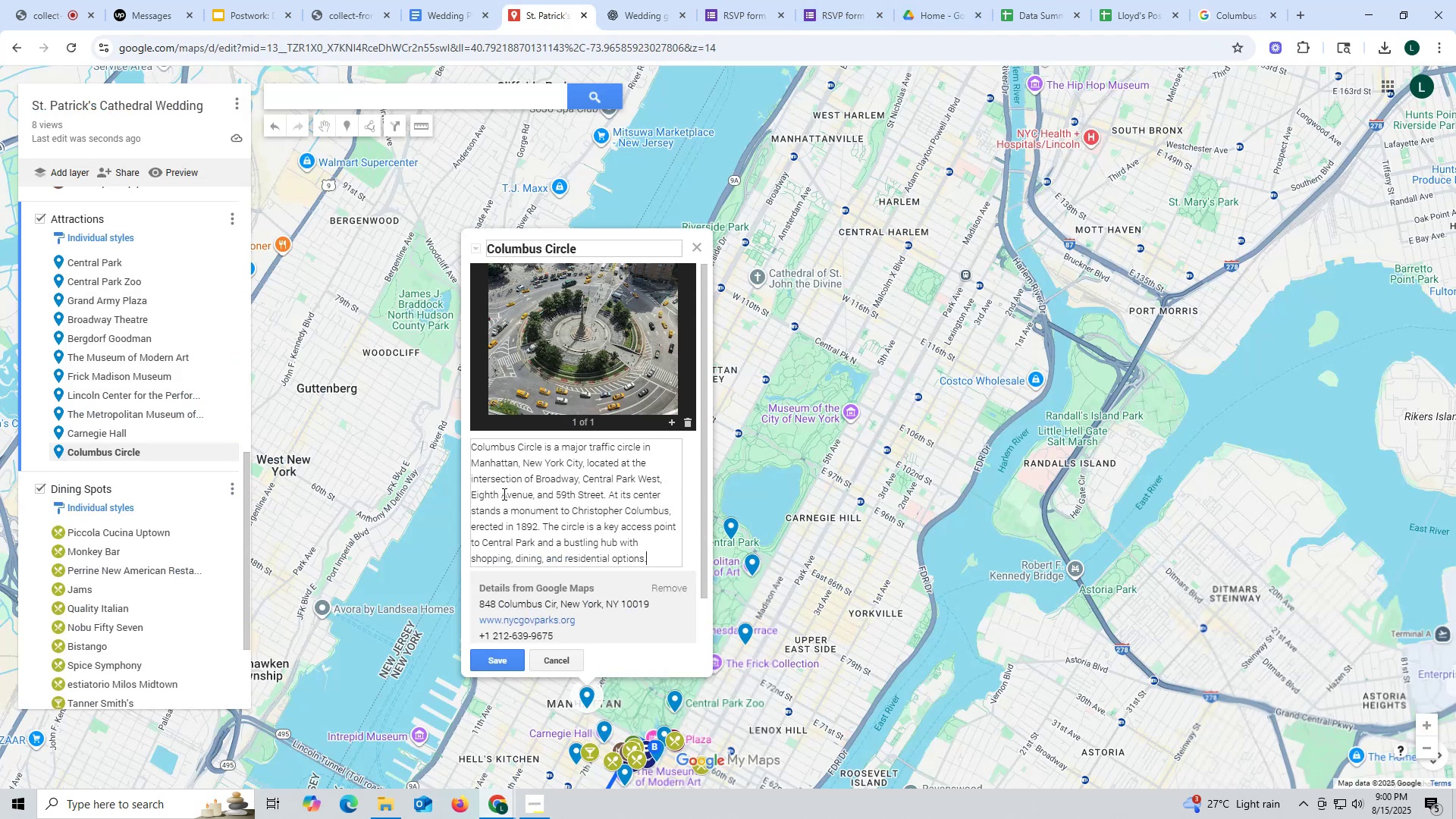 
left_click([502, 661])
 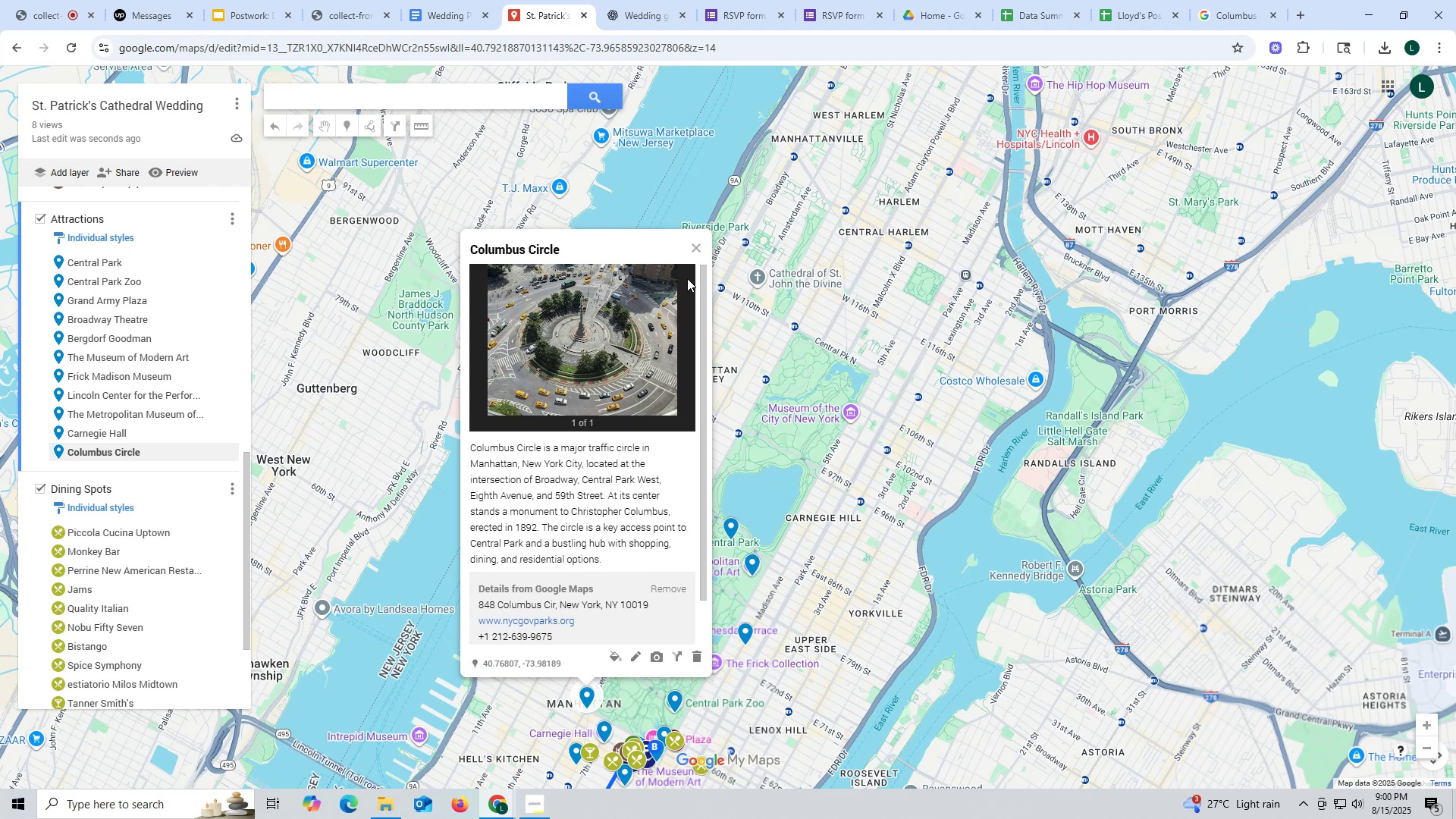 
left_click([692, 243])
 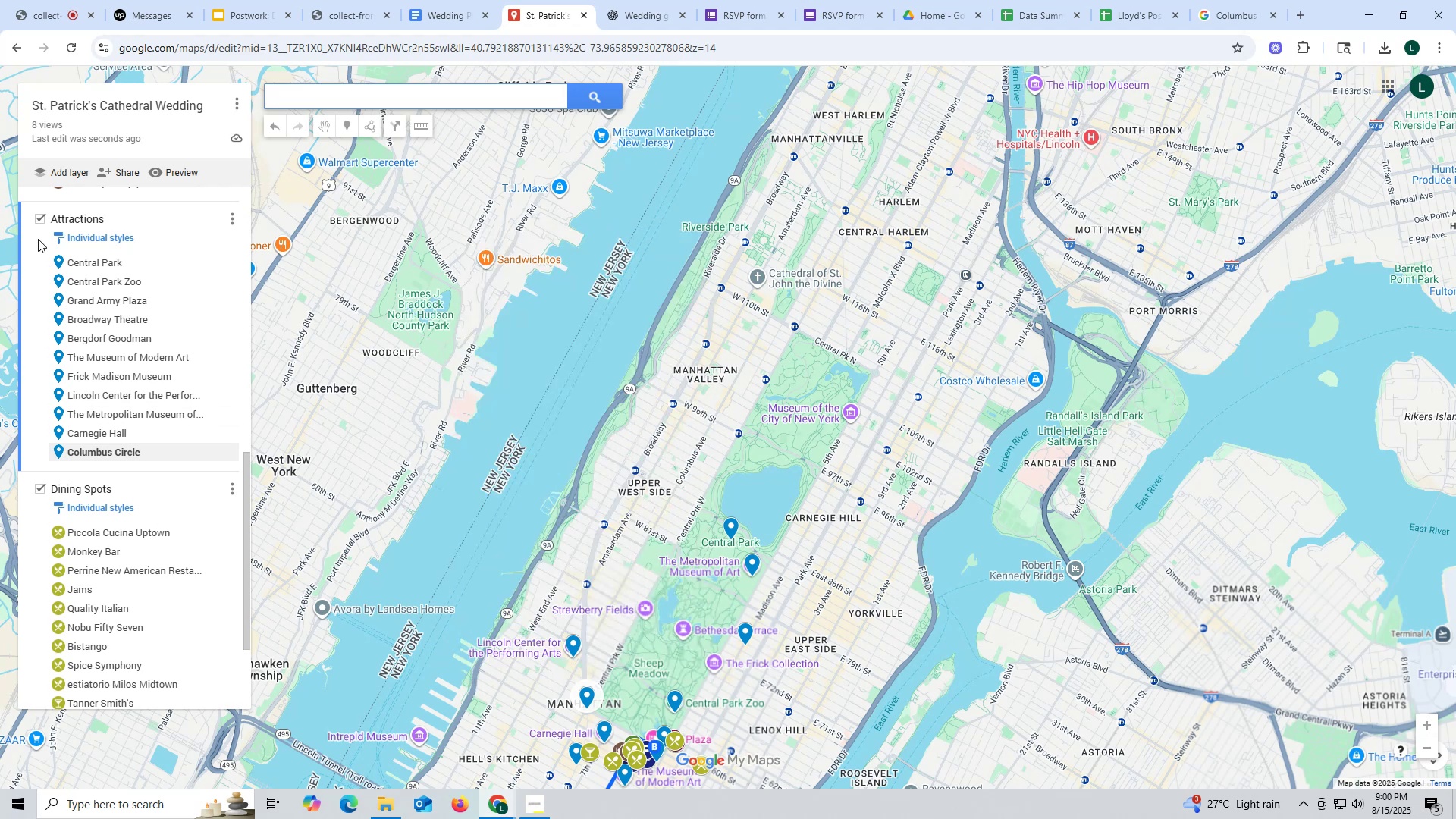 
left_click([26, 9])
 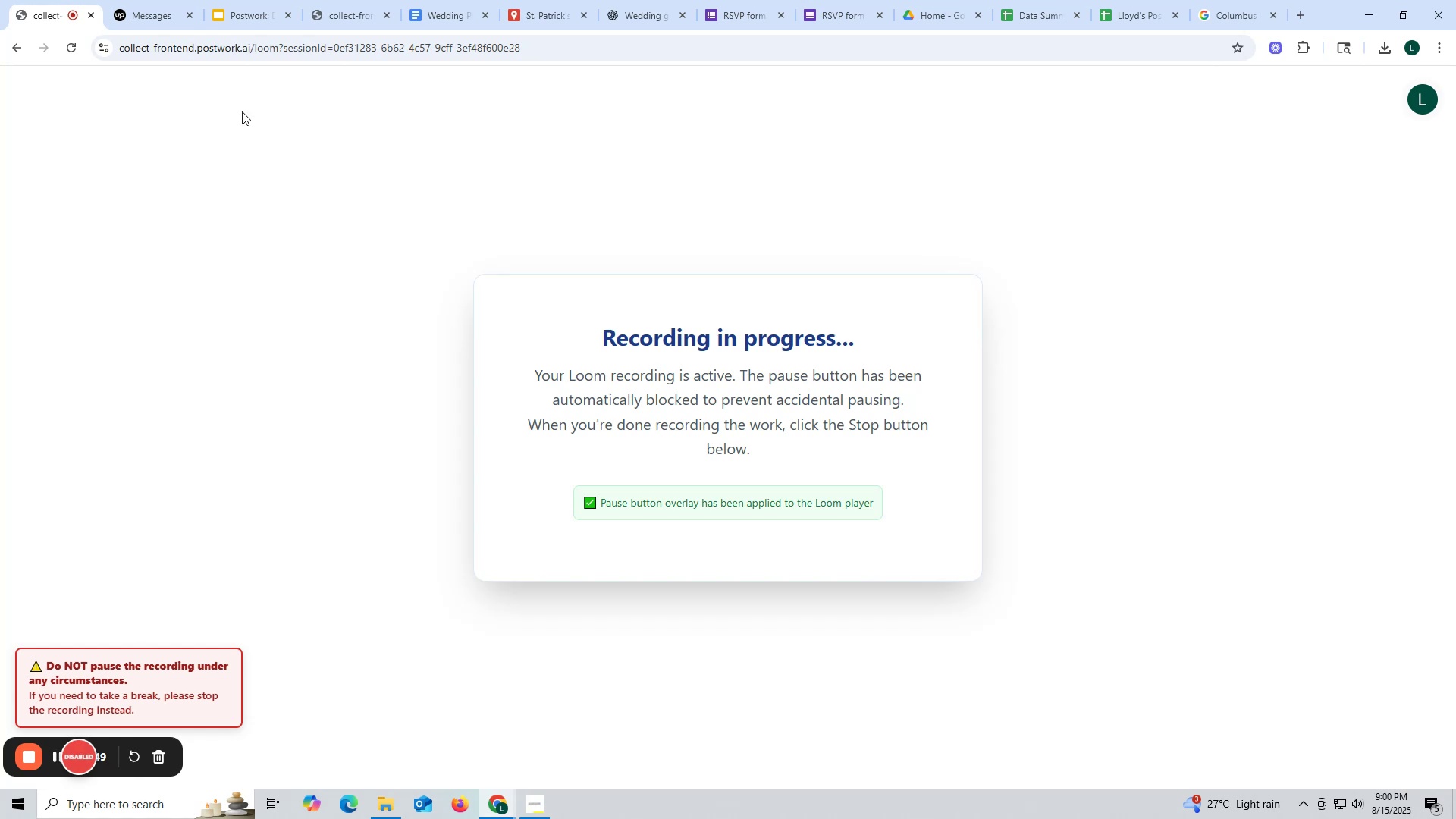 
left_click([839, 10])
 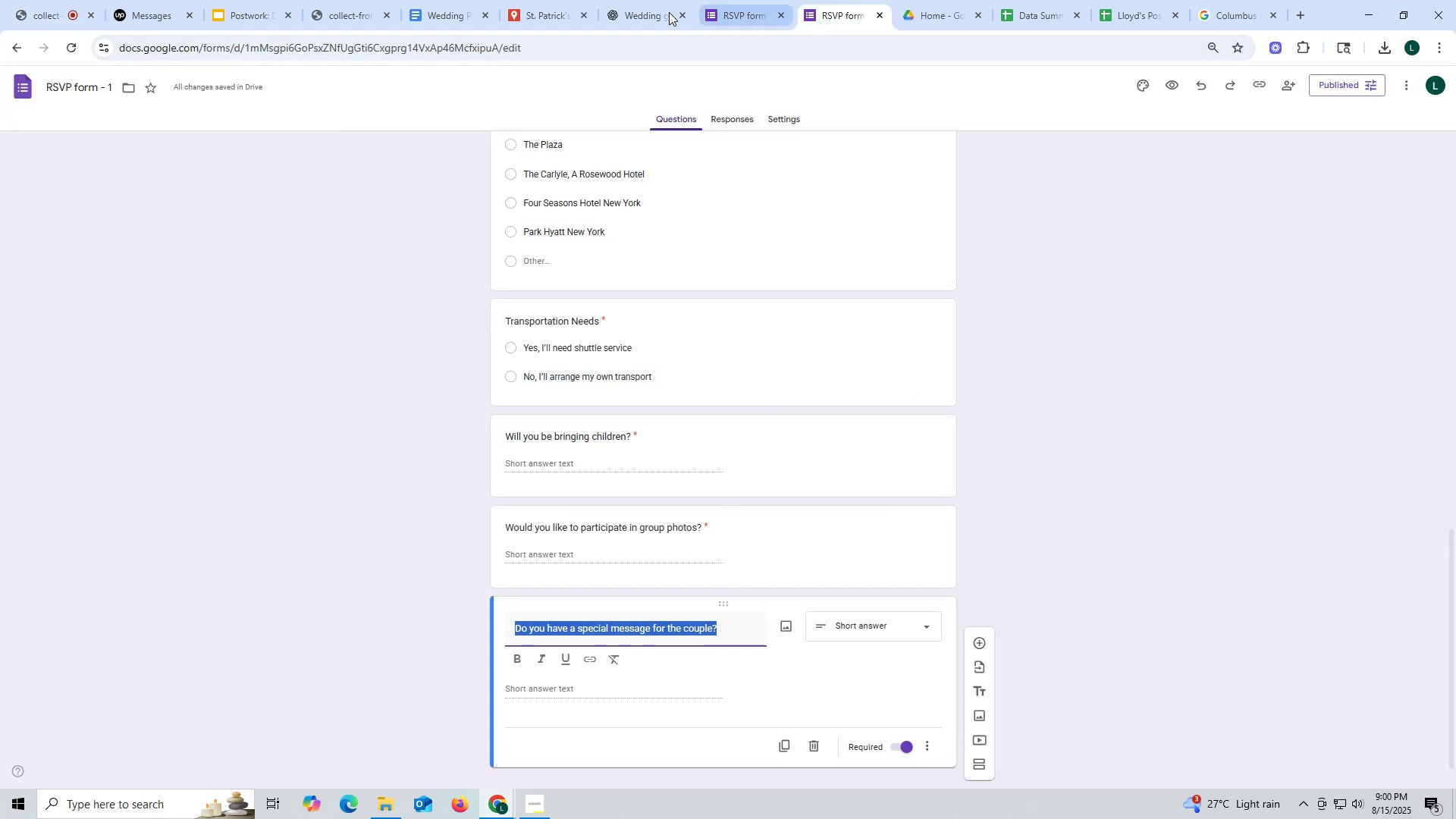 
left_click([544, 9])
 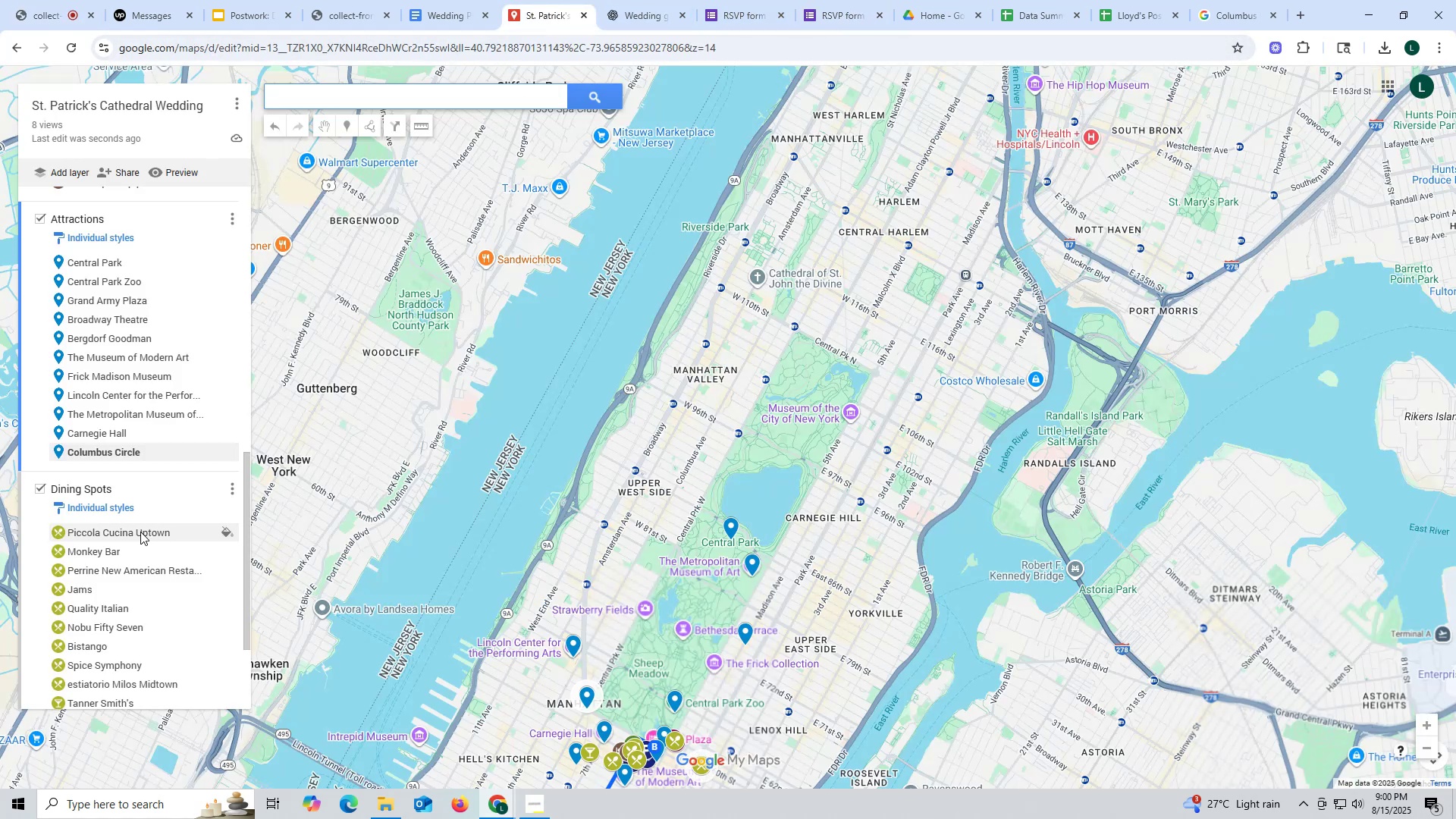 
scroll: coordinate [140, 532], scroll_direction: down, amount: 1.0
 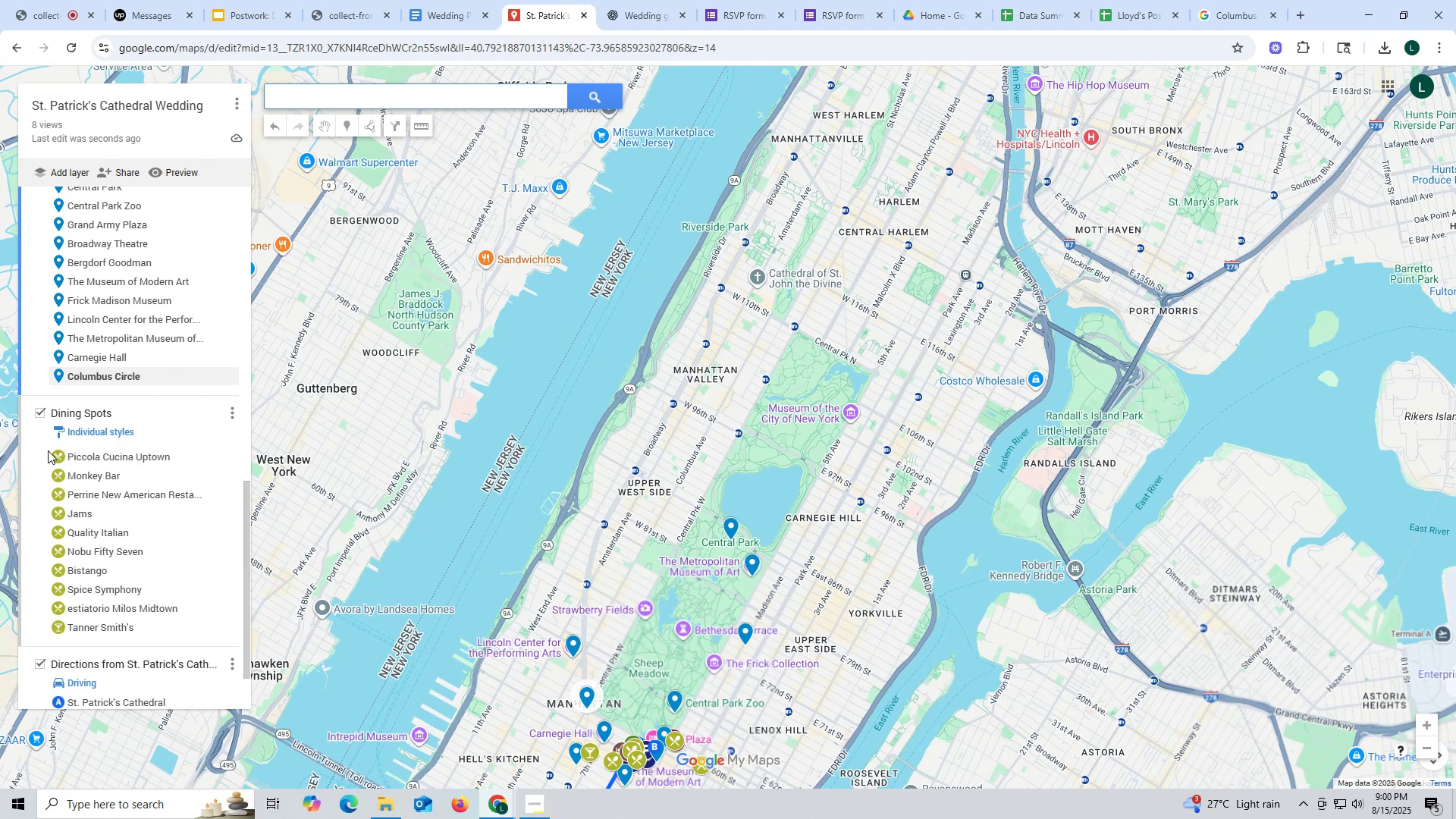 
wait(15.19)
 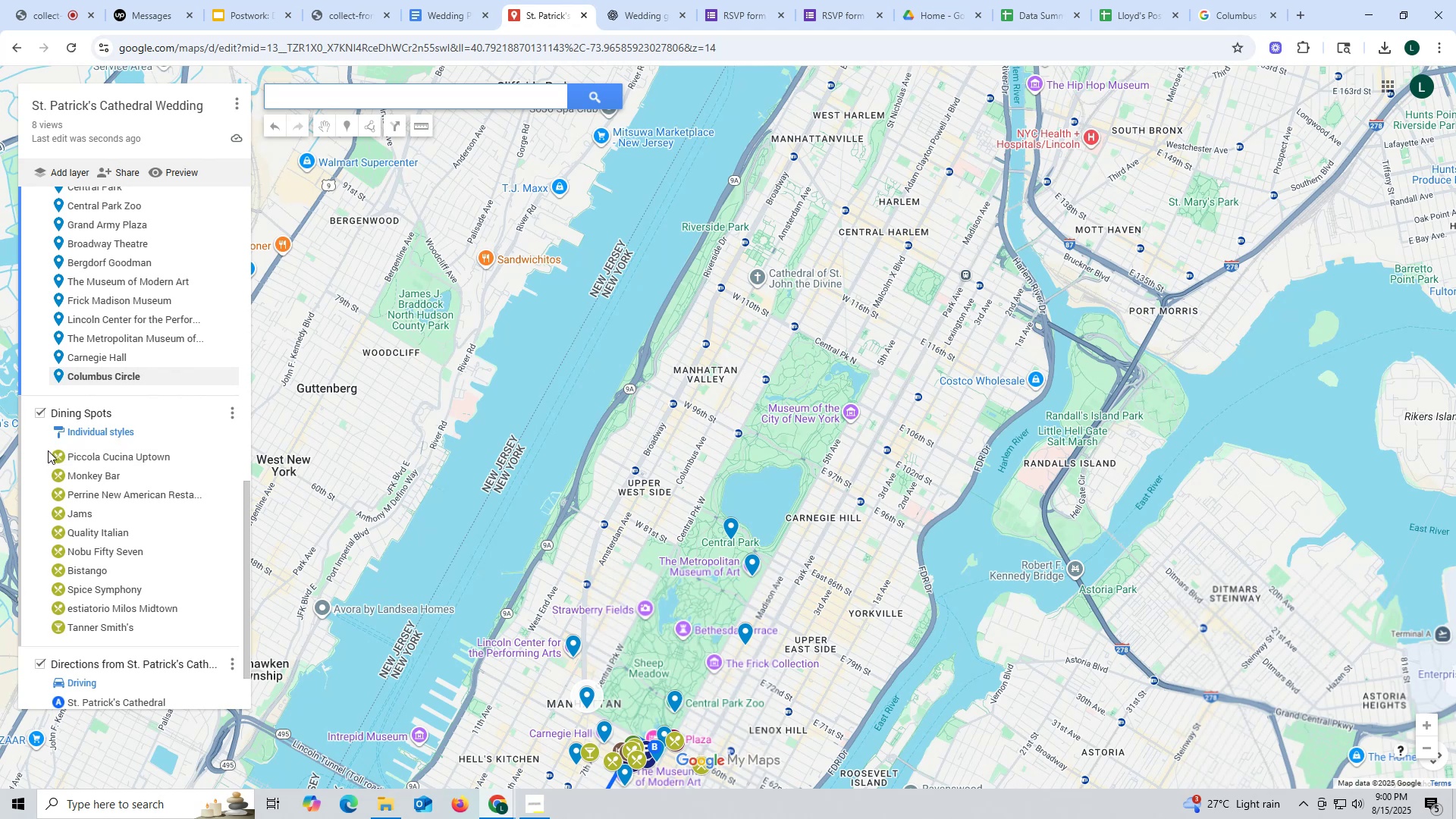 
left_click([136, 451])
 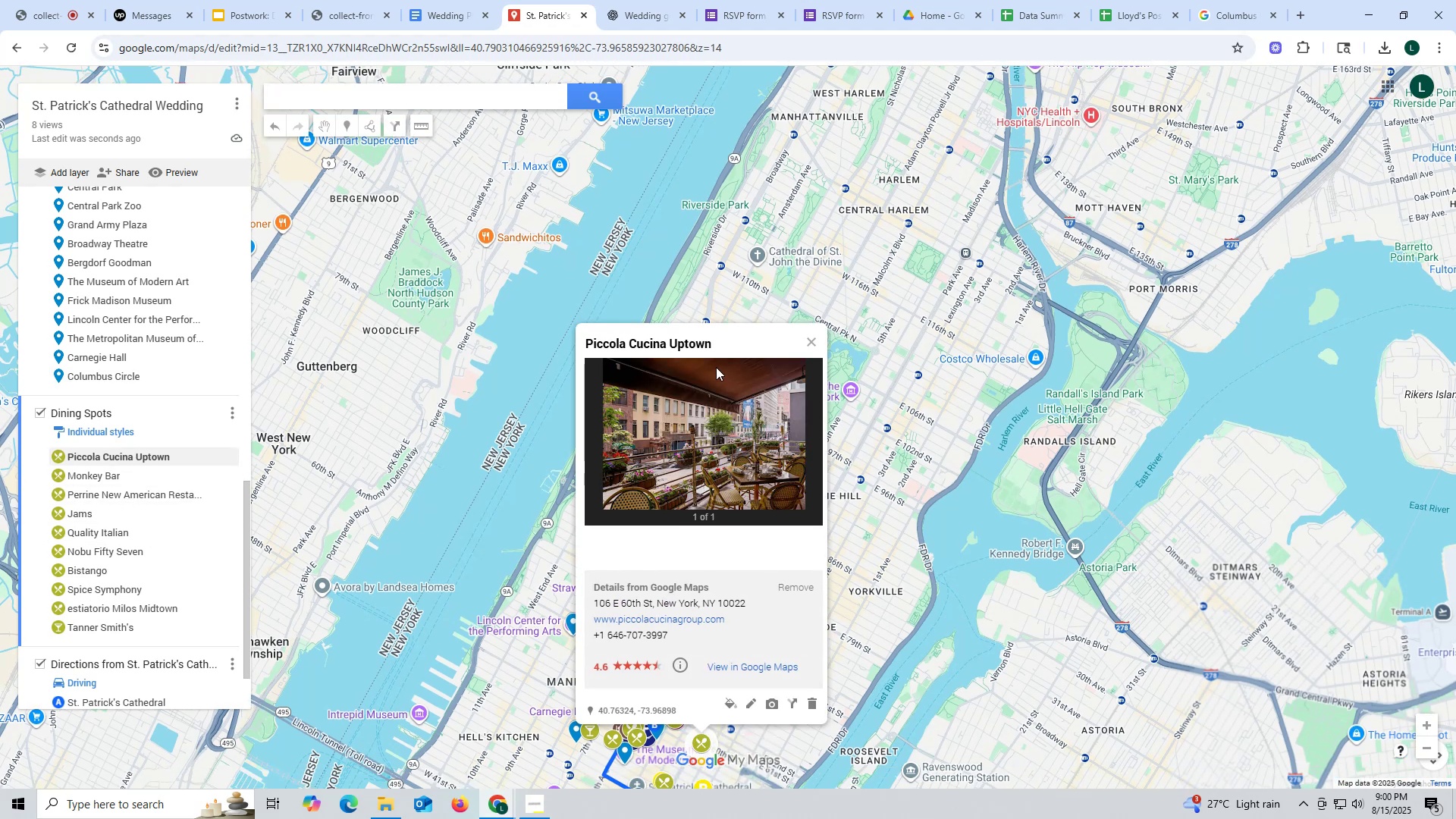 
left_click_drag(start_coordinate=[720, 344], to_coordinate=[568, 344])
 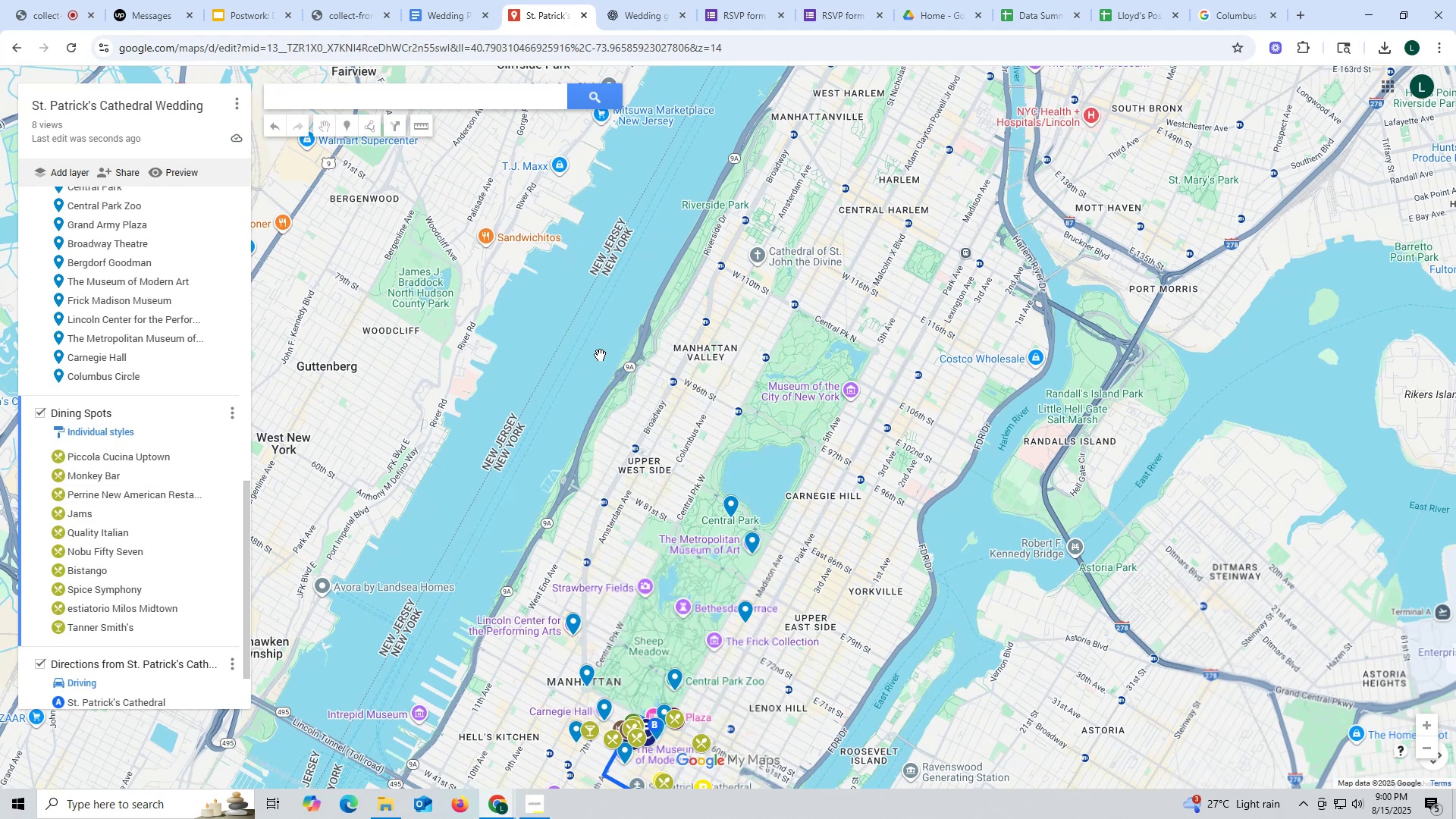 
key(Control+ControlLeft)
 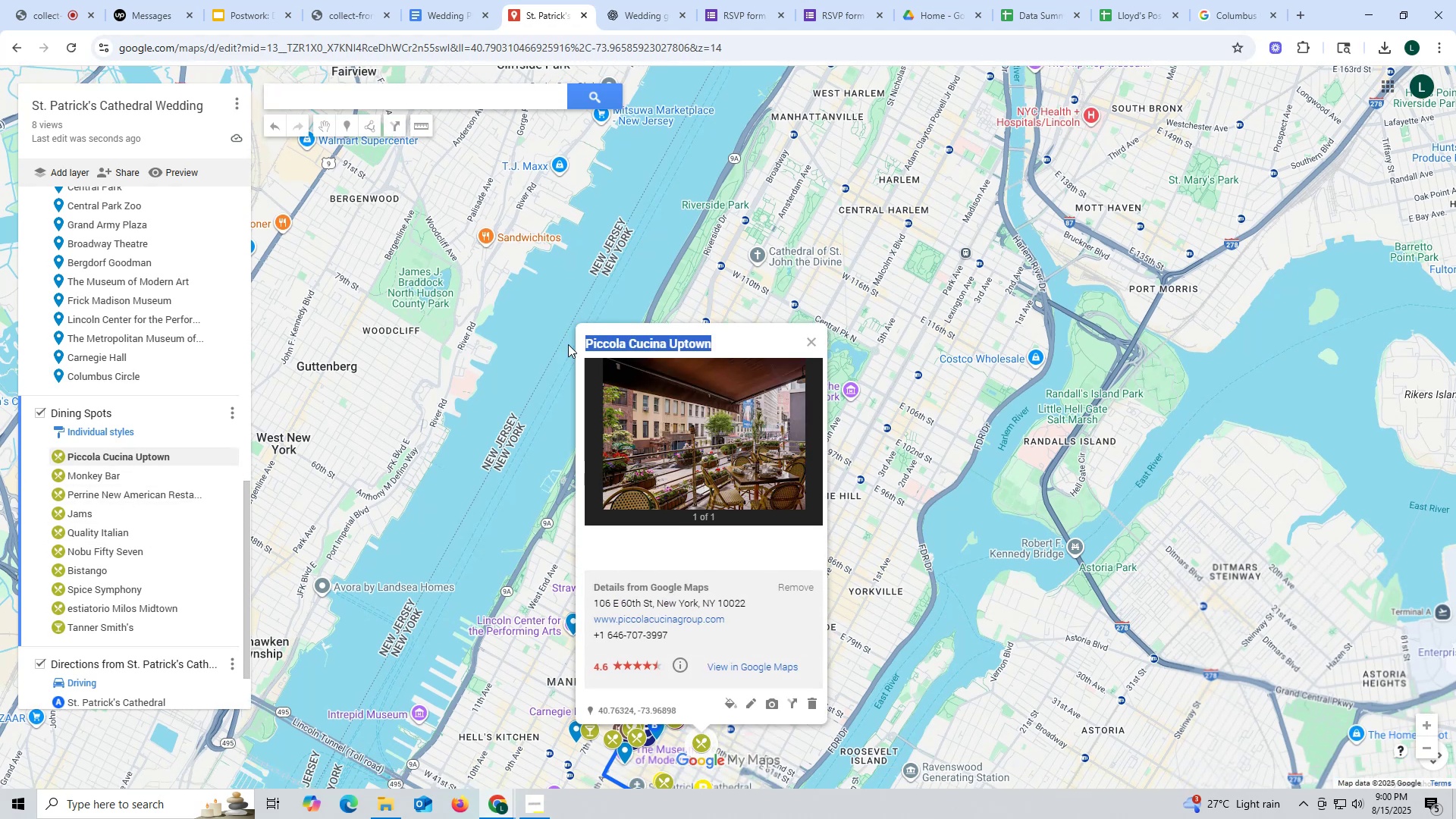 
key(Control+C)
 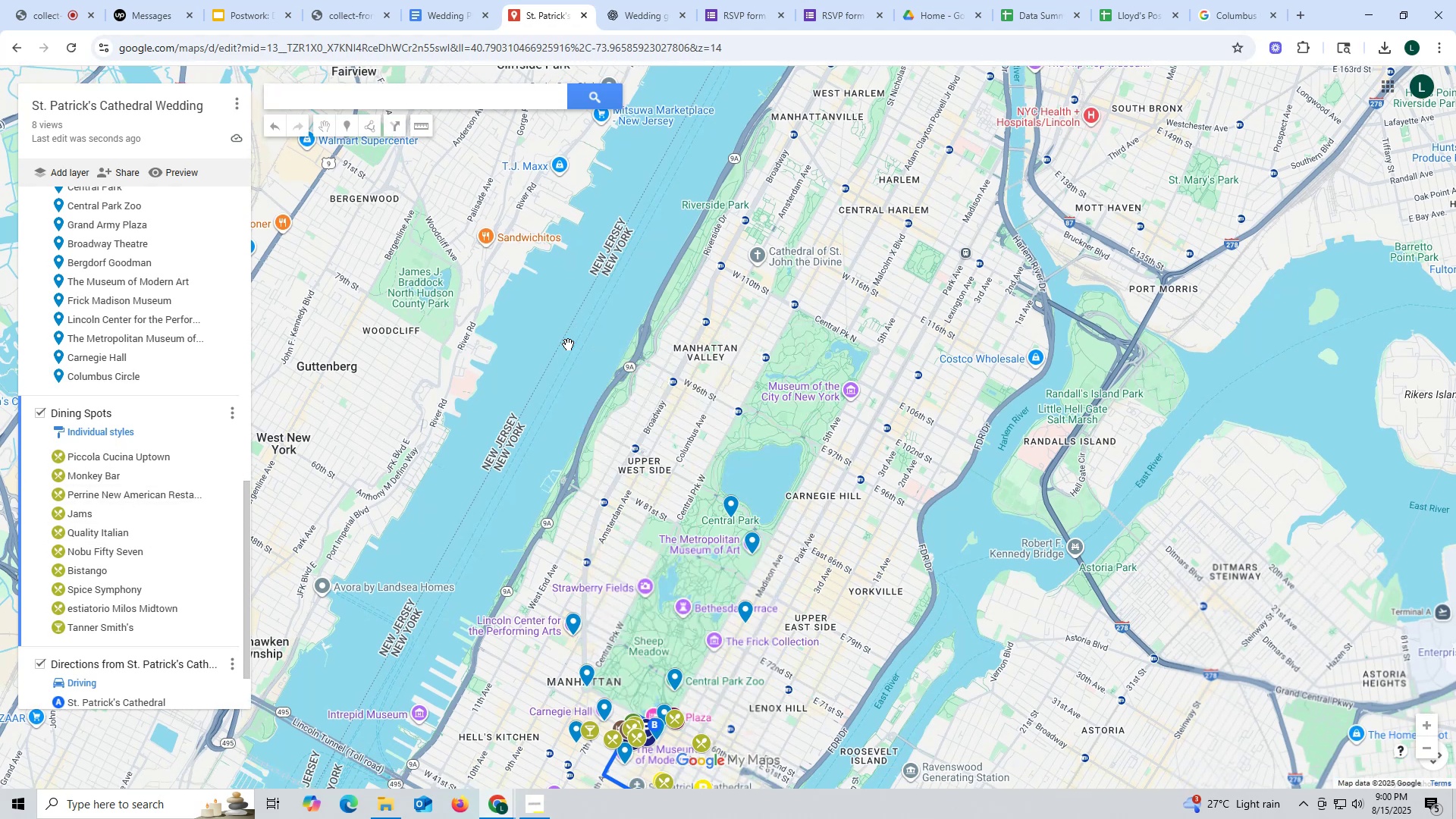 
key(Control+ControlLeft)
 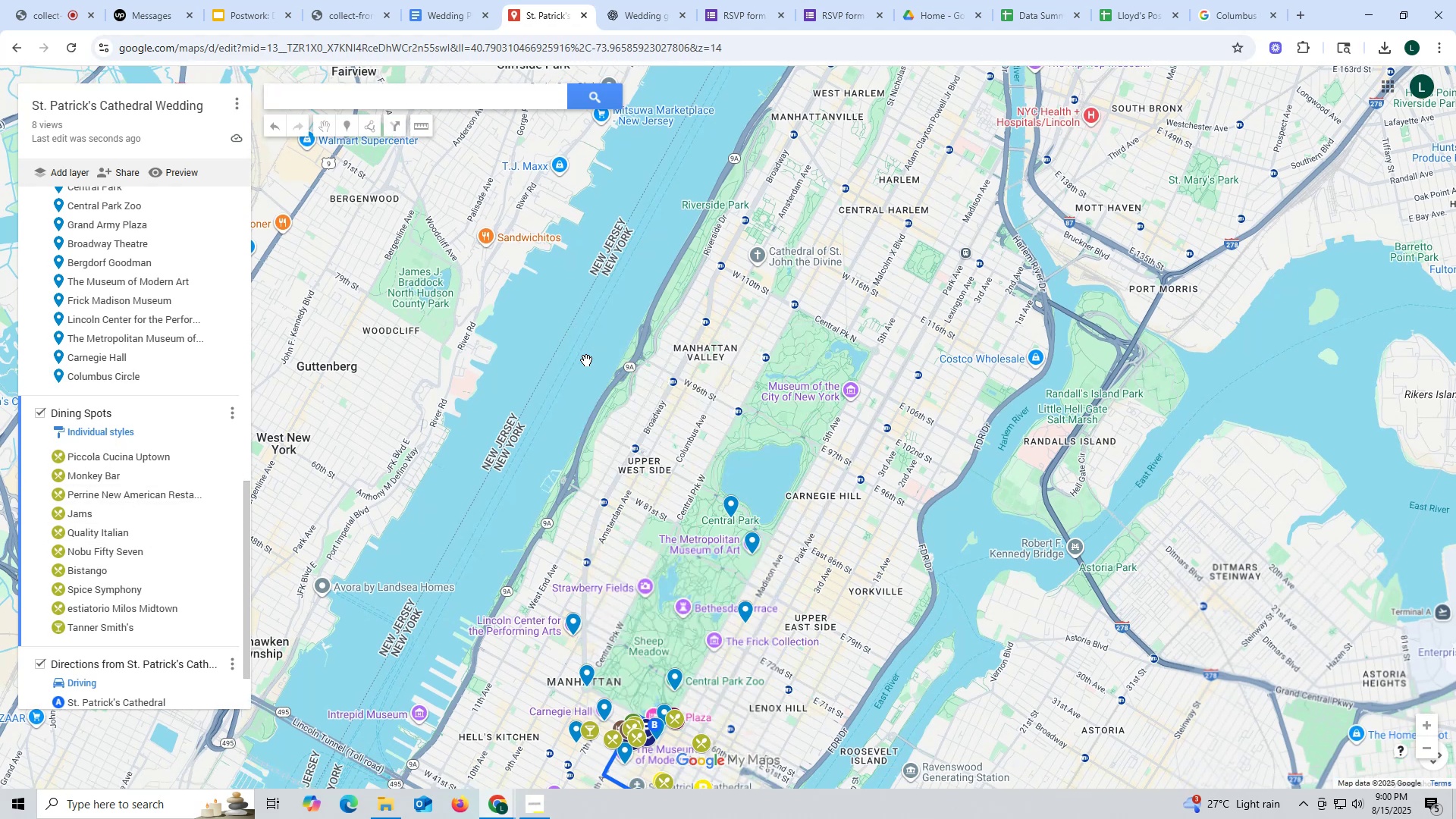 
key(Control+C)
 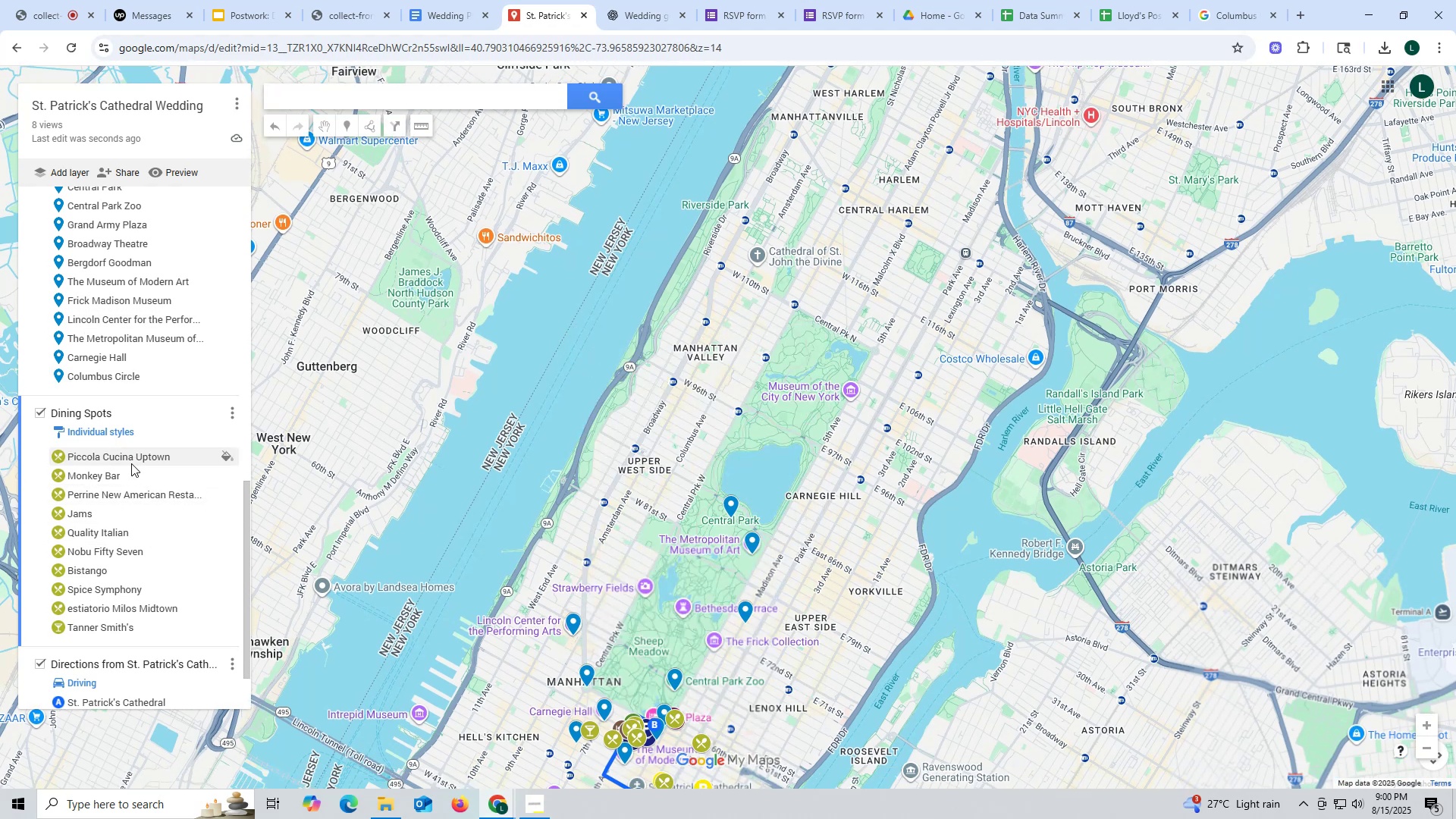 
left_click([131, 459])
 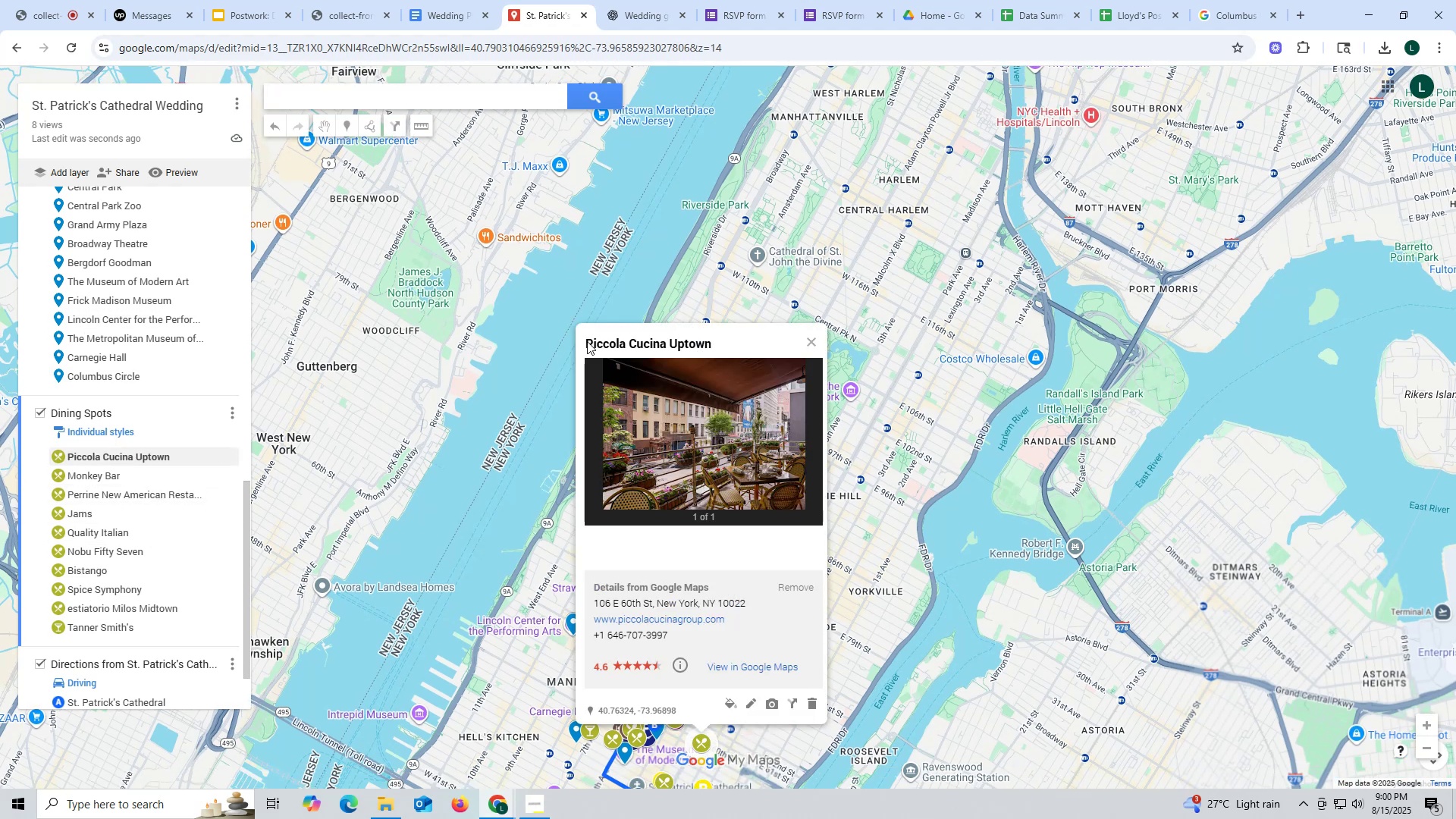 
left_click_drag(start_coordinate=[576, 340], to_coordinate=[712, 340])
 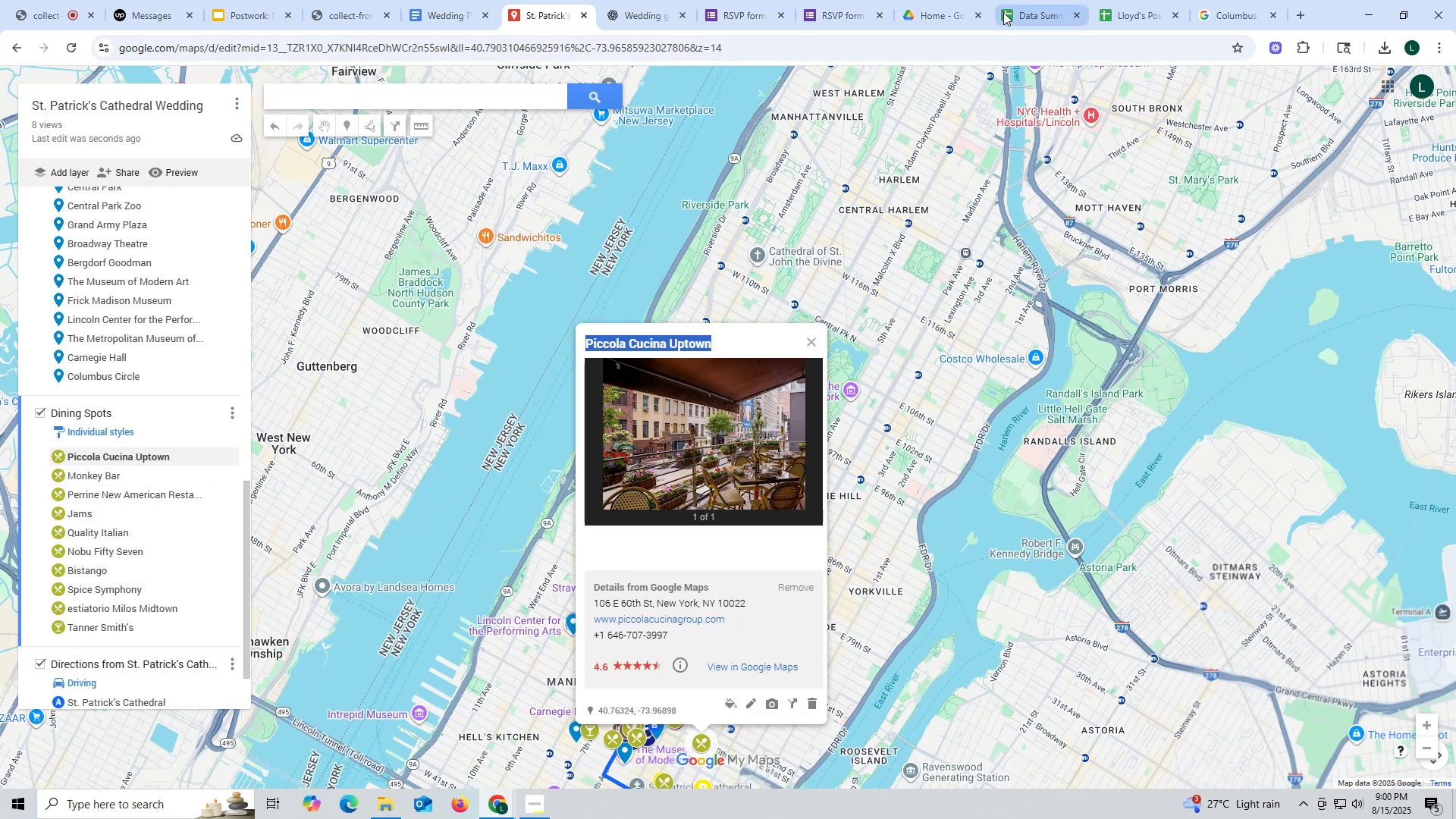 
key(Control+ControlLeft)
 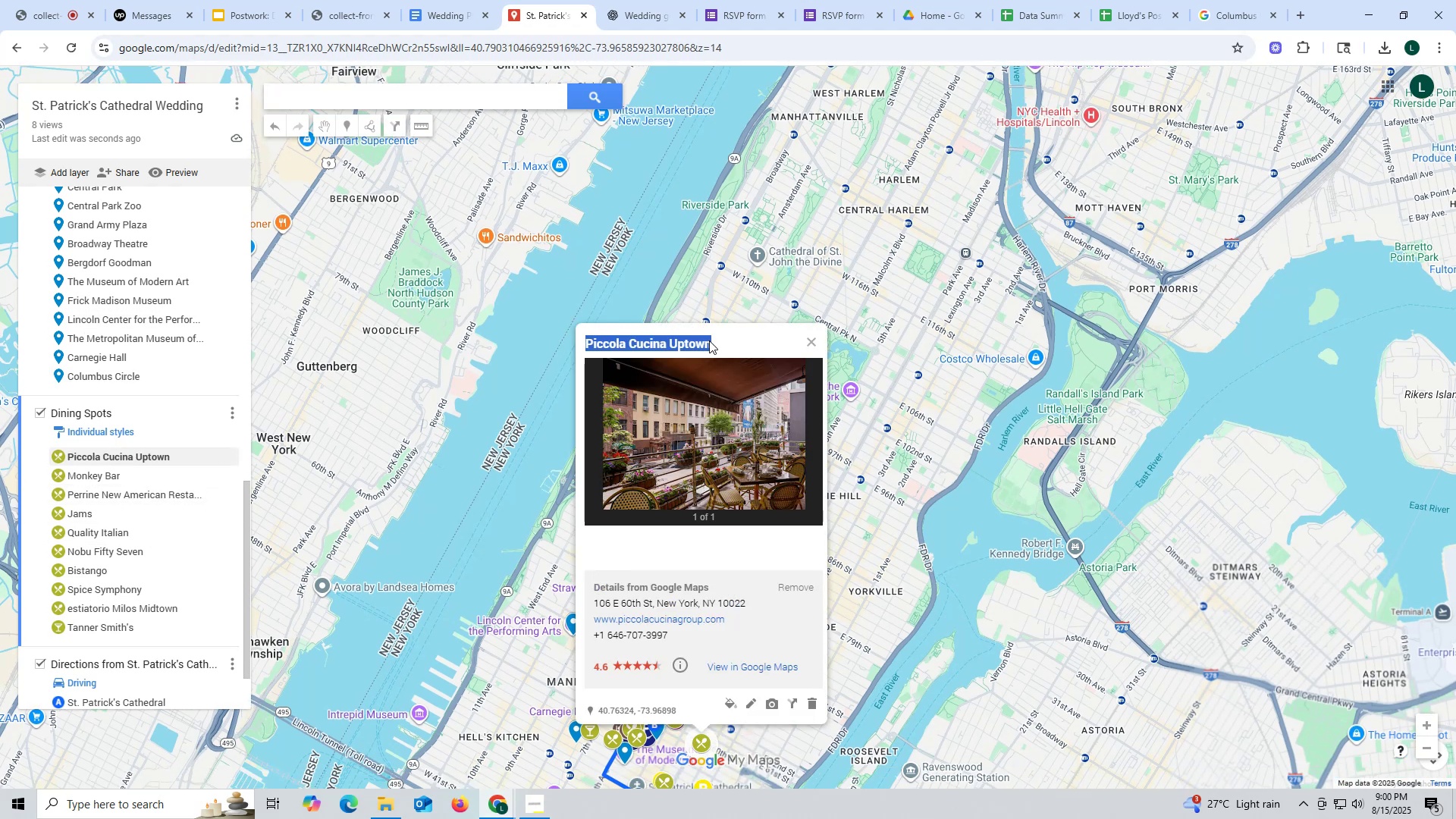 
key(Control+C)
 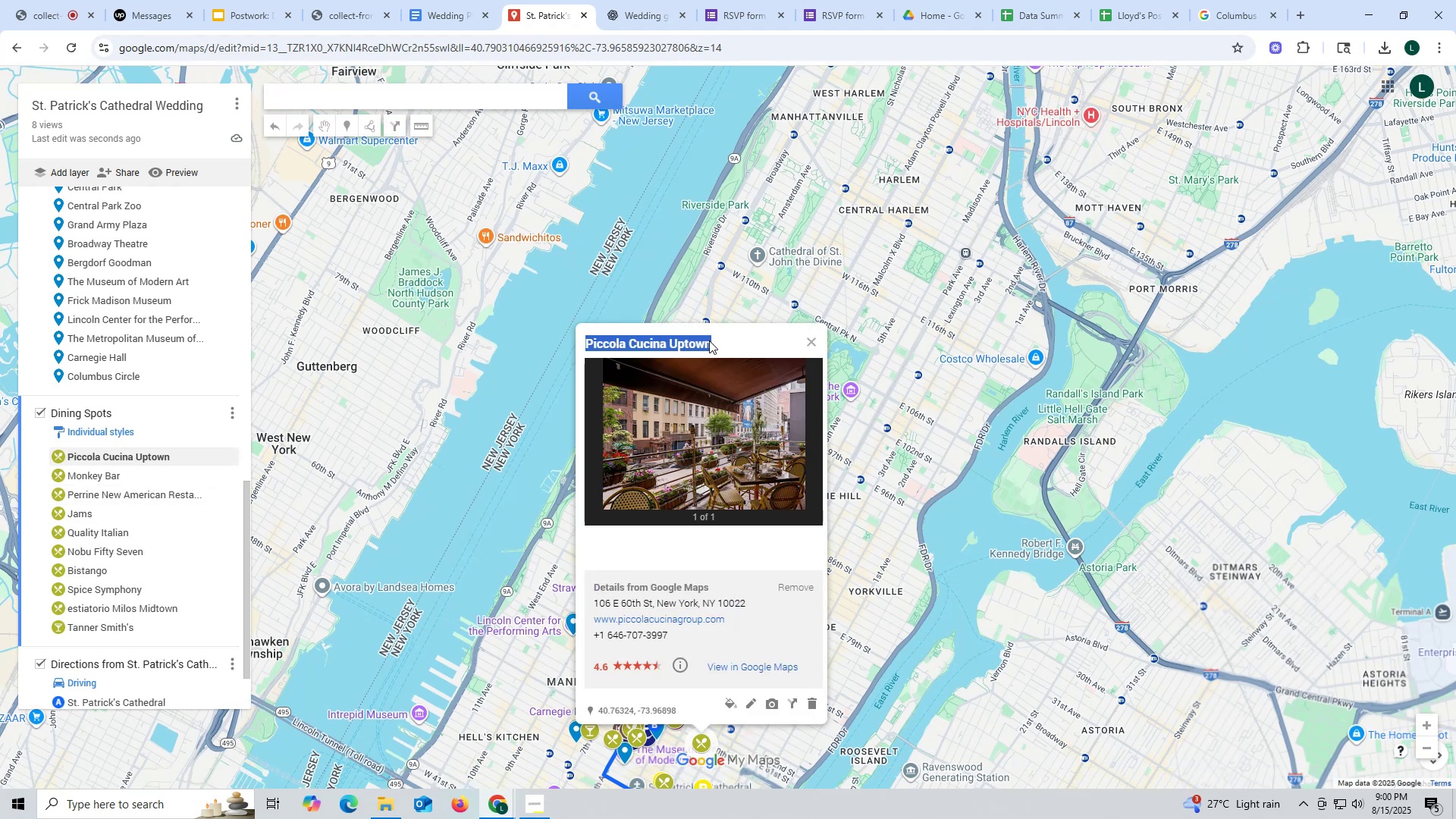 
key(Control+ControlLeft)
 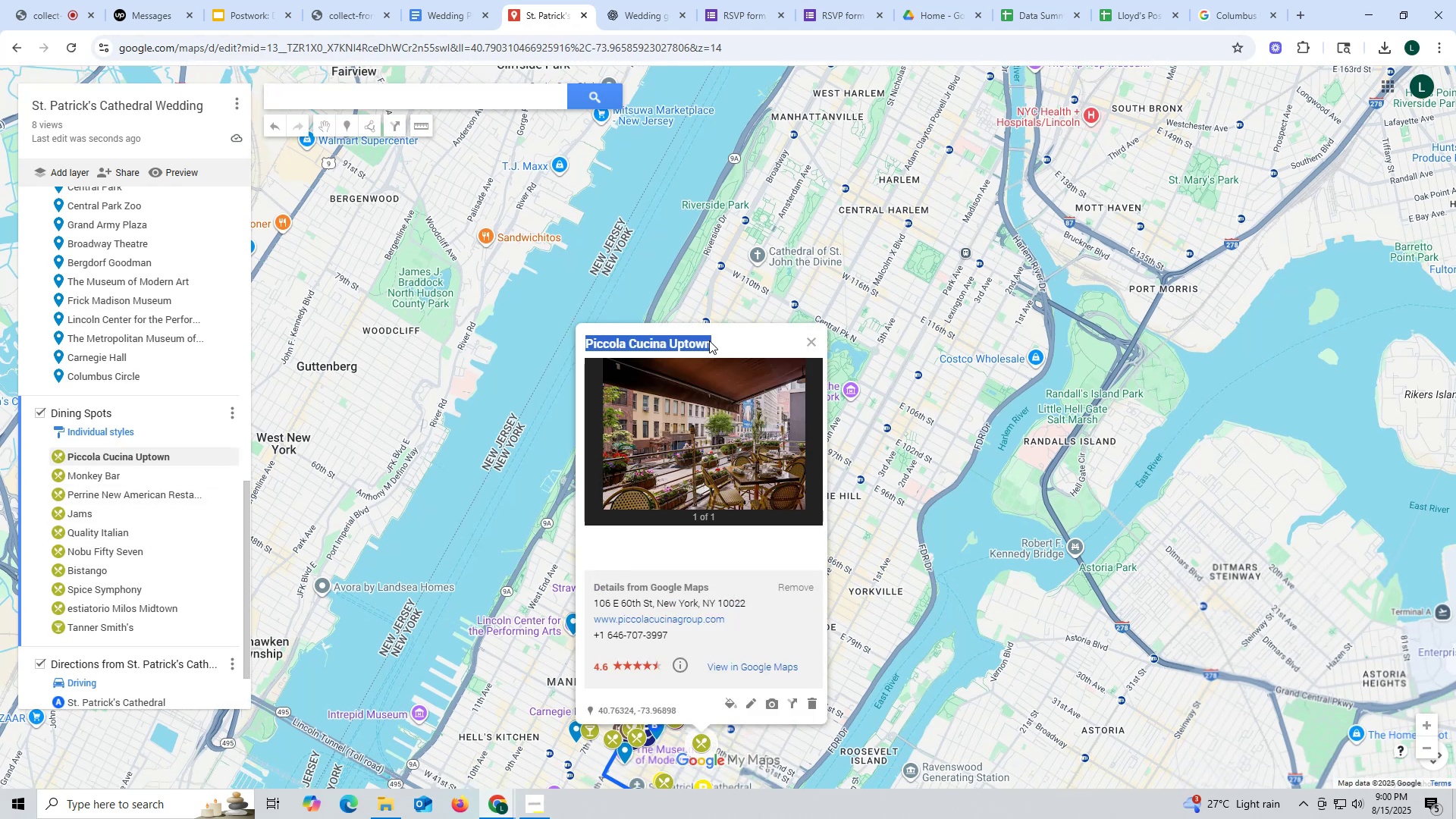 
key(Control+C)
 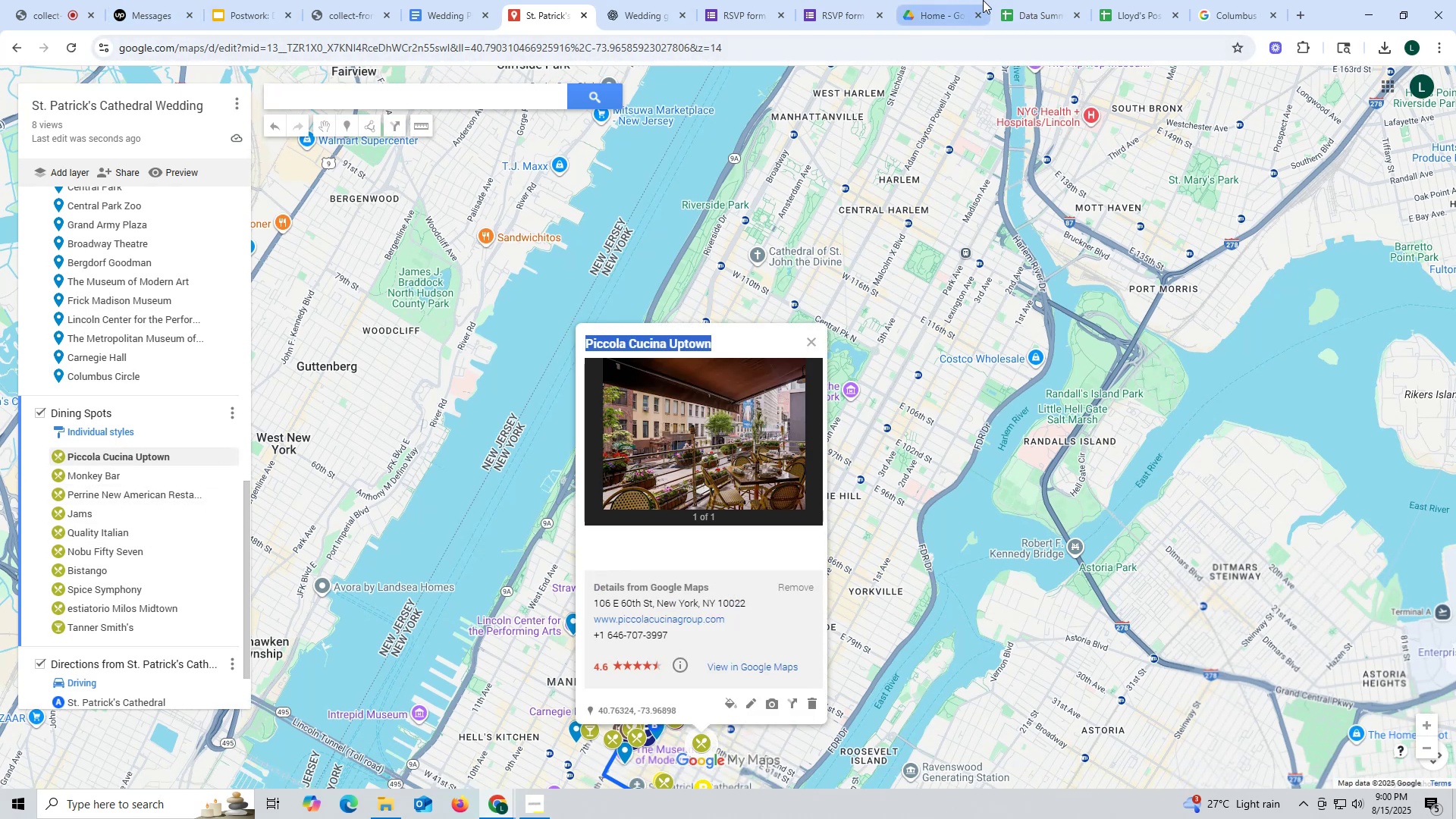 
left_click_drag(start_coordinate=[1217, 14], to_coordinate=[1200, 10])
 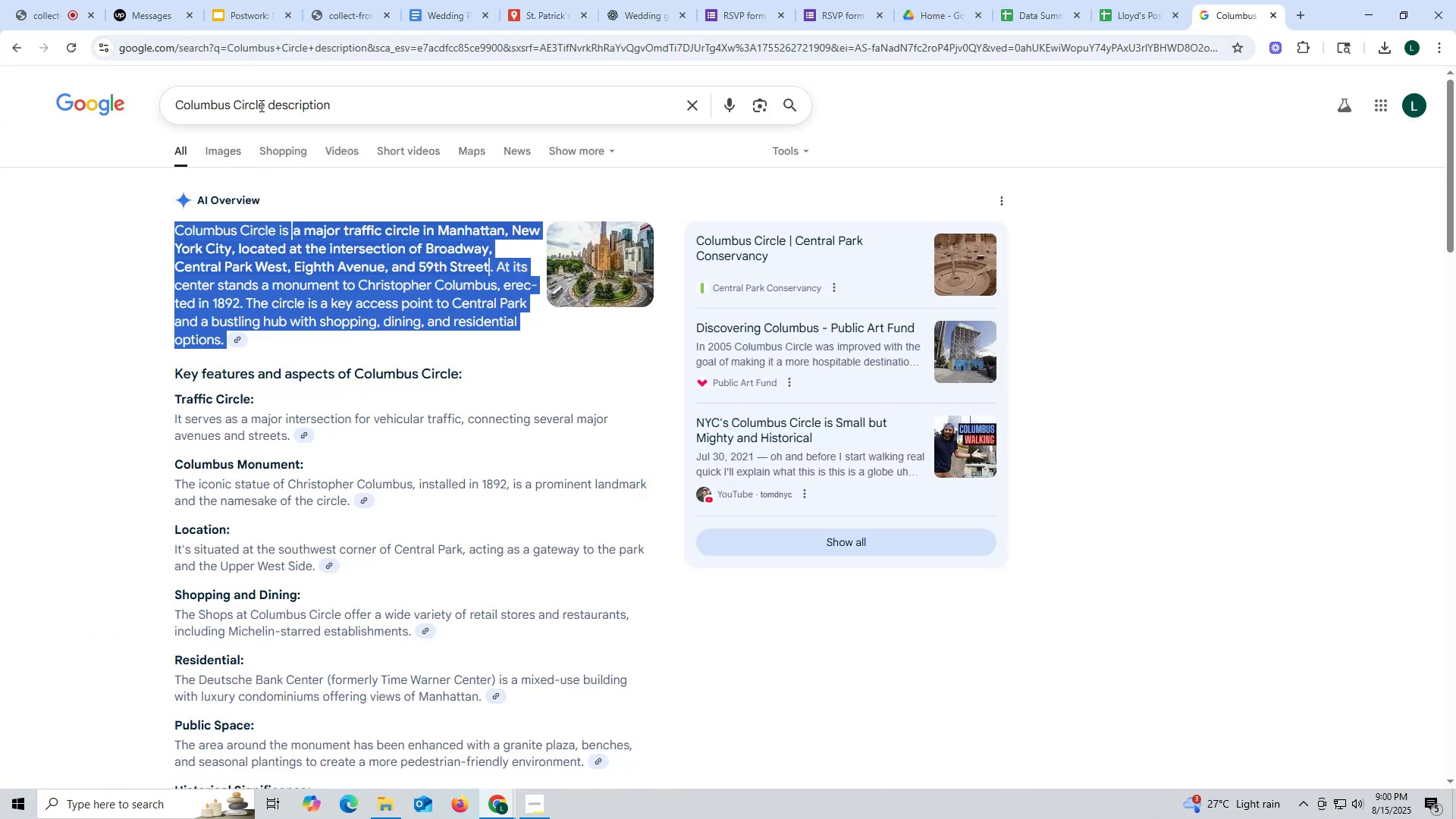 
left_click_drag(start_coordinate=[265, 105], to_coordinate=[82, 105])
 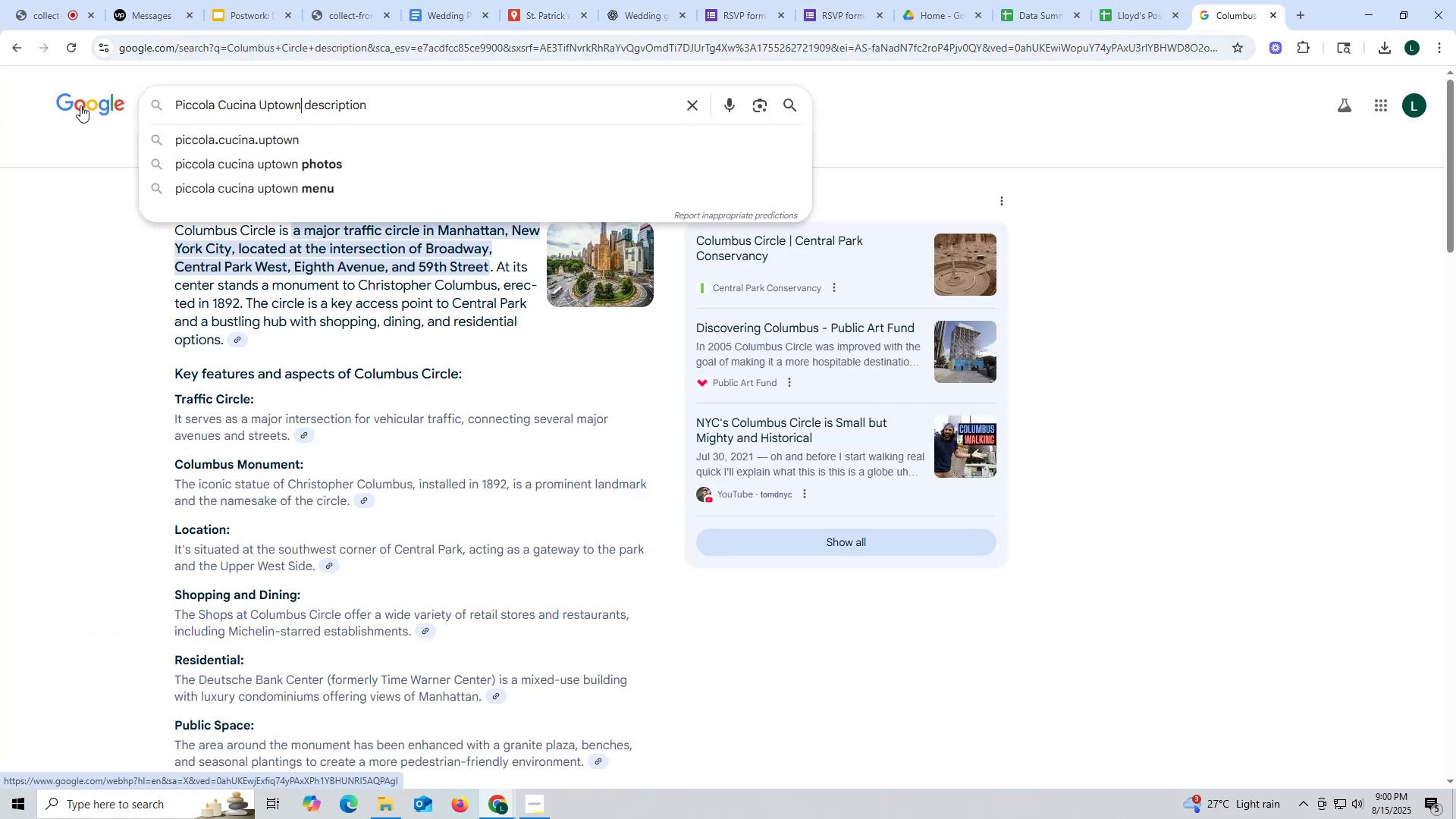 
key(Control+ControlLeft)
 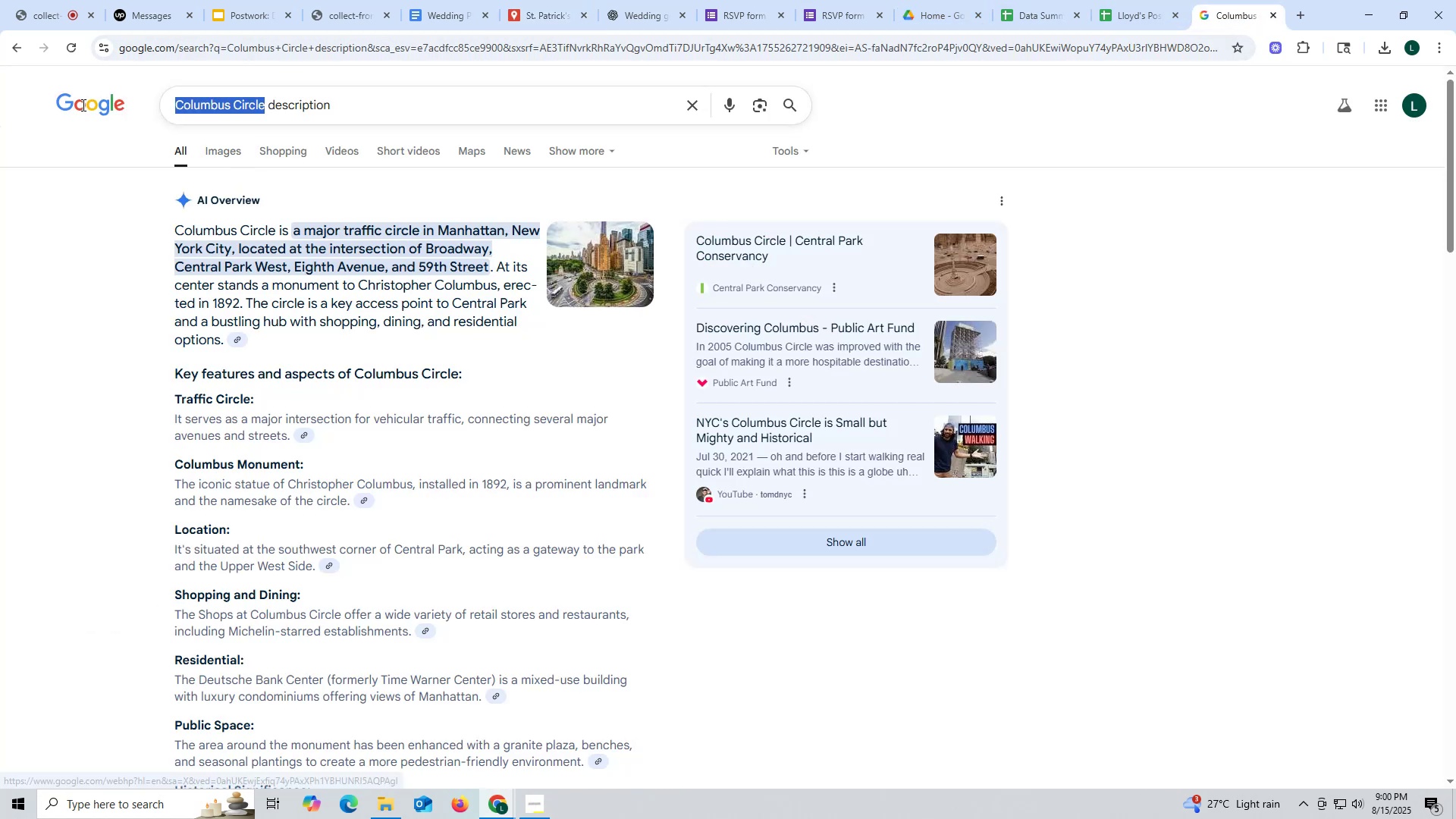 
key(Control+V)
 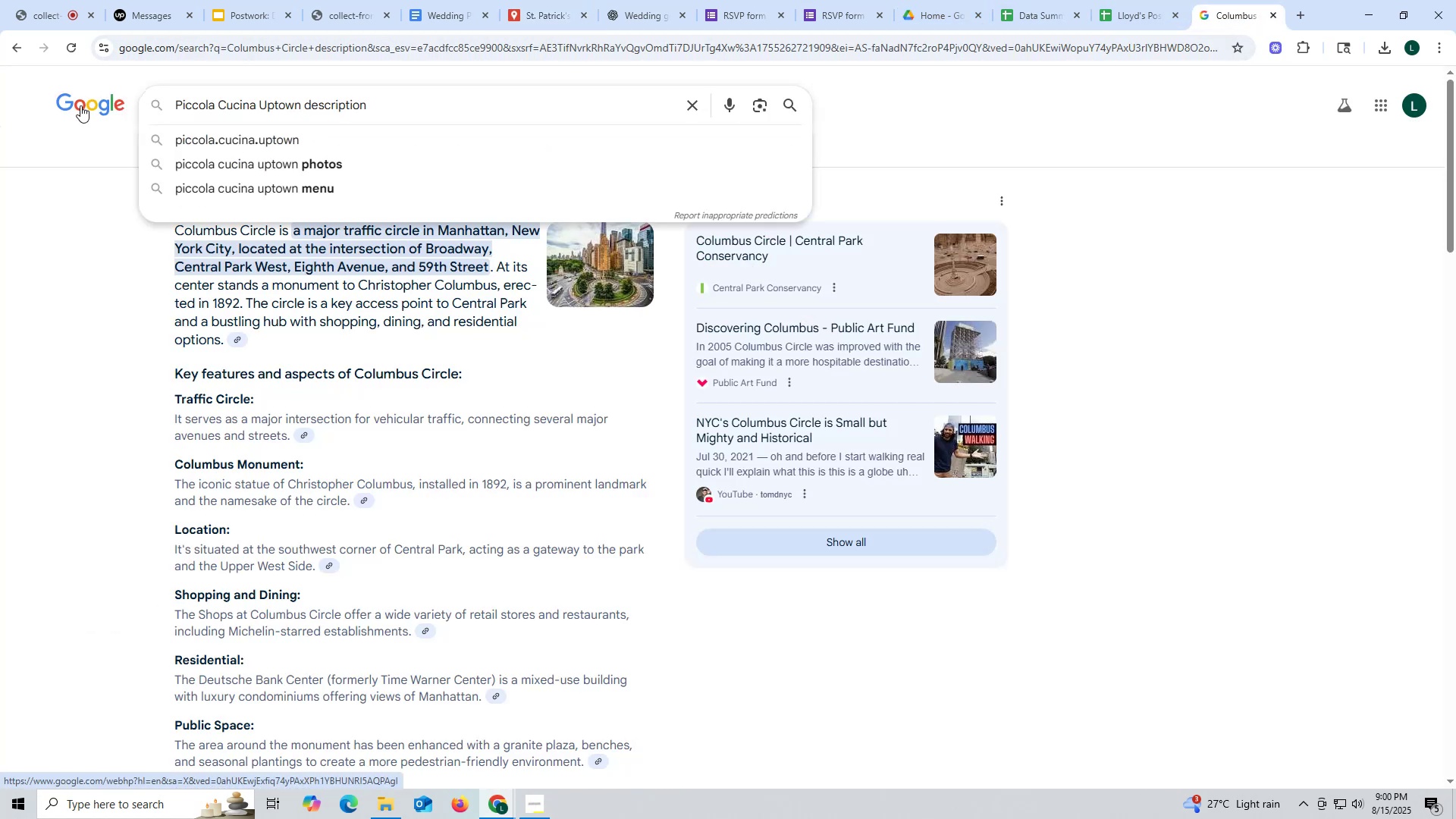 
key(Enter)
 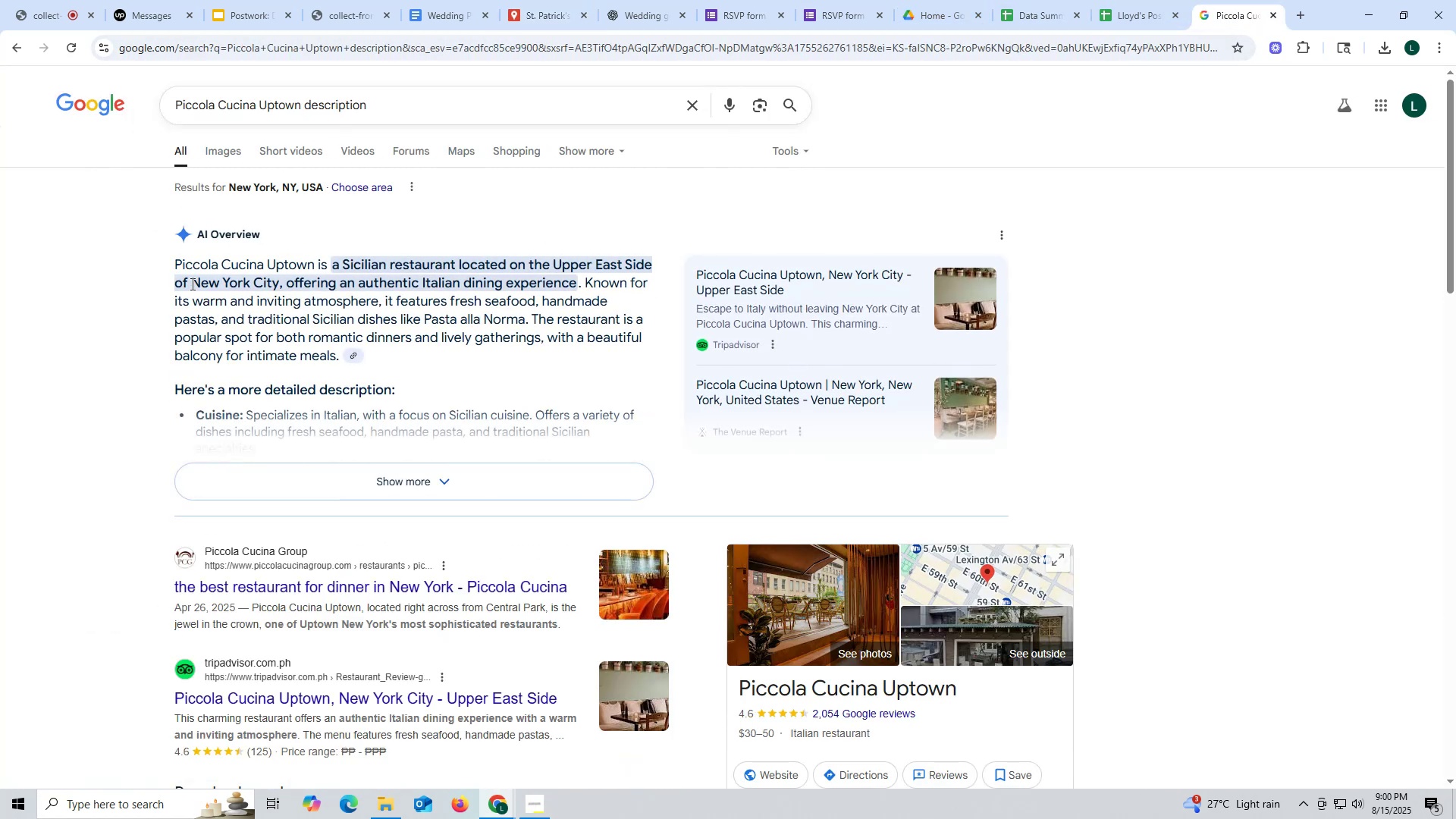 
wait(6.06)
 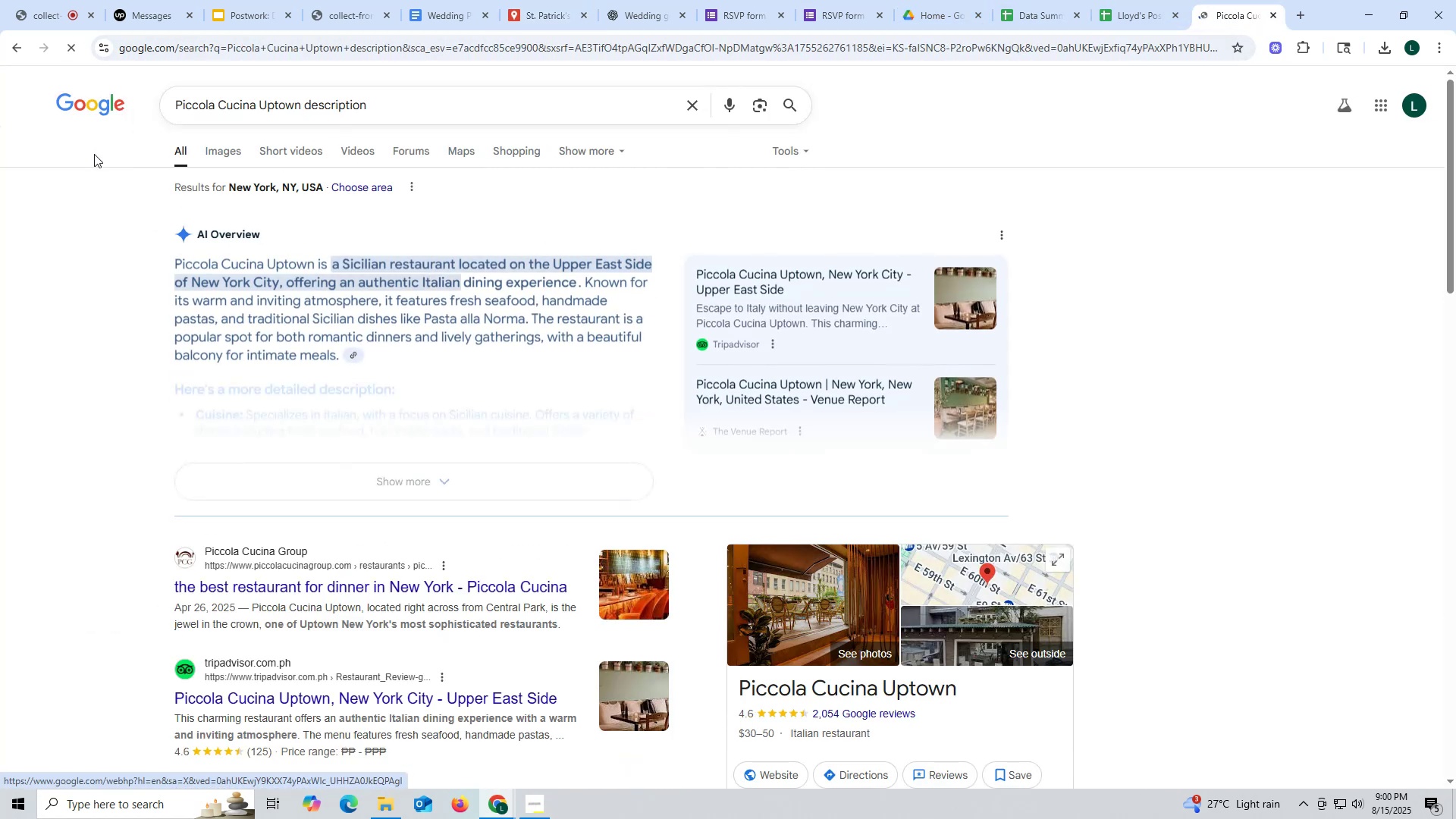 
left_click_drag(start_coordinate=[163, 261], to_coordinate=[337, 356])
 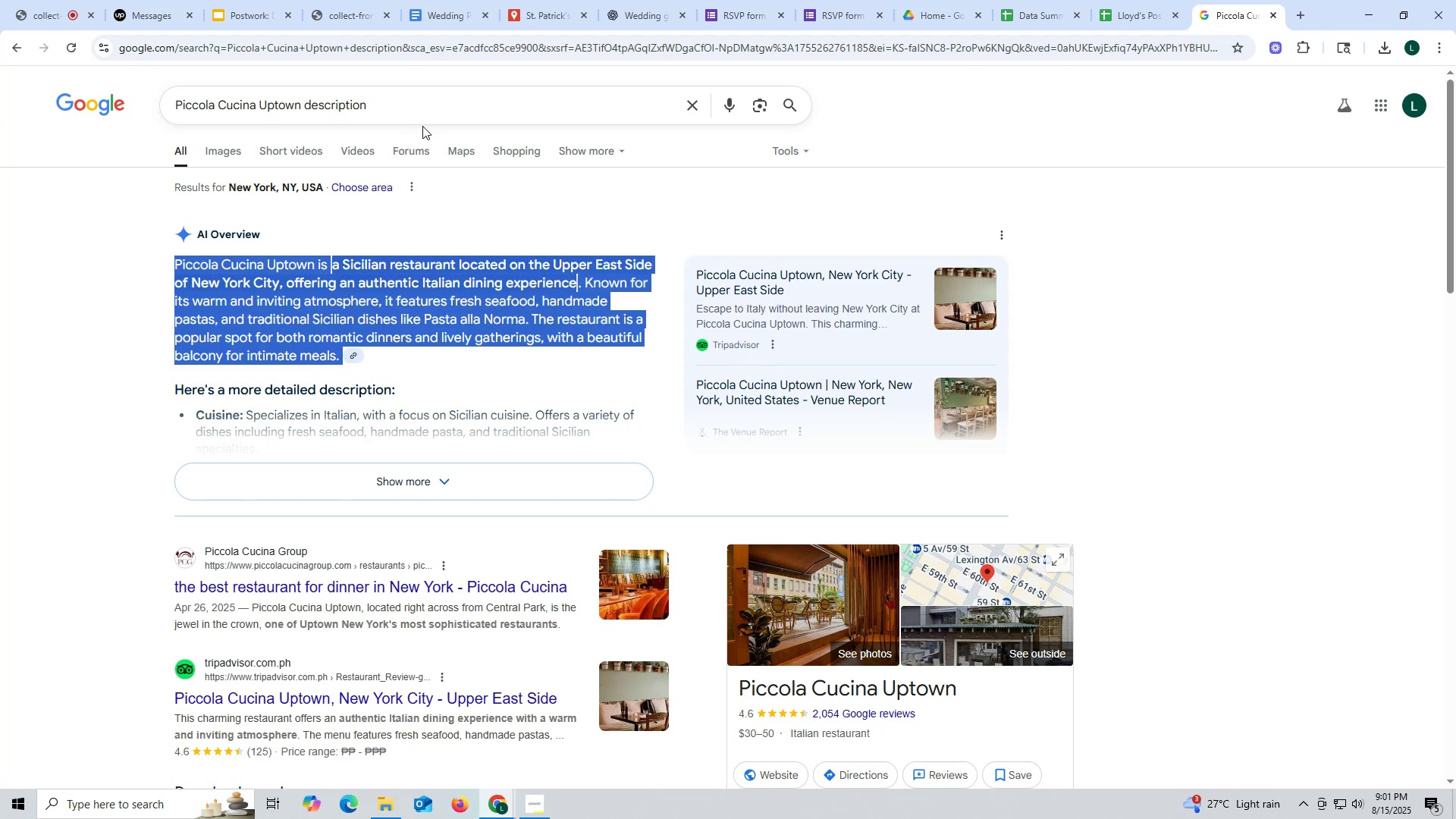 
key(Control+ControlLeft)
 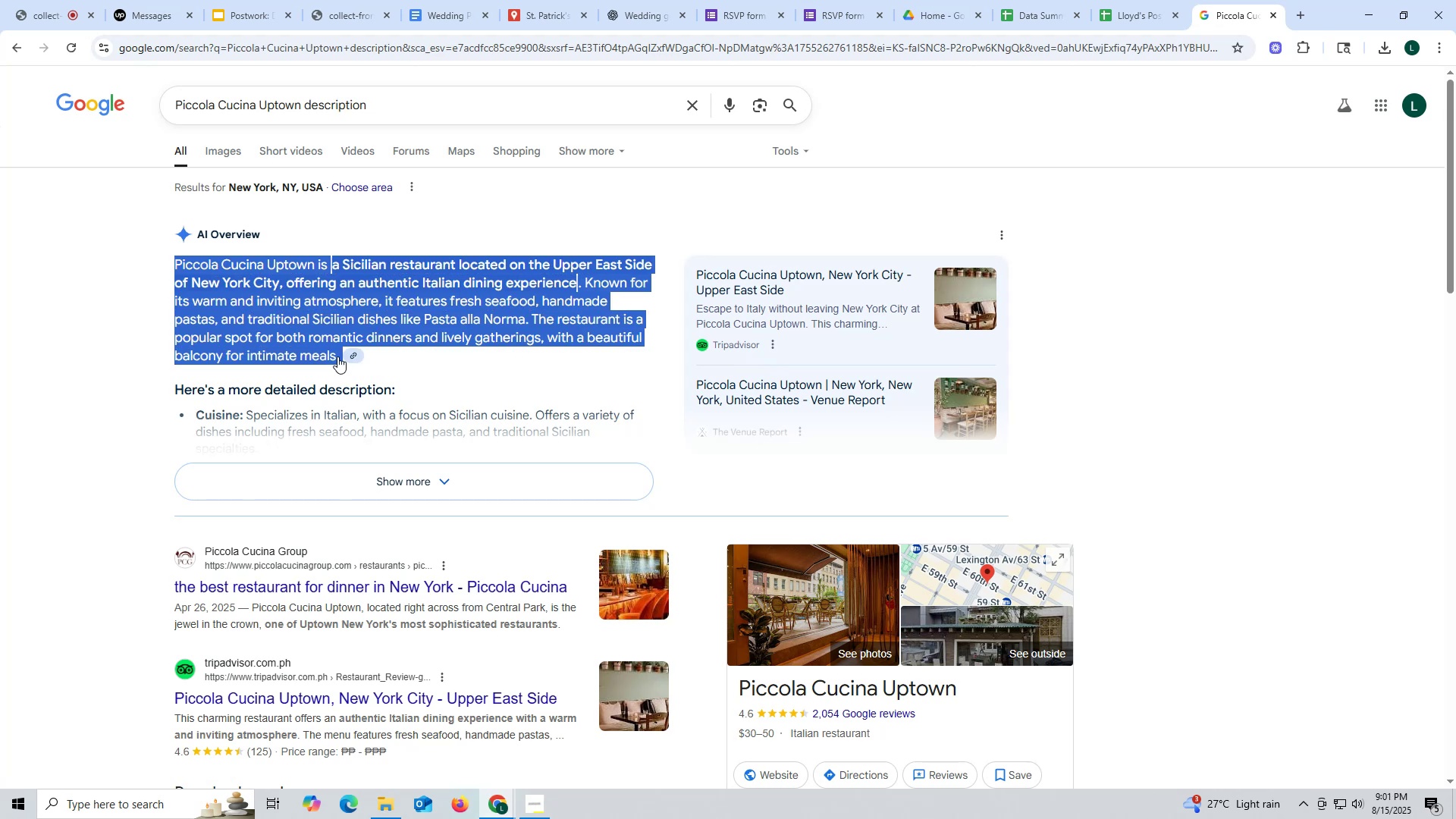 
key(Control+C)
 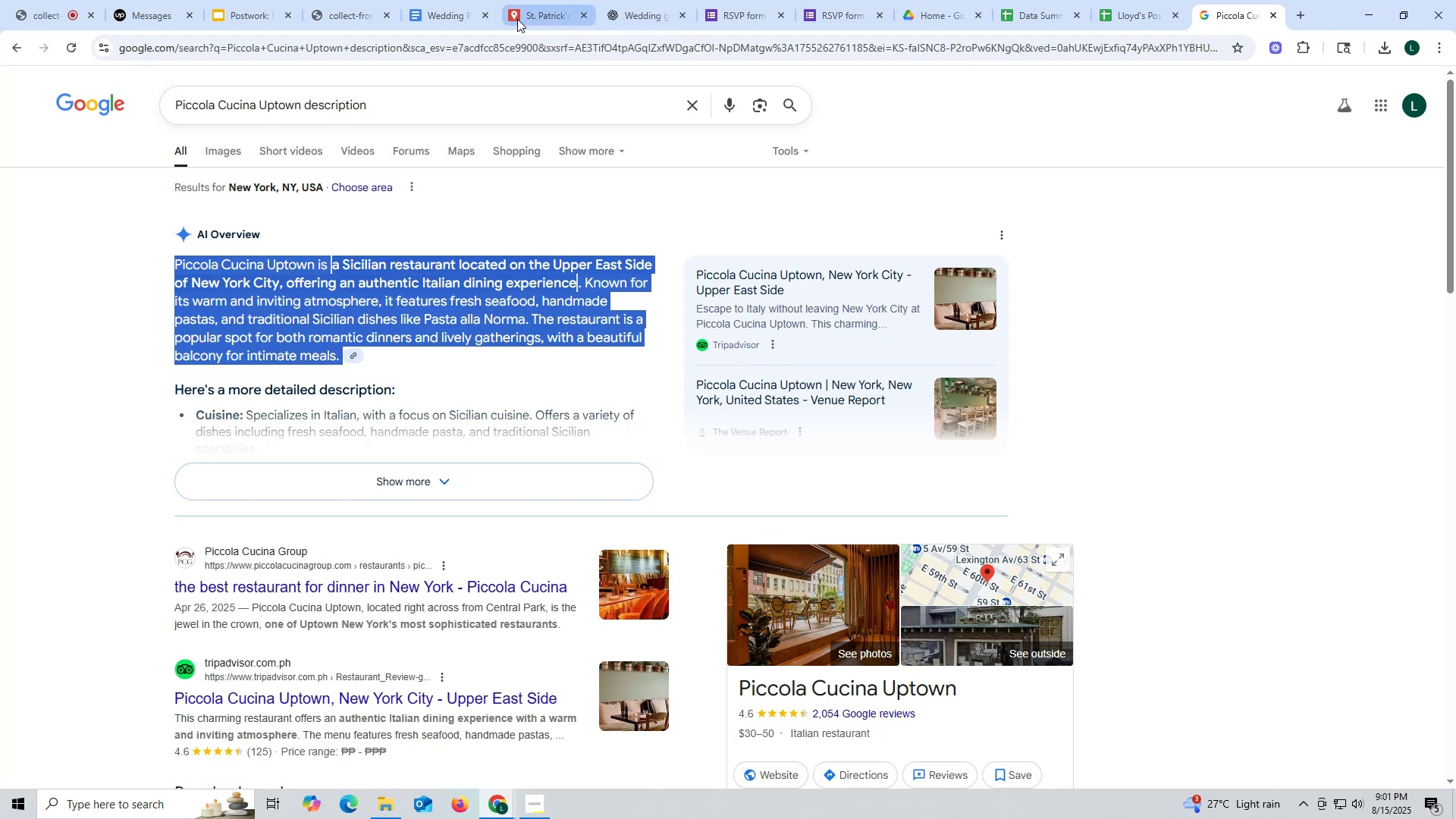 
left_click([522, 11])
 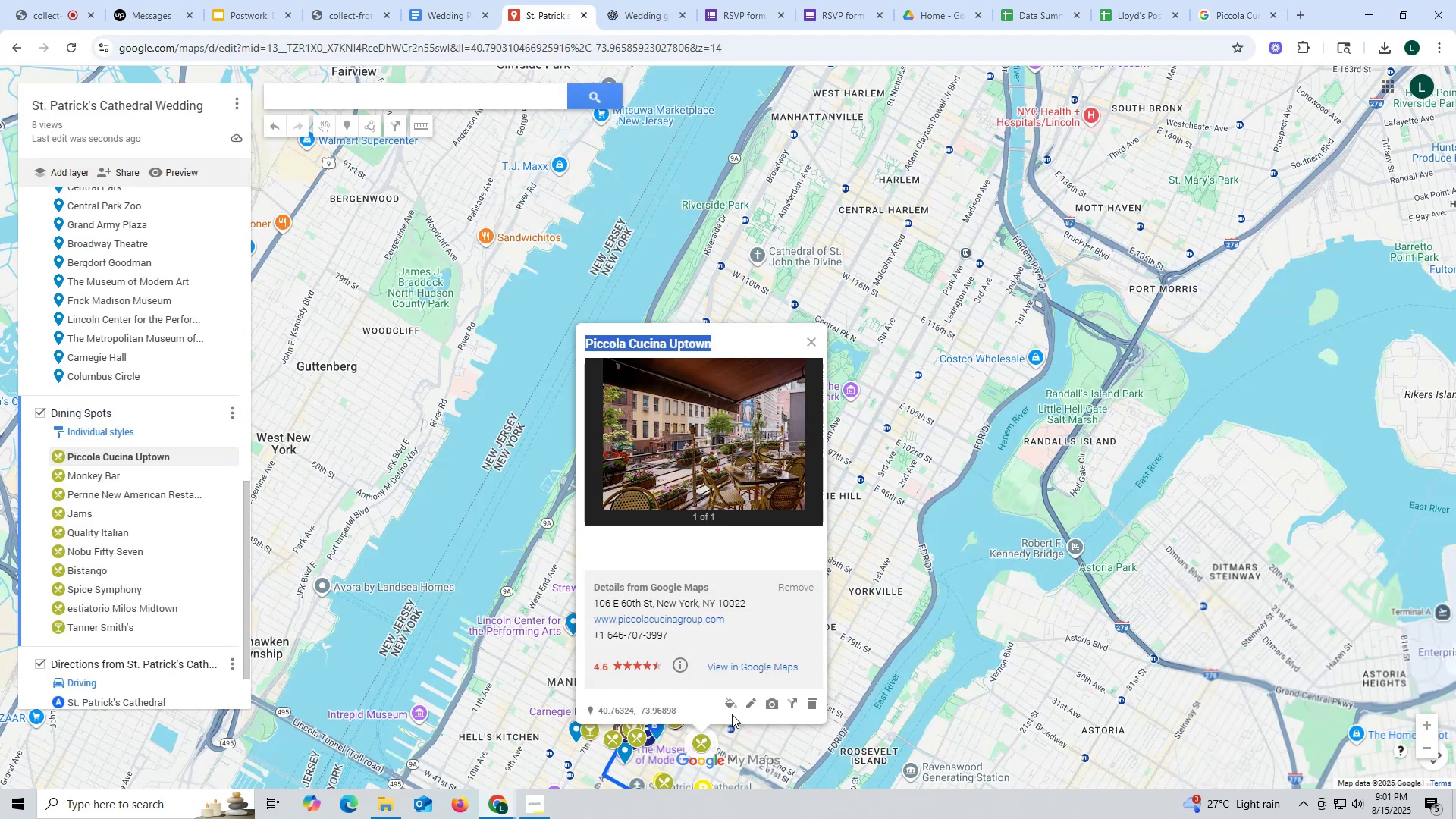 
left_click([754, 708])
 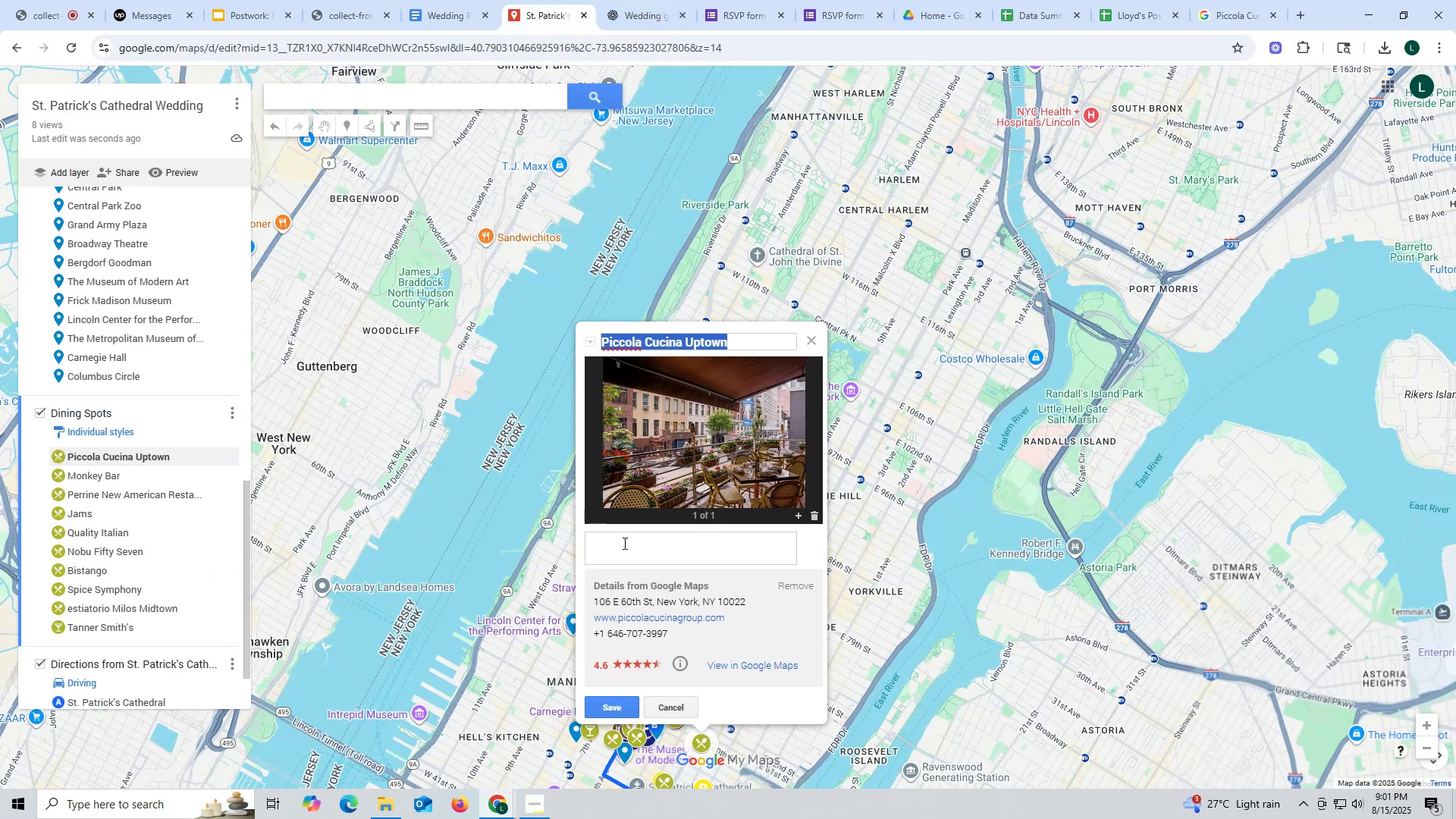 
left_click([623, 542])
 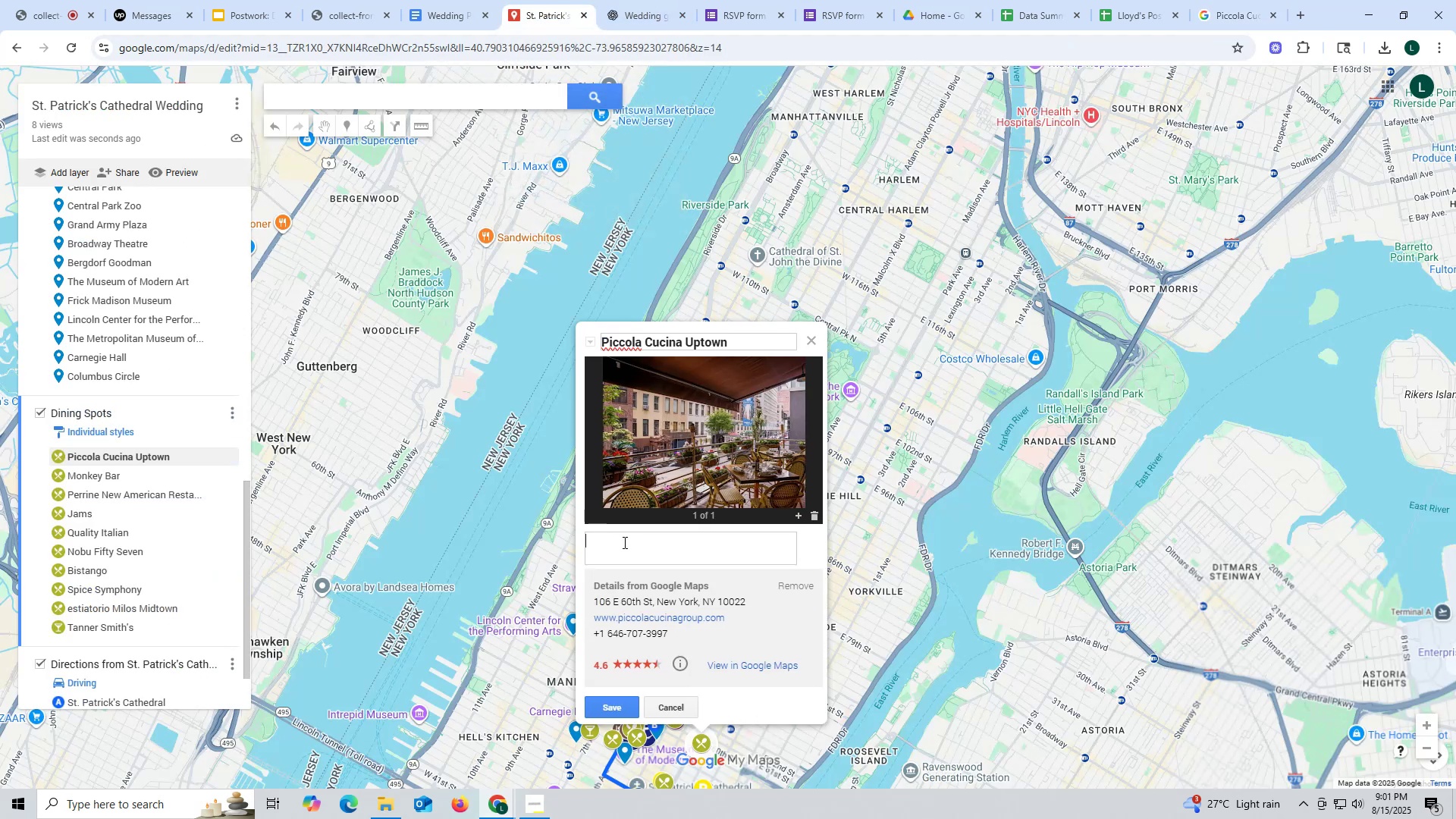 
key(Control+ControlLeft)
 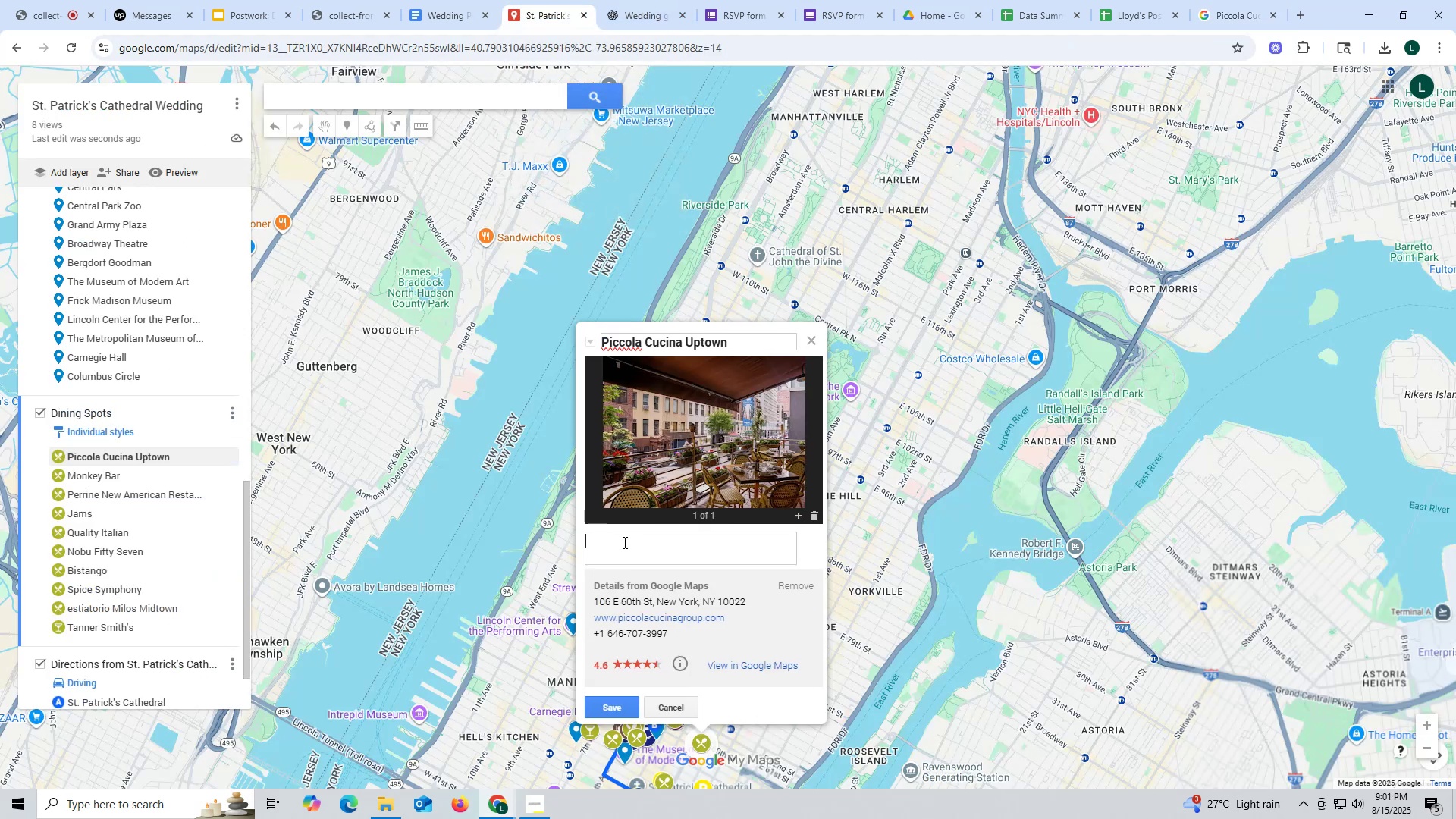 
key(Control+V)
 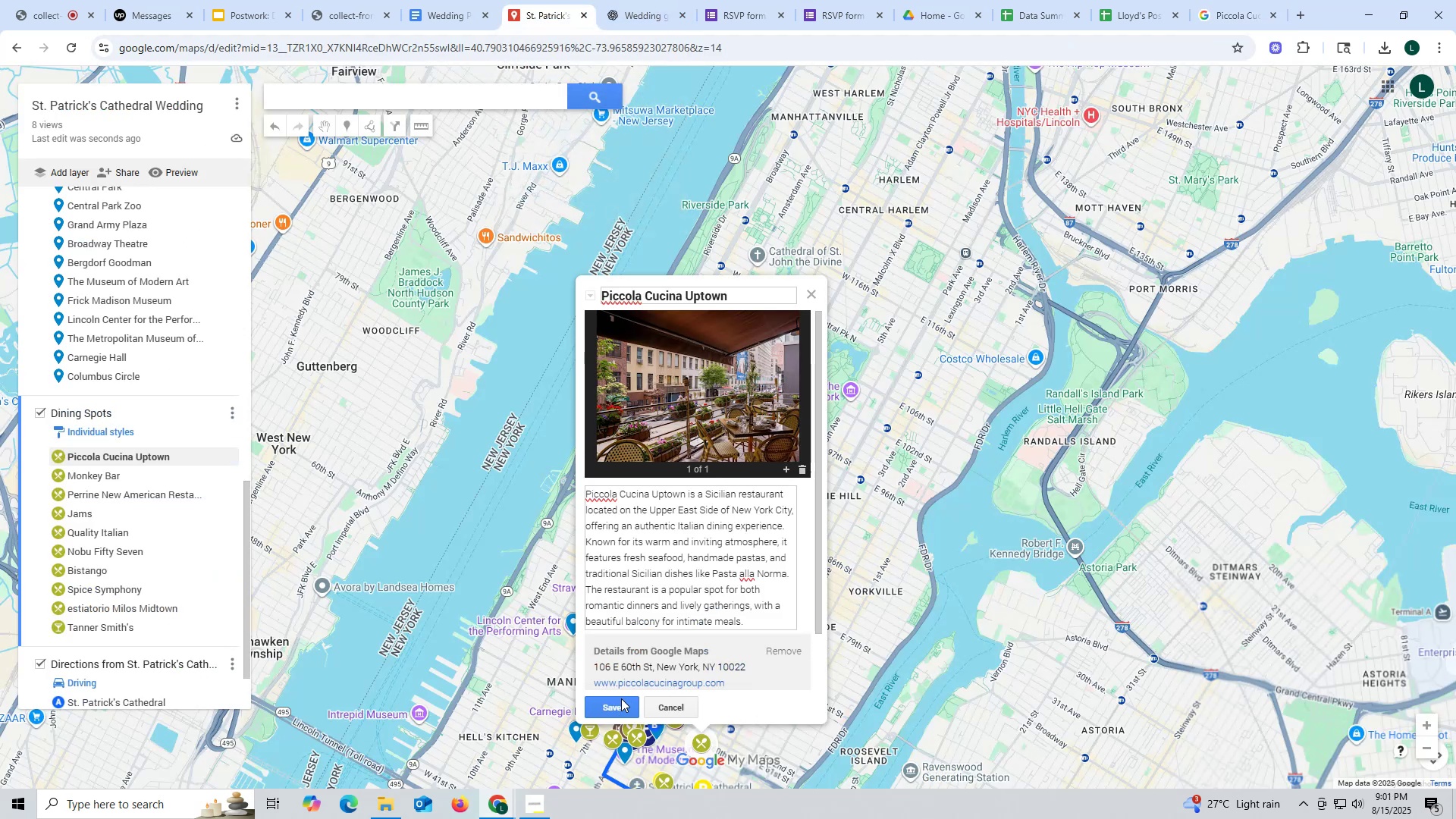 
left_click([618, 708])
 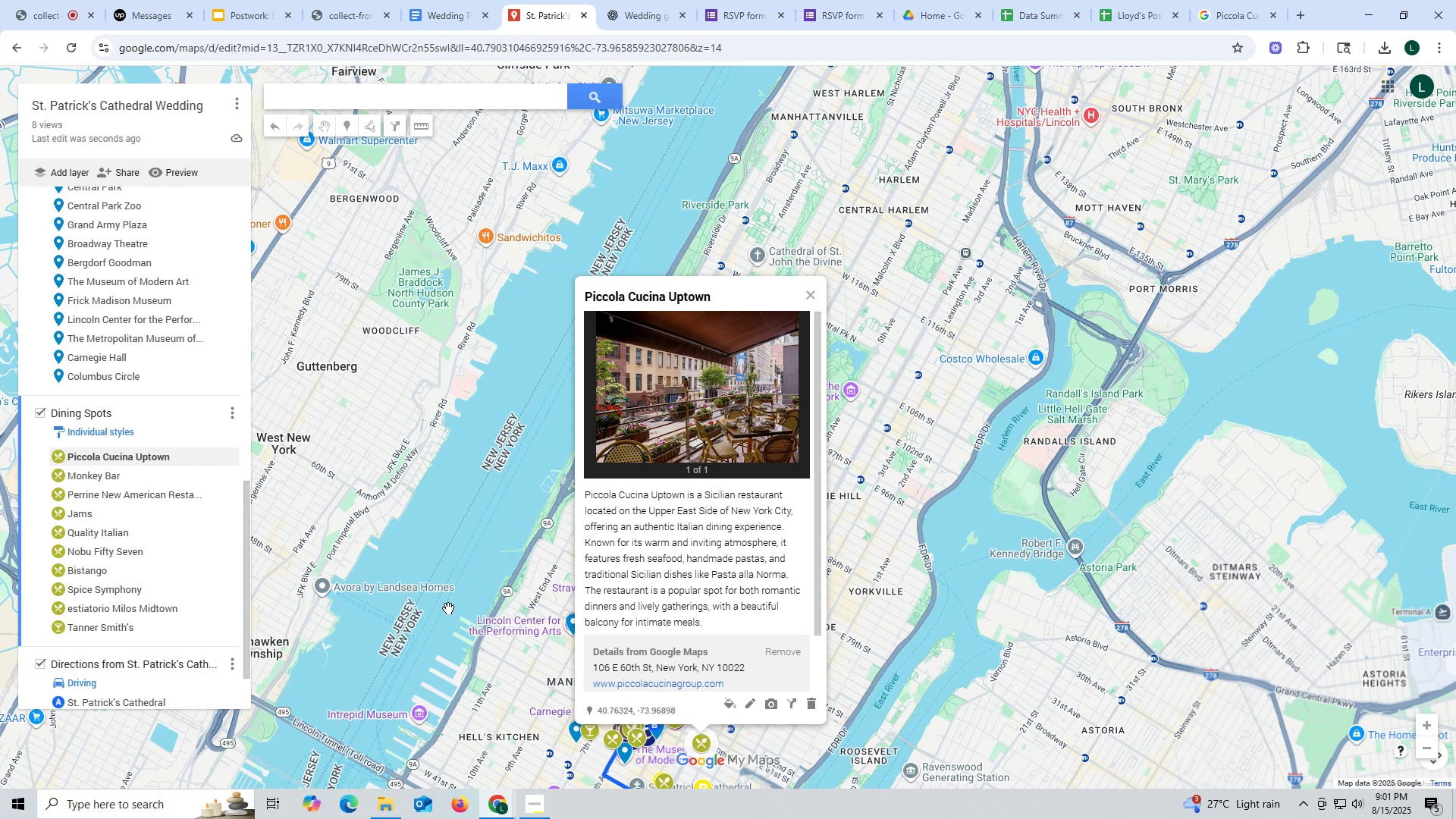 
left_click([125, 477])
 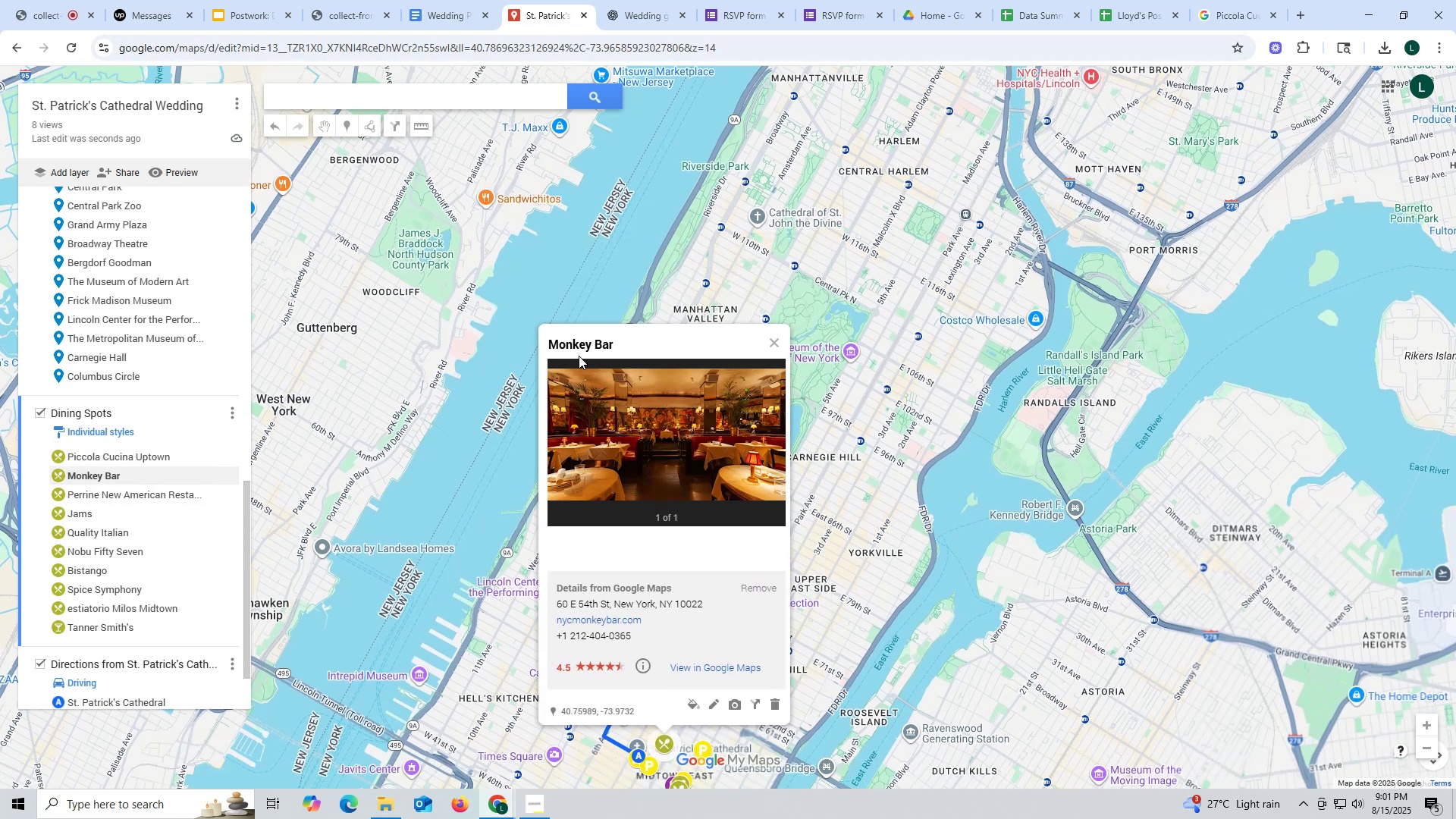 
left_click_drag(start_coordinate=[544, 339], to_coordinate=[616, 339])
 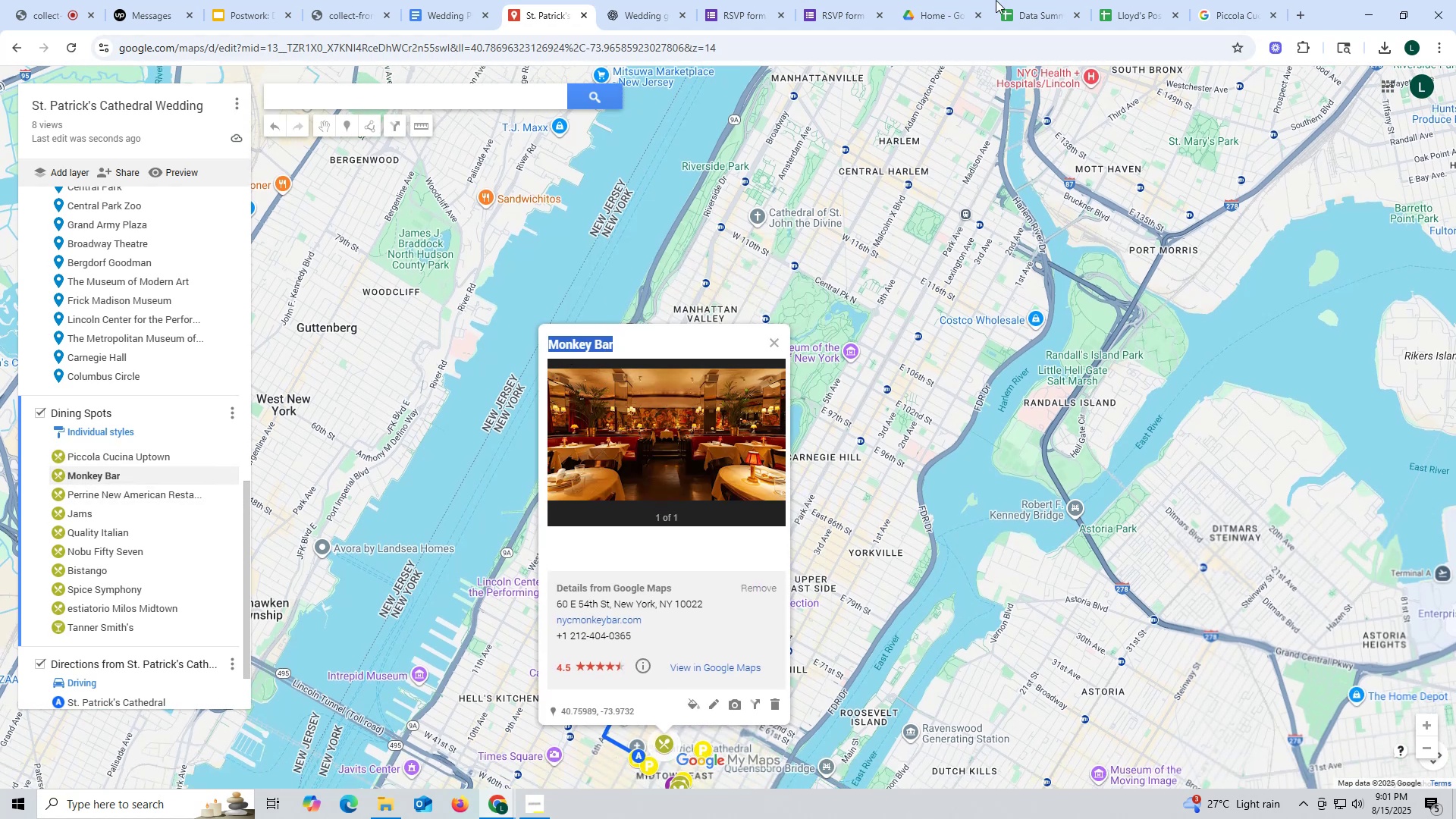 
key(Control+ControlLeft)
 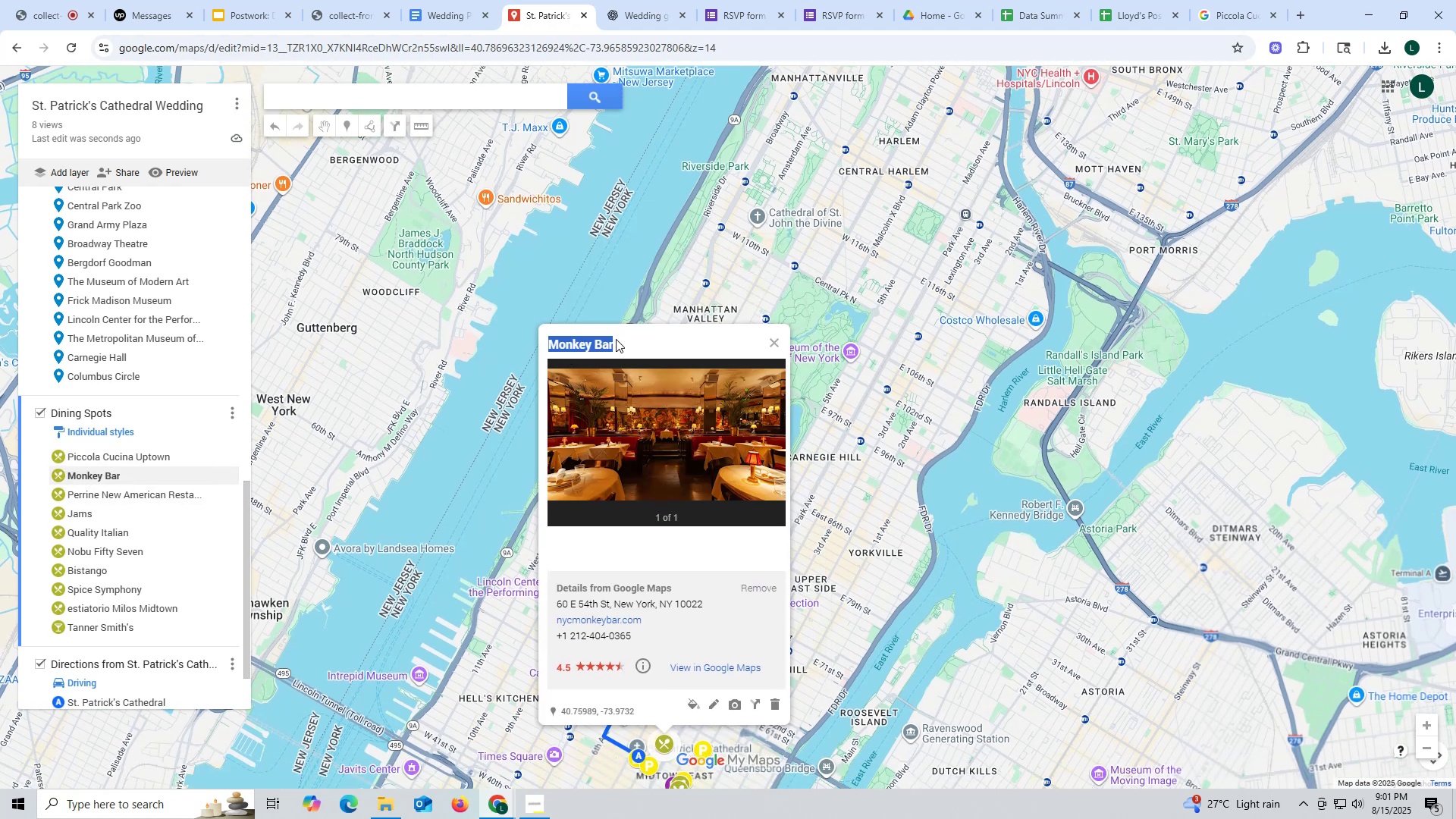 
key(Control+C)
 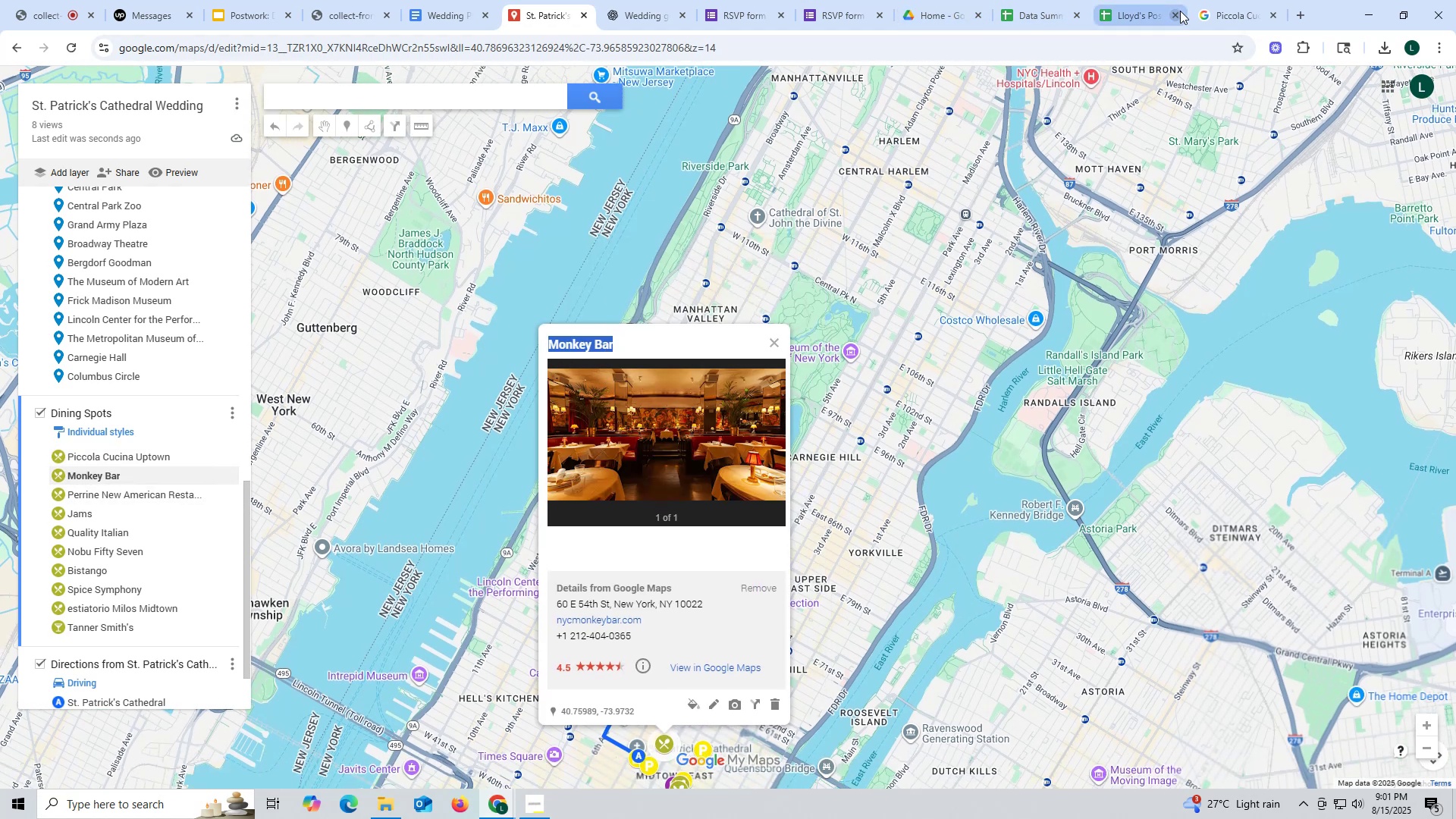 
left_click_drag(start_coordinate=[1213, 14], to_coordinate=[1197, 12])
 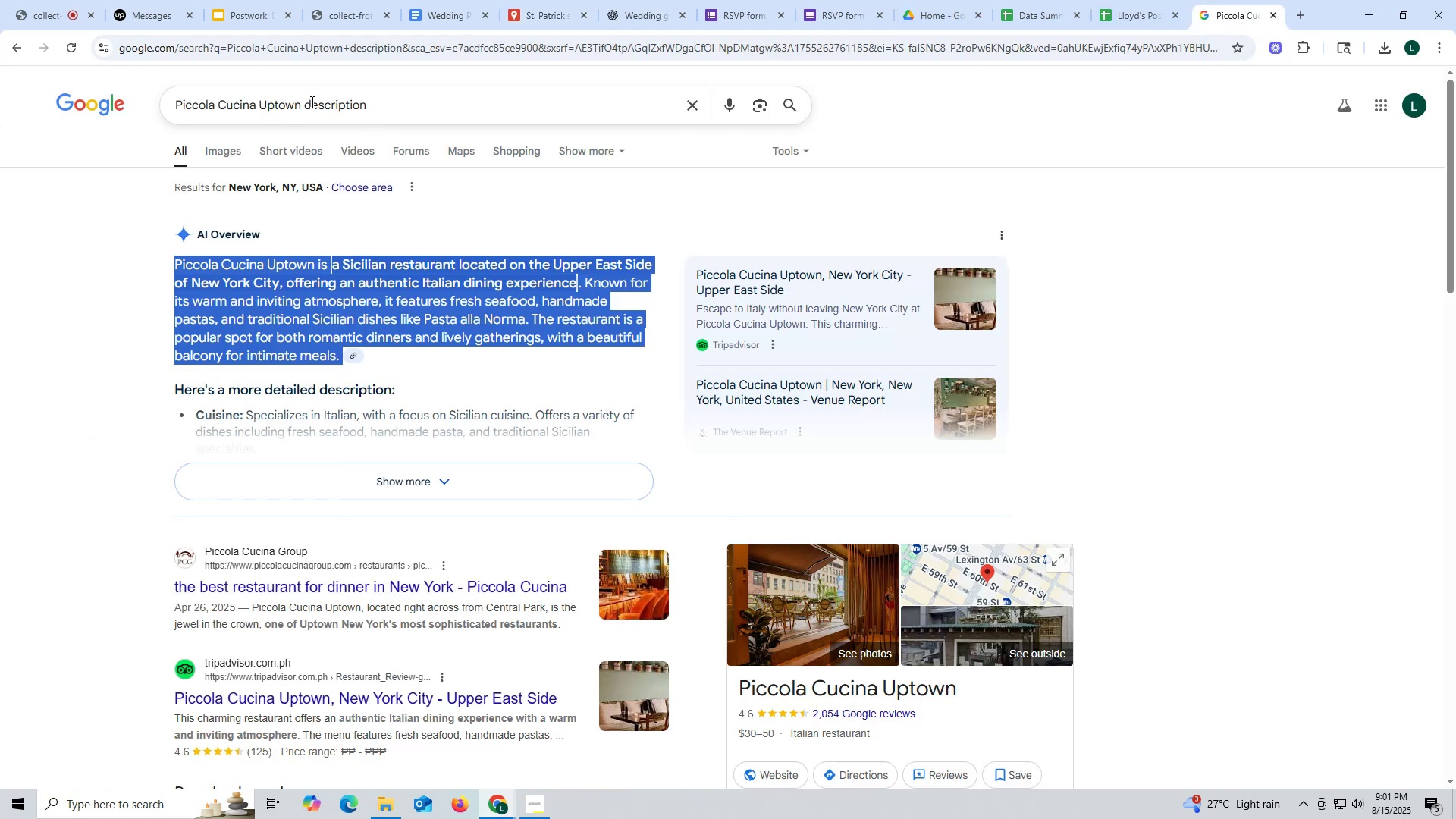 
left_click_drag(start_coordinate=[301, 101], to_coordinate=[0, 97])
 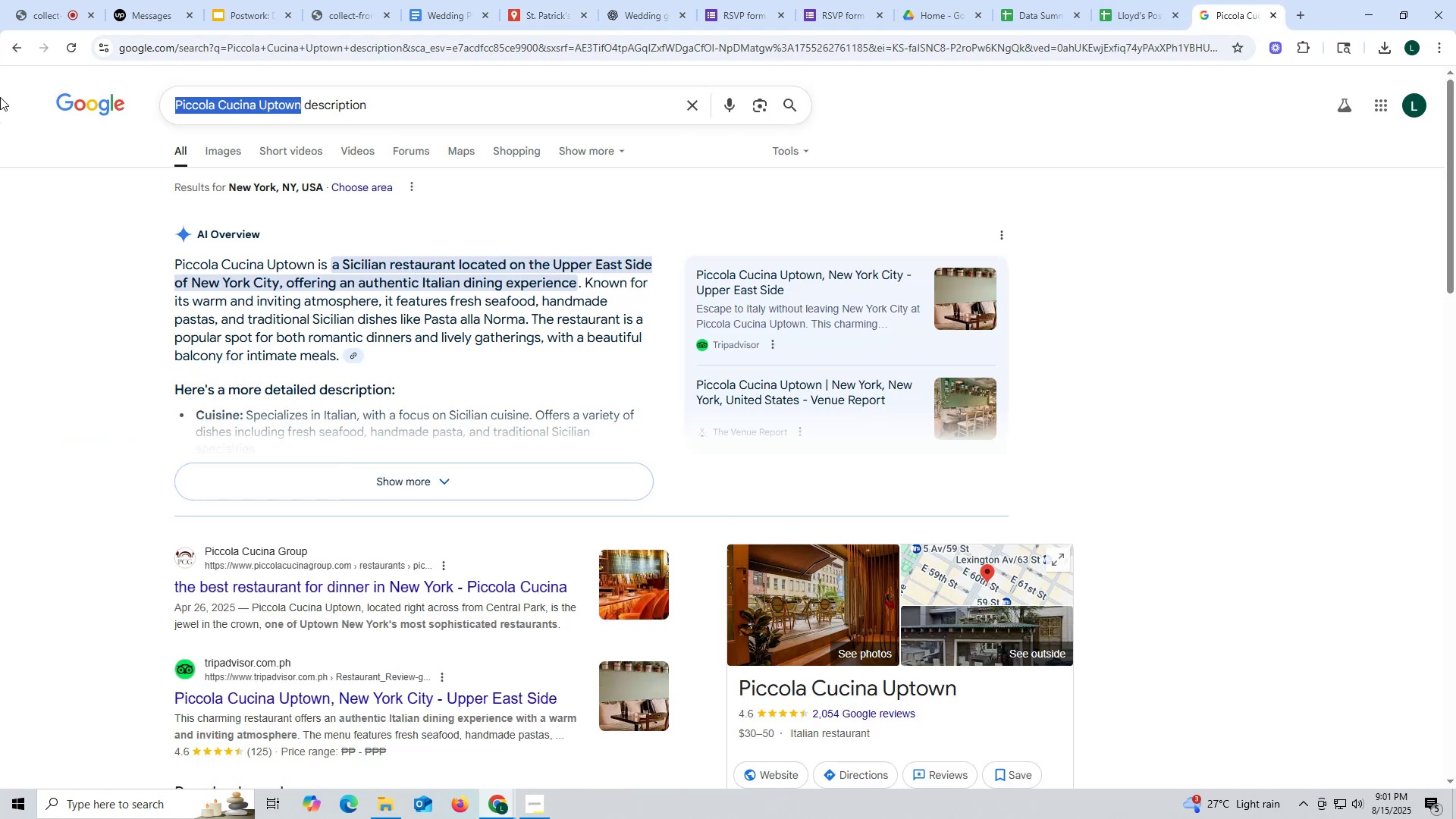 
key(Control+ControlLeft)
 